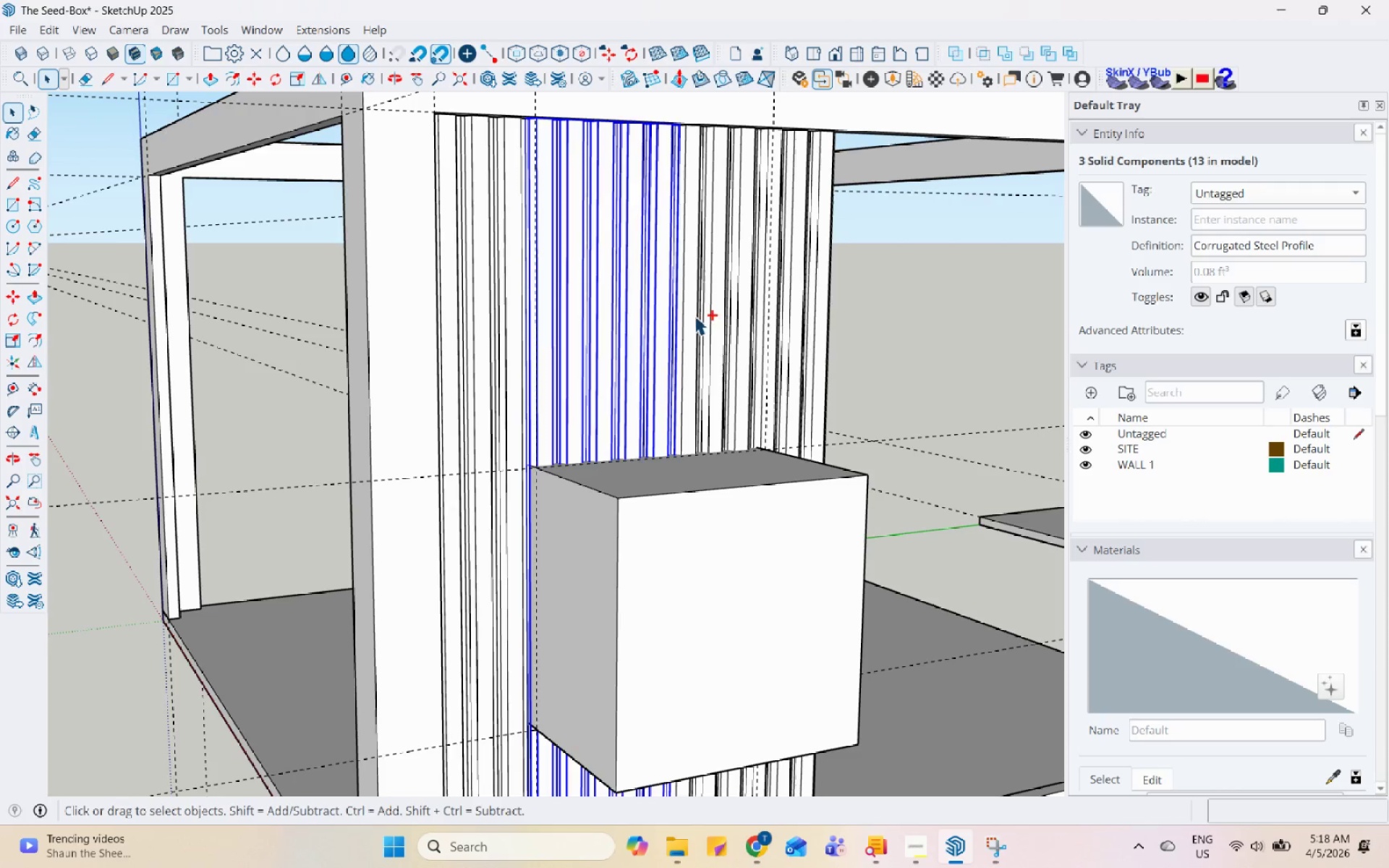 
triple_click([703, 314])
 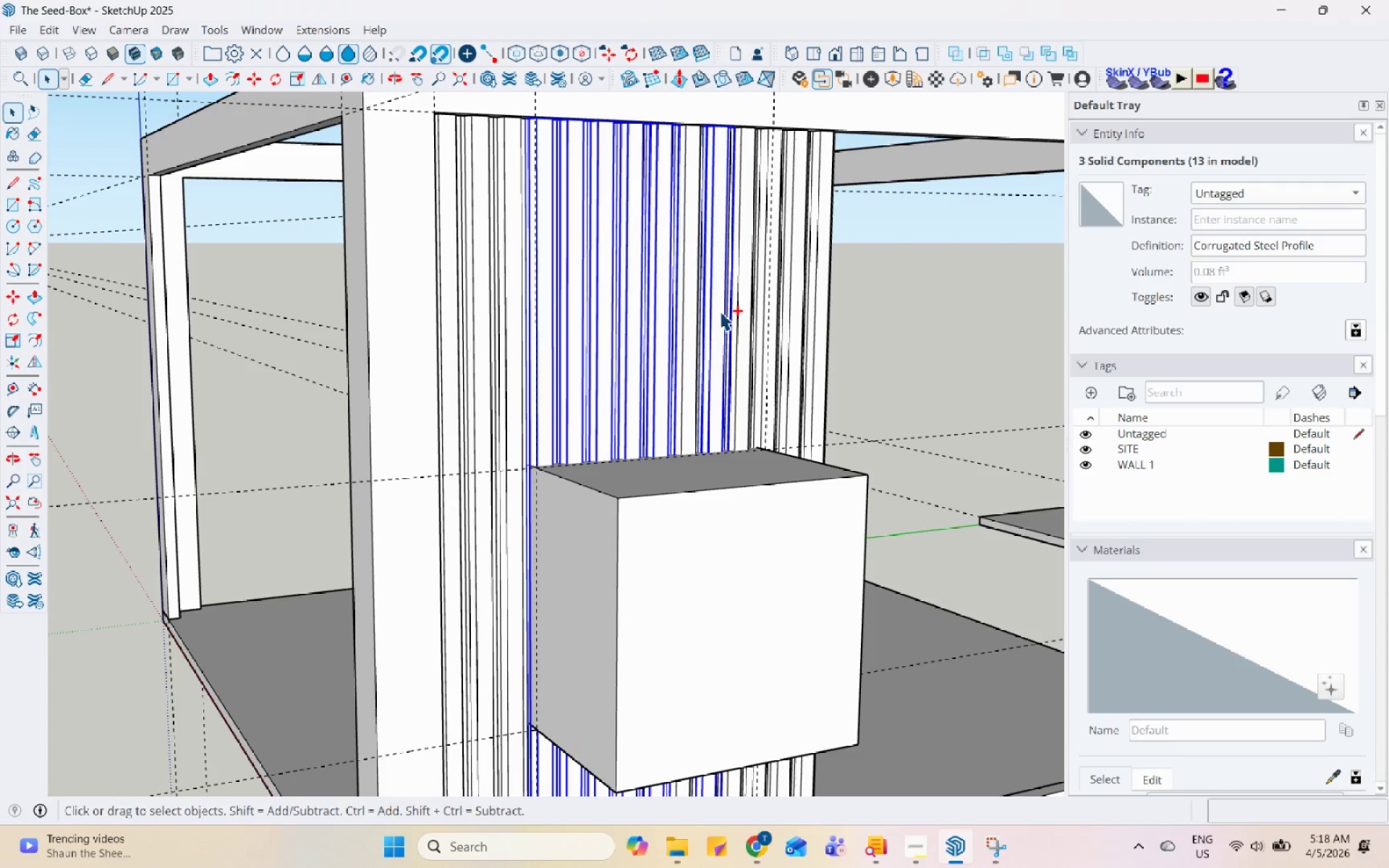 
hold_key(key=ControlLeft, duration=1.08)
left_click([688, 322])
 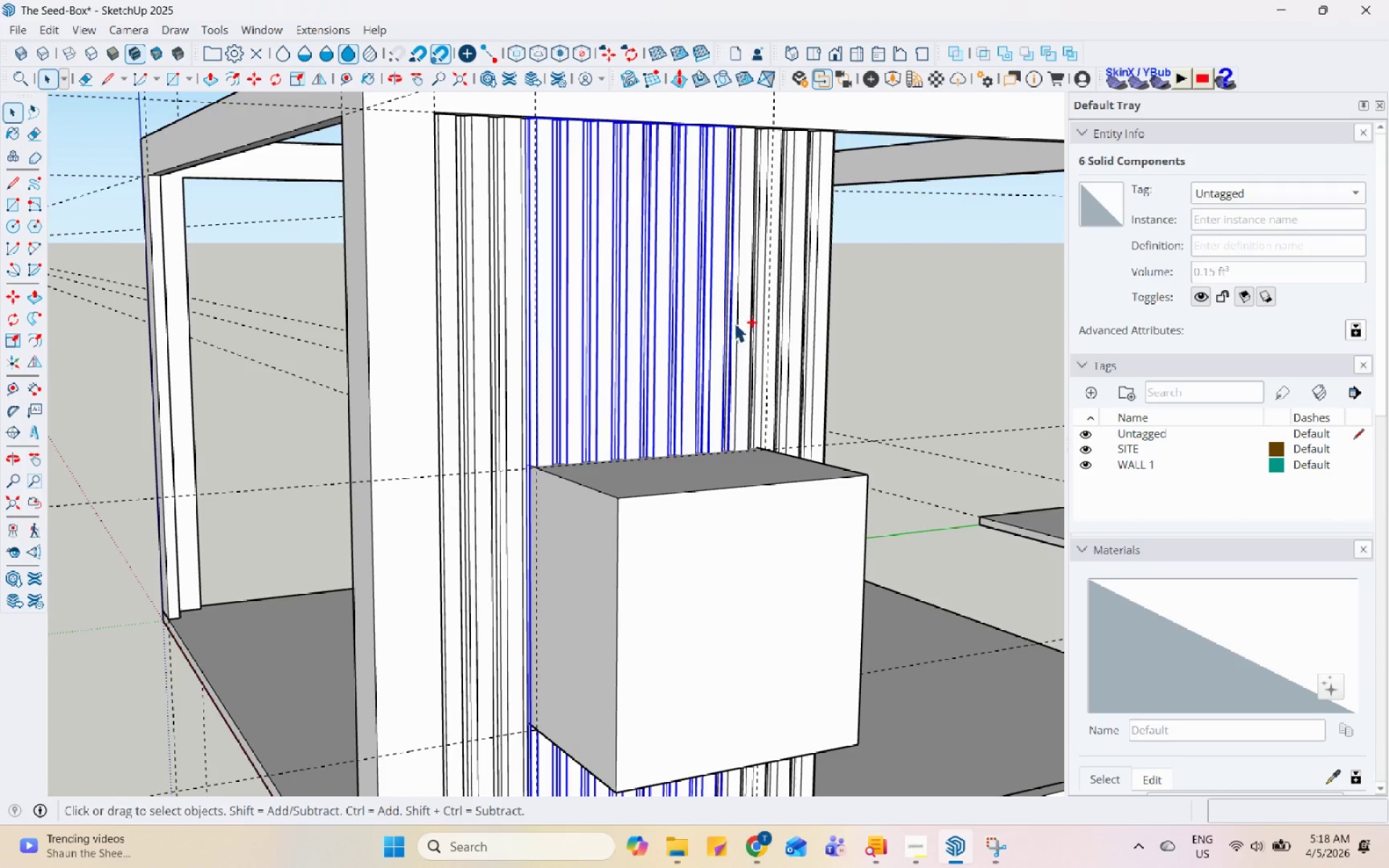 
left_click([737, 323])
 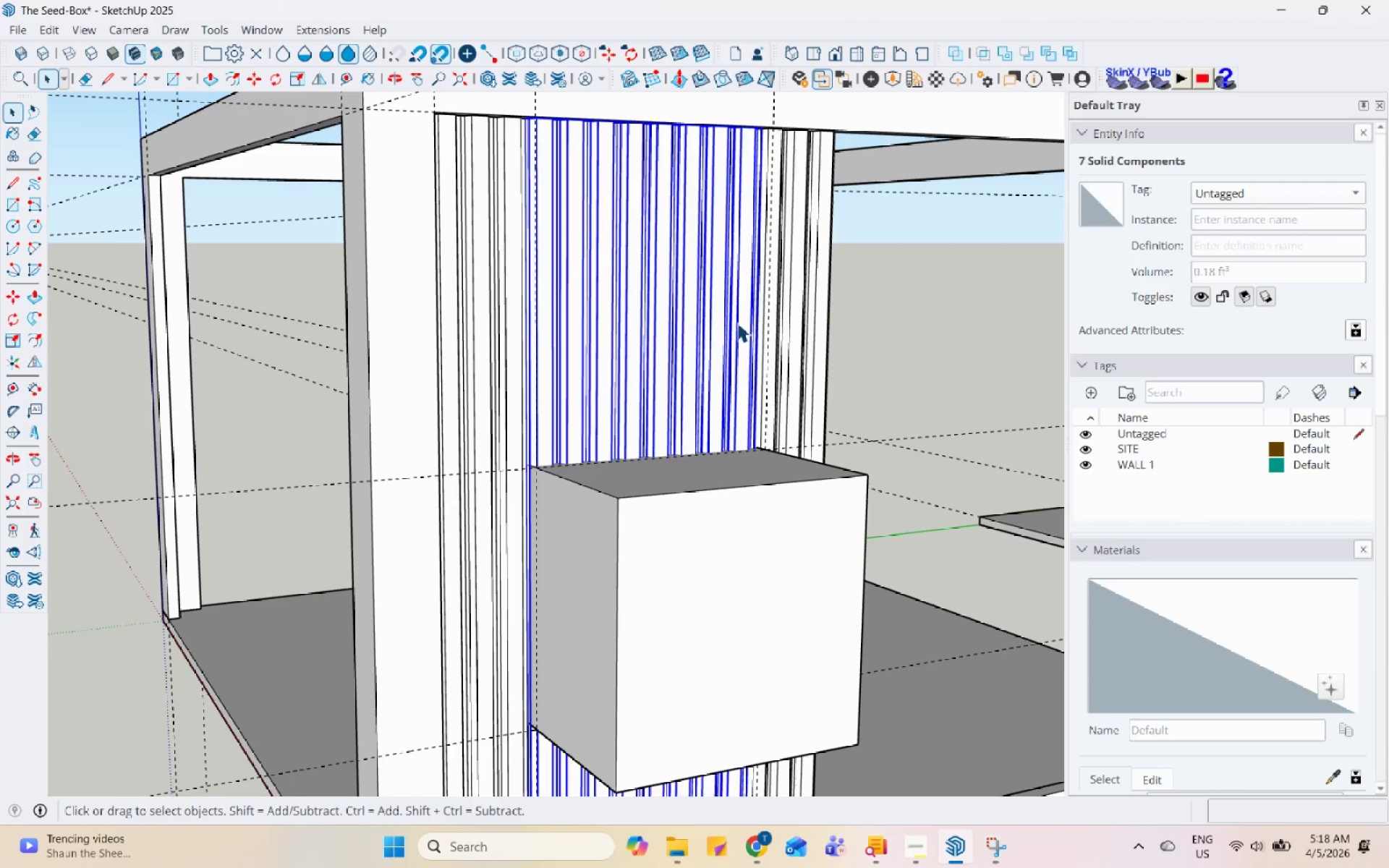 
right_click([737, 323])
 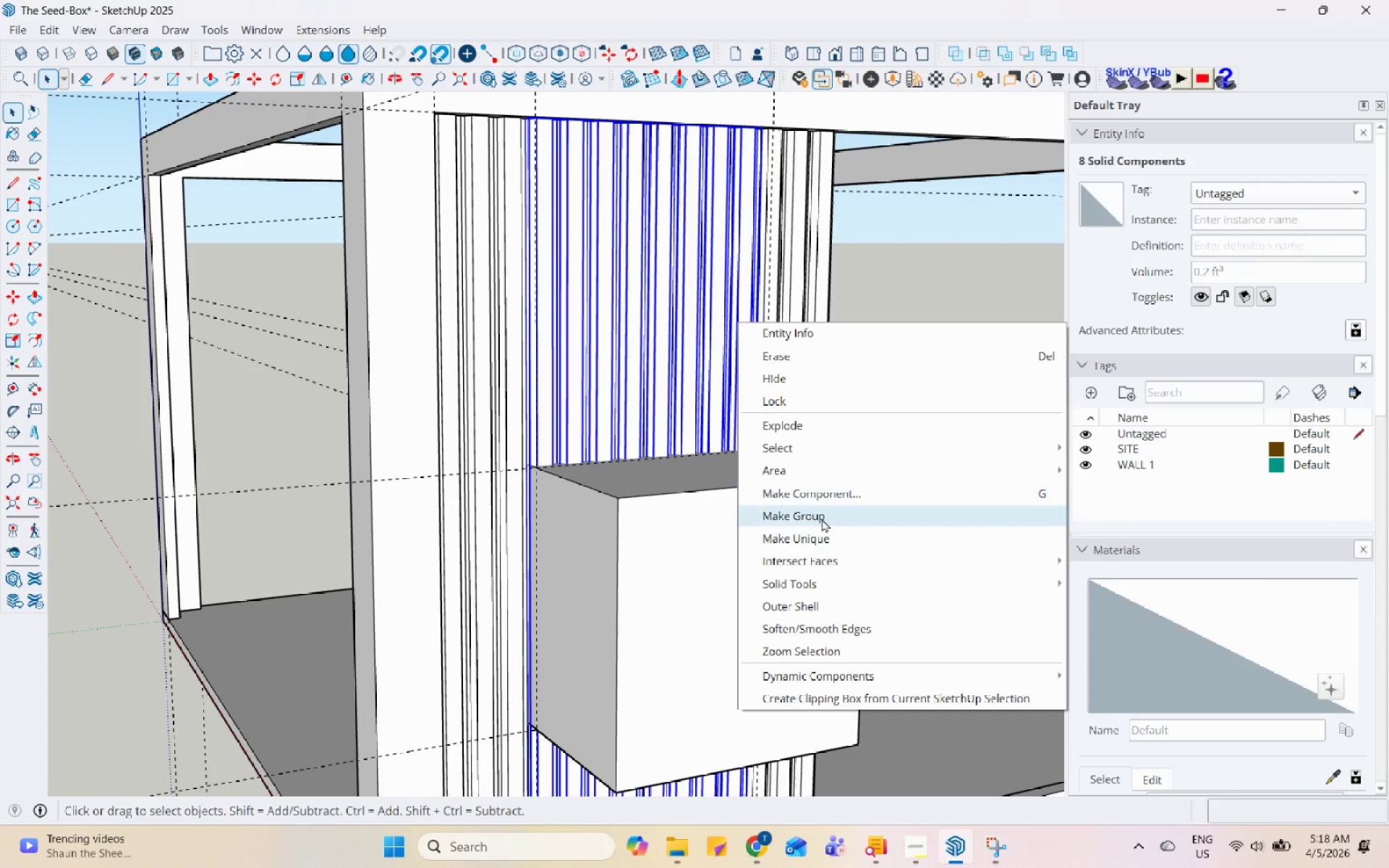 
left_click([822, 519])
 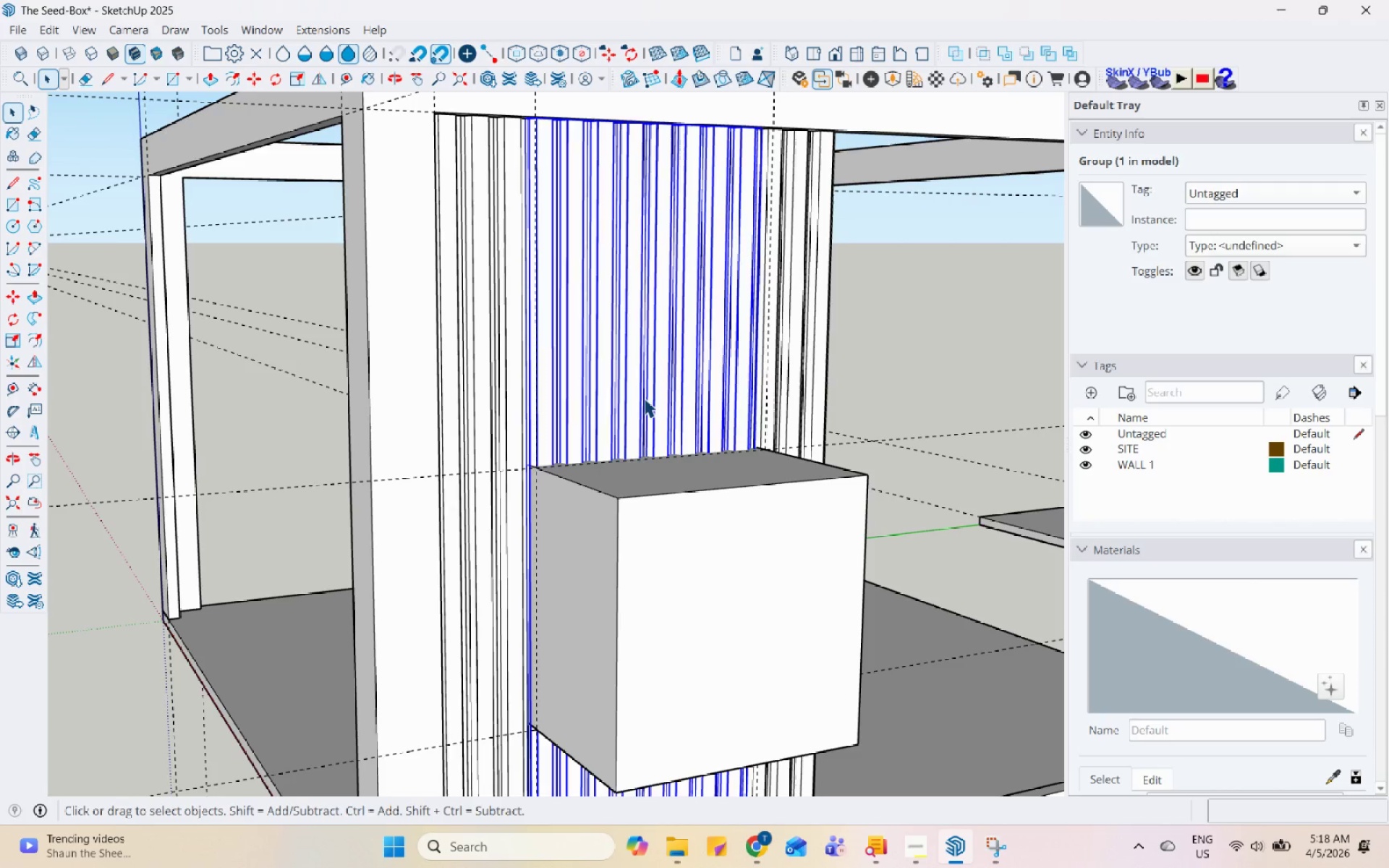 
key(Control+Z)
 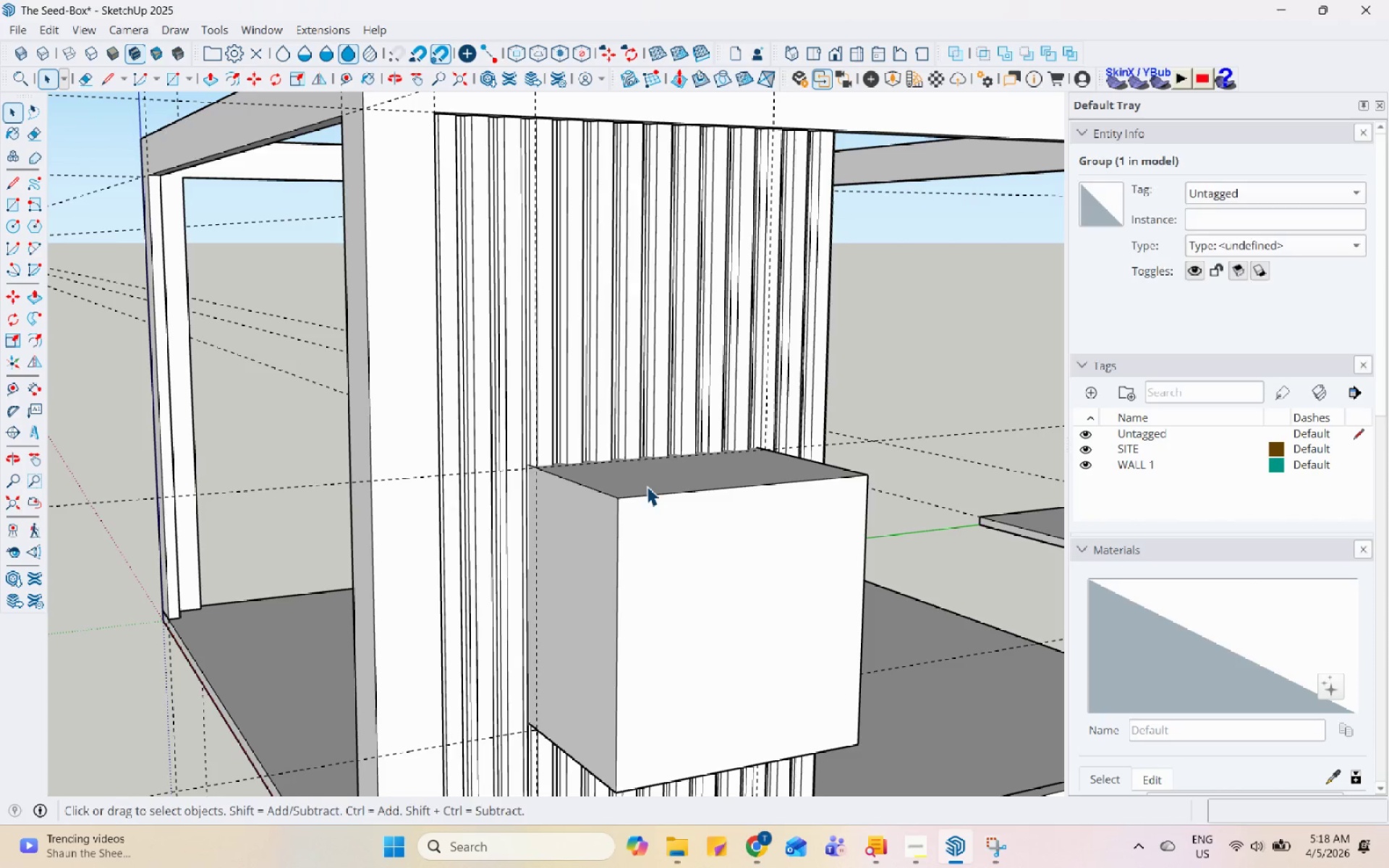 
left_click([647, 488])
 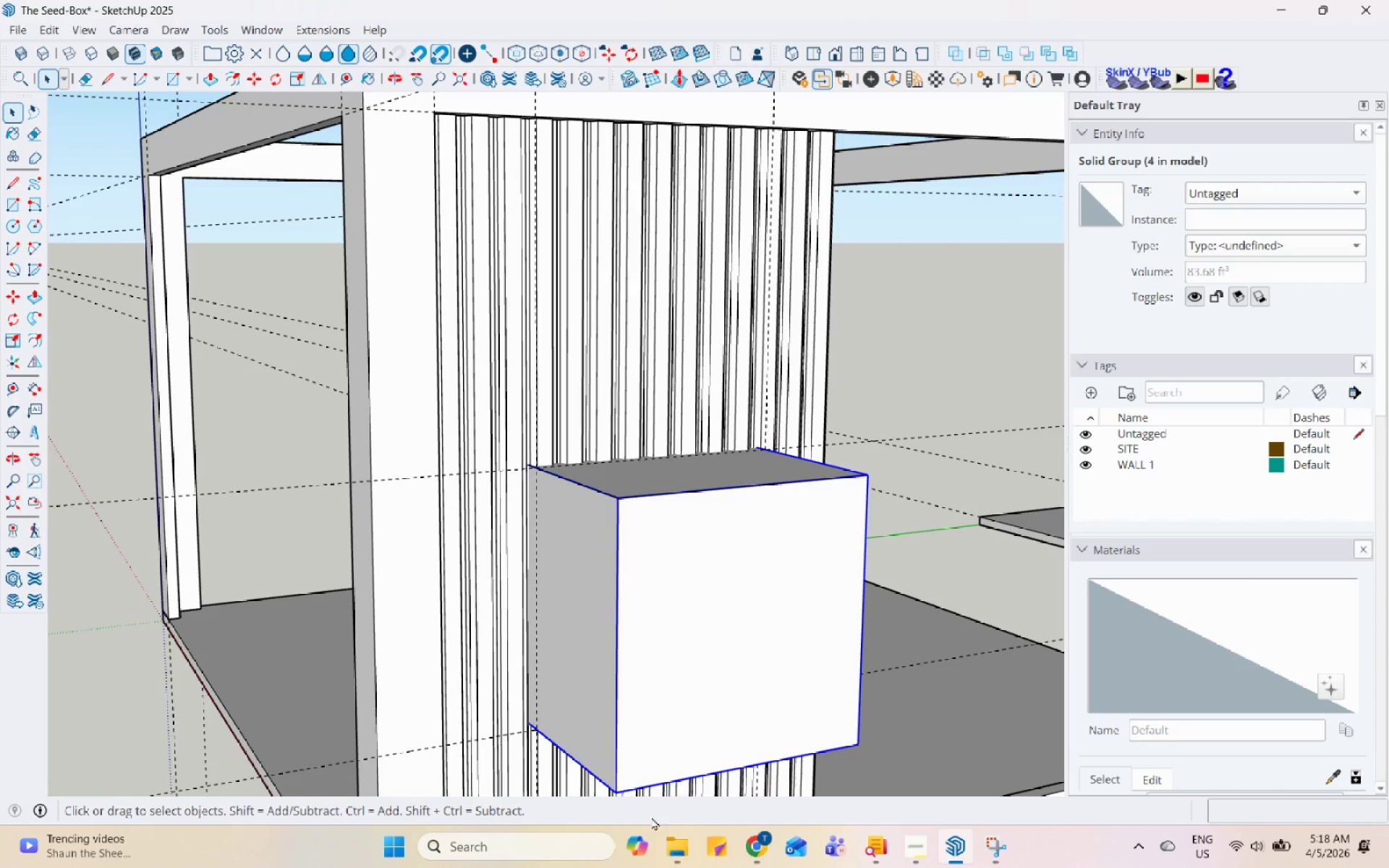 
left_click([765, 835])
 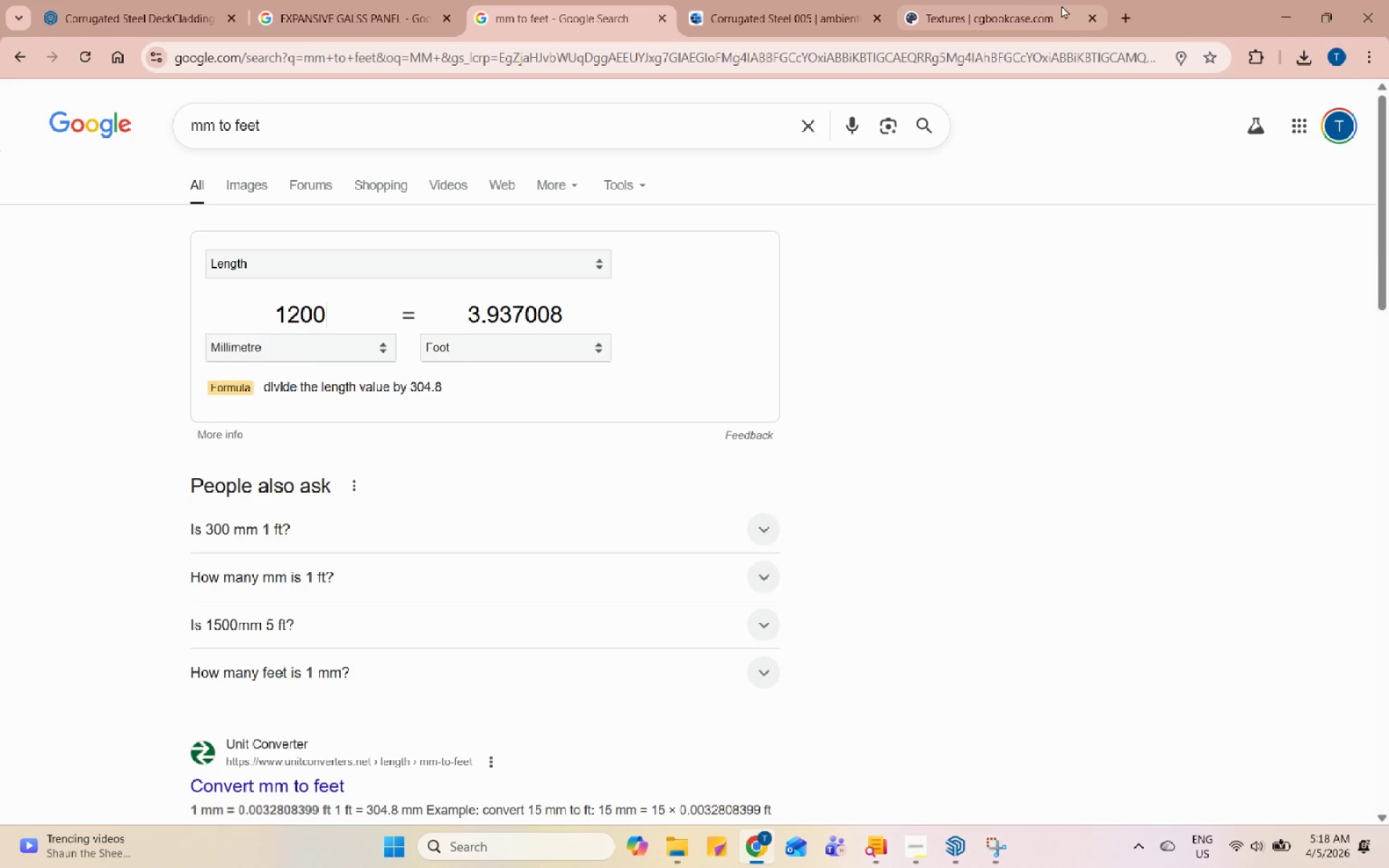 
left_click([1128, 17])
 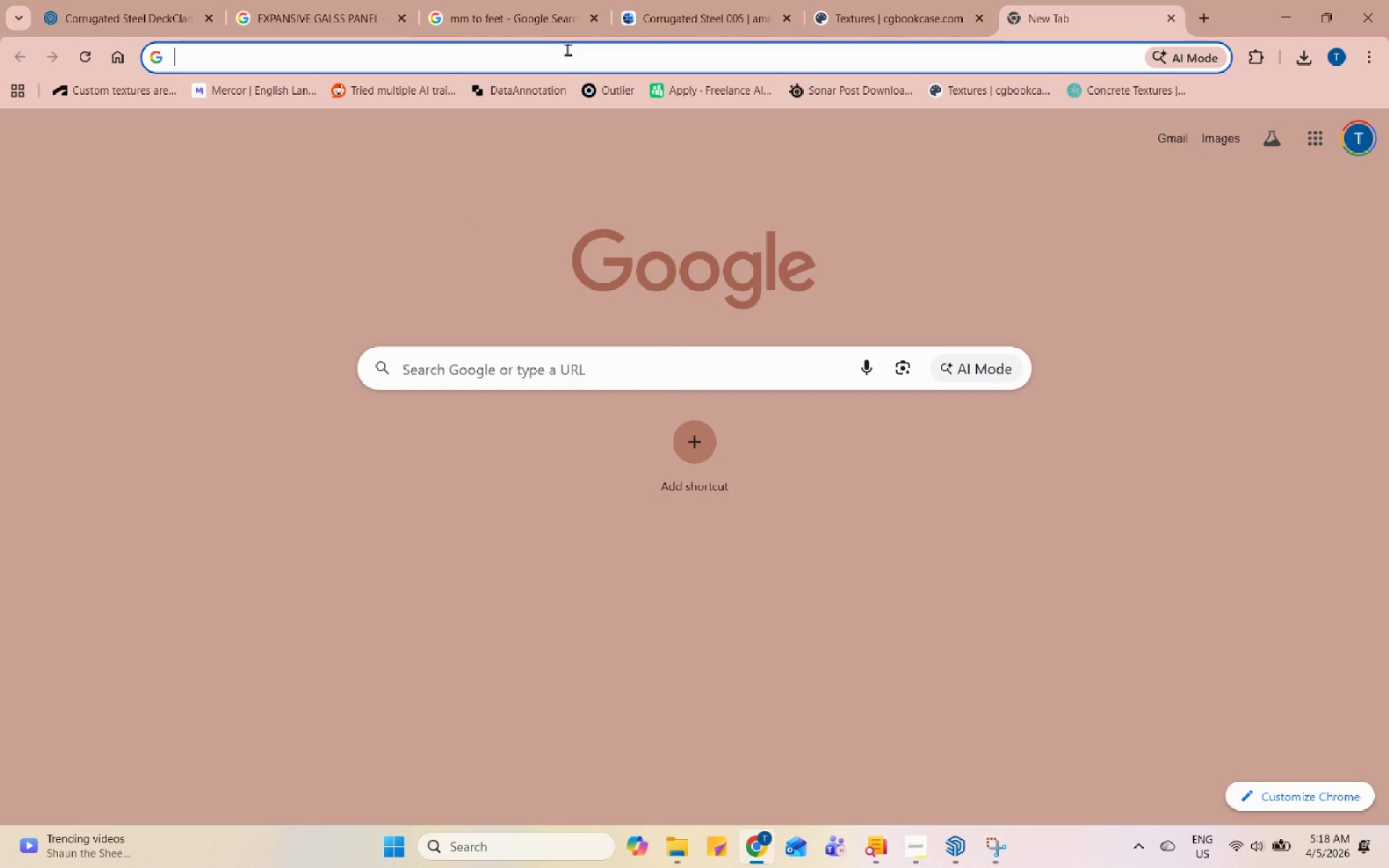 
left_click([567, 49])
 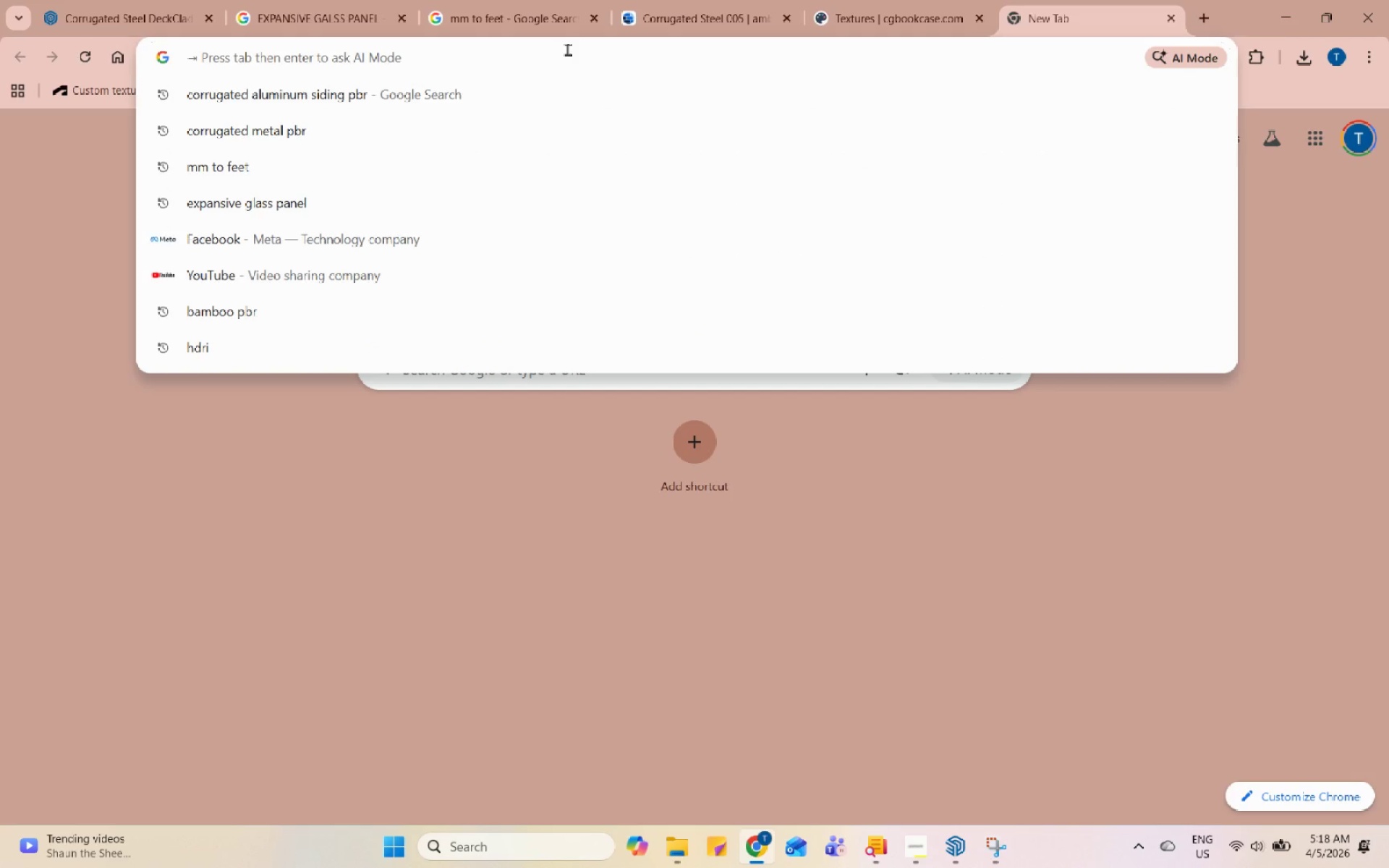 
type(YOUU)
key(Backspace)
type(YUBE)
 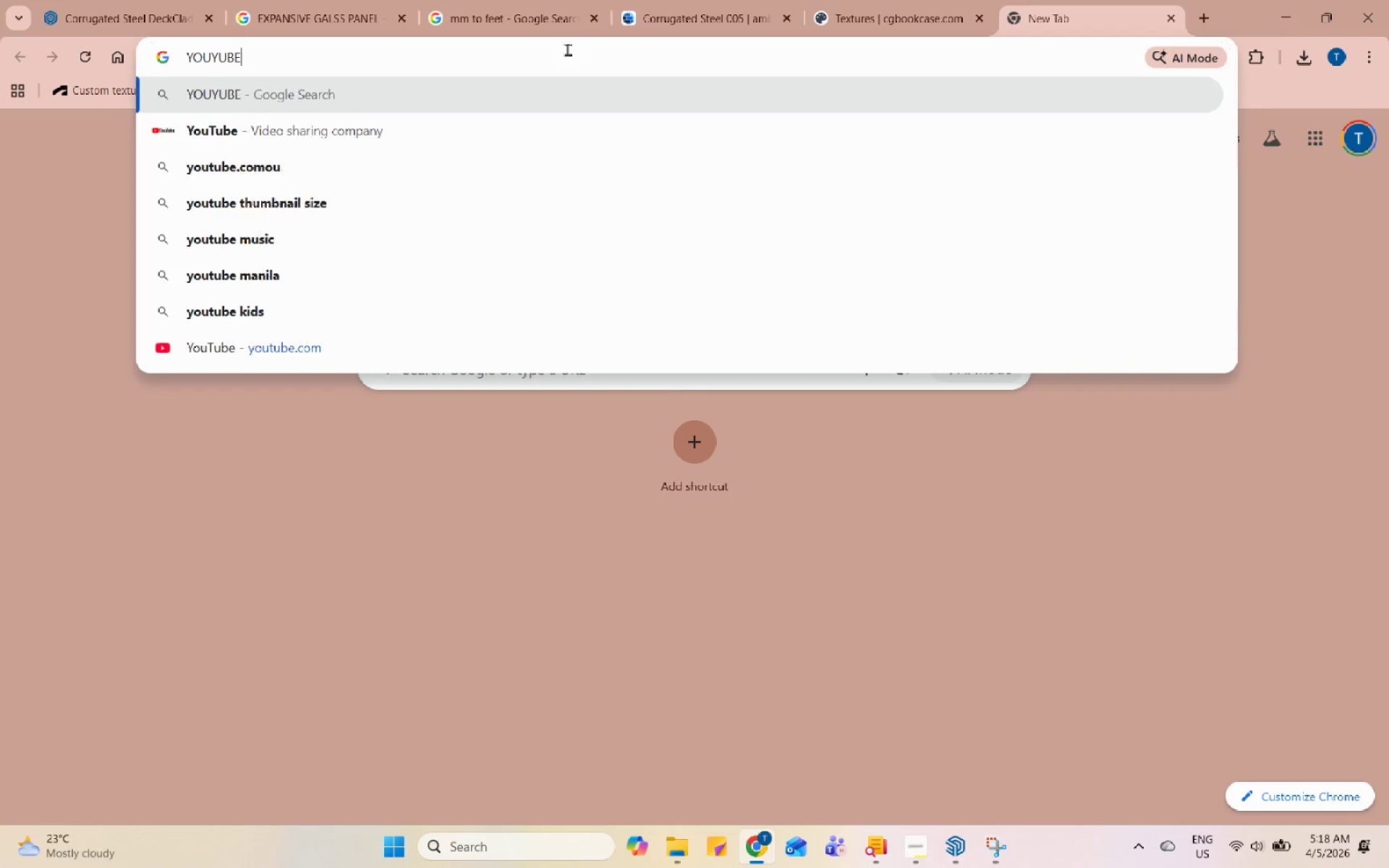 
key(Enter)
 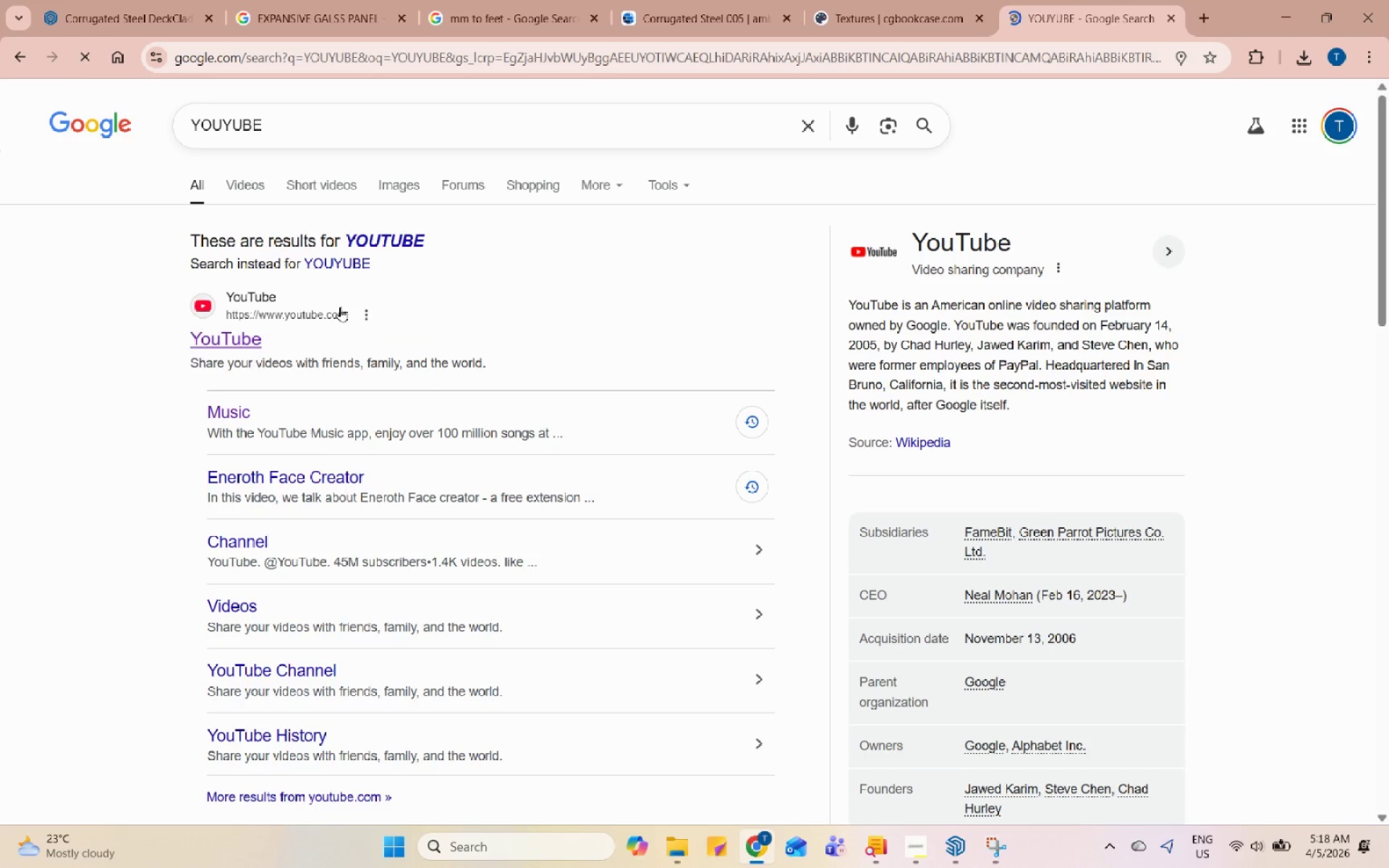 
left_click([234, 344])
 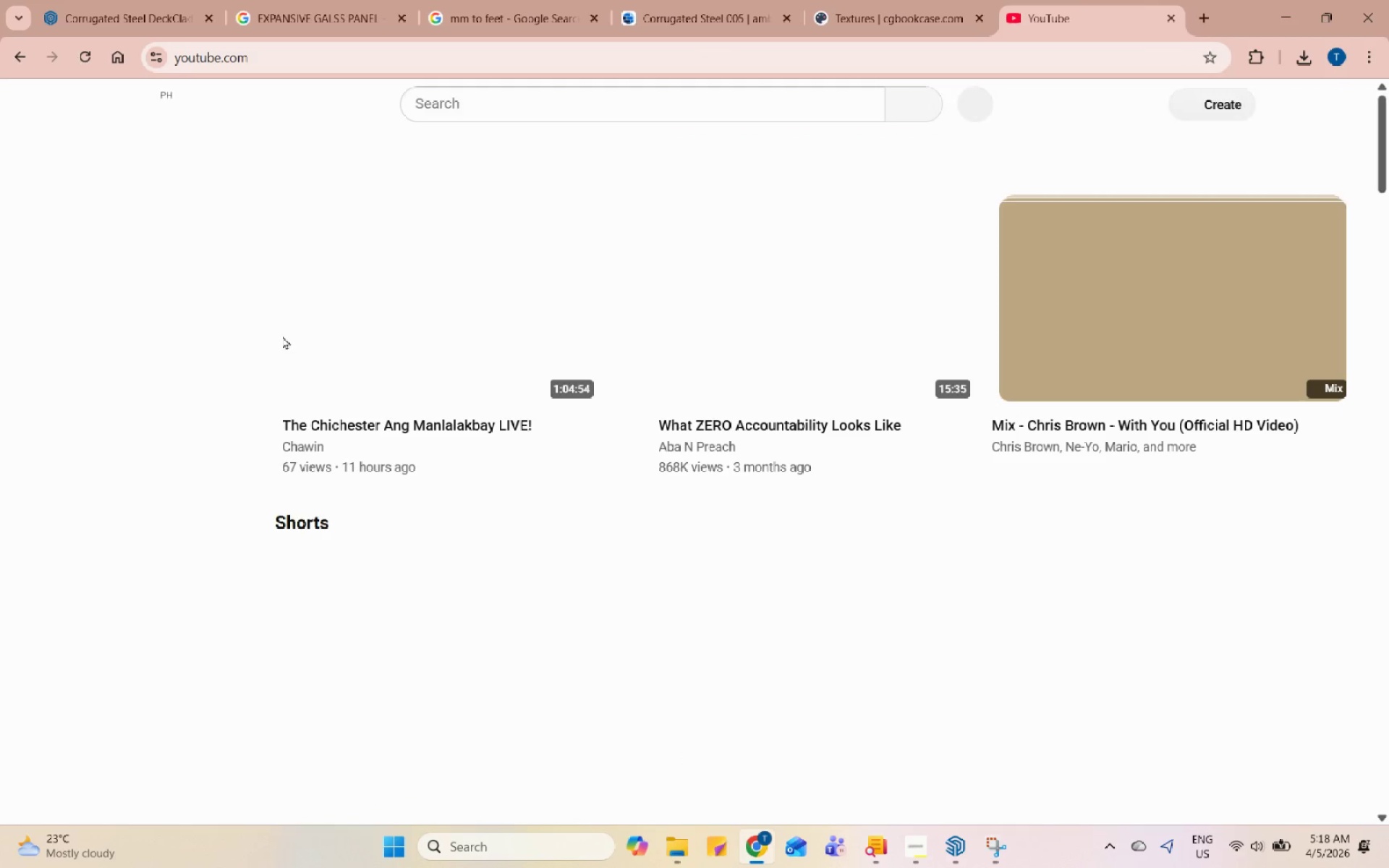 
left_click([650, 101])
 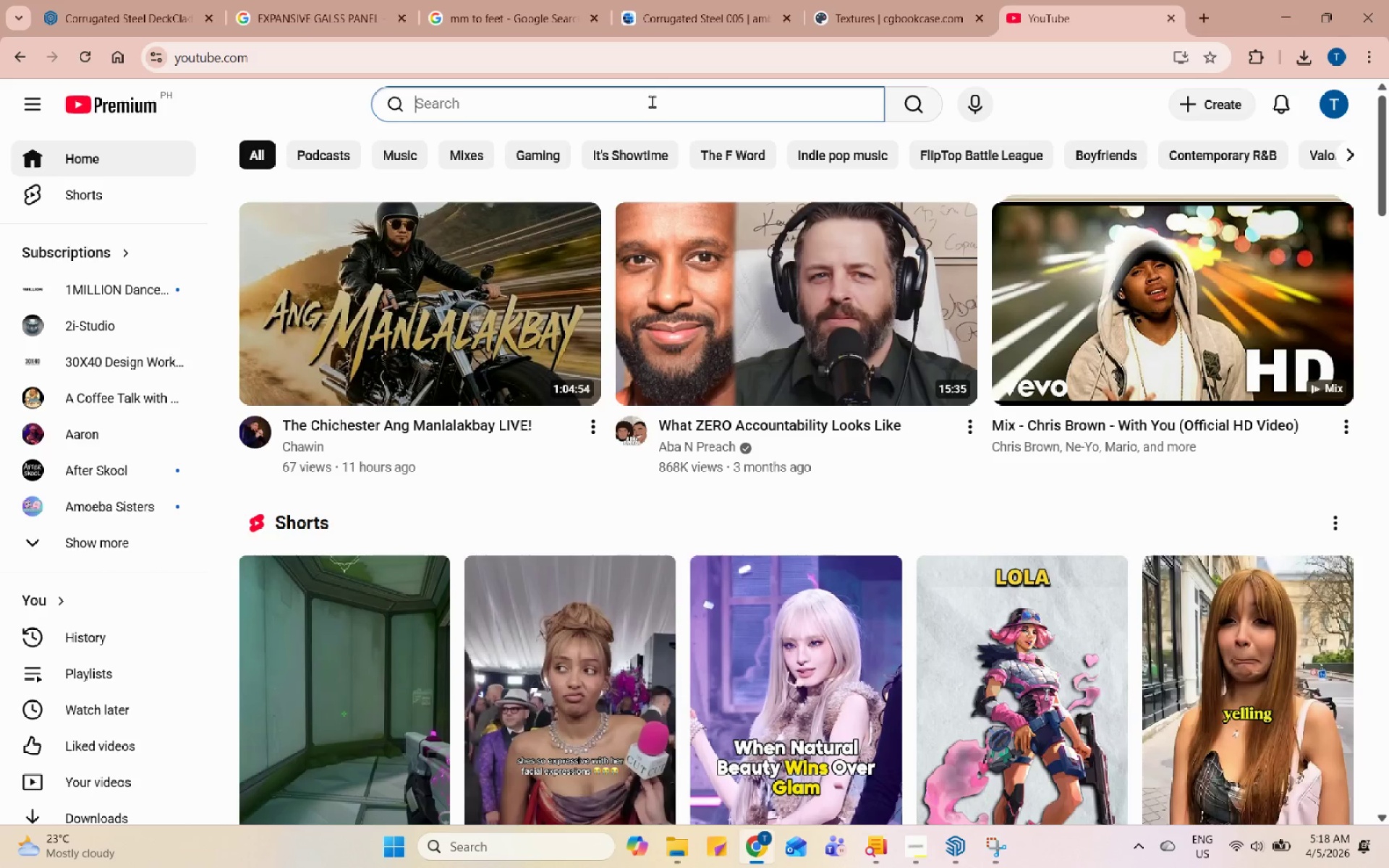 
wait(7.22)
 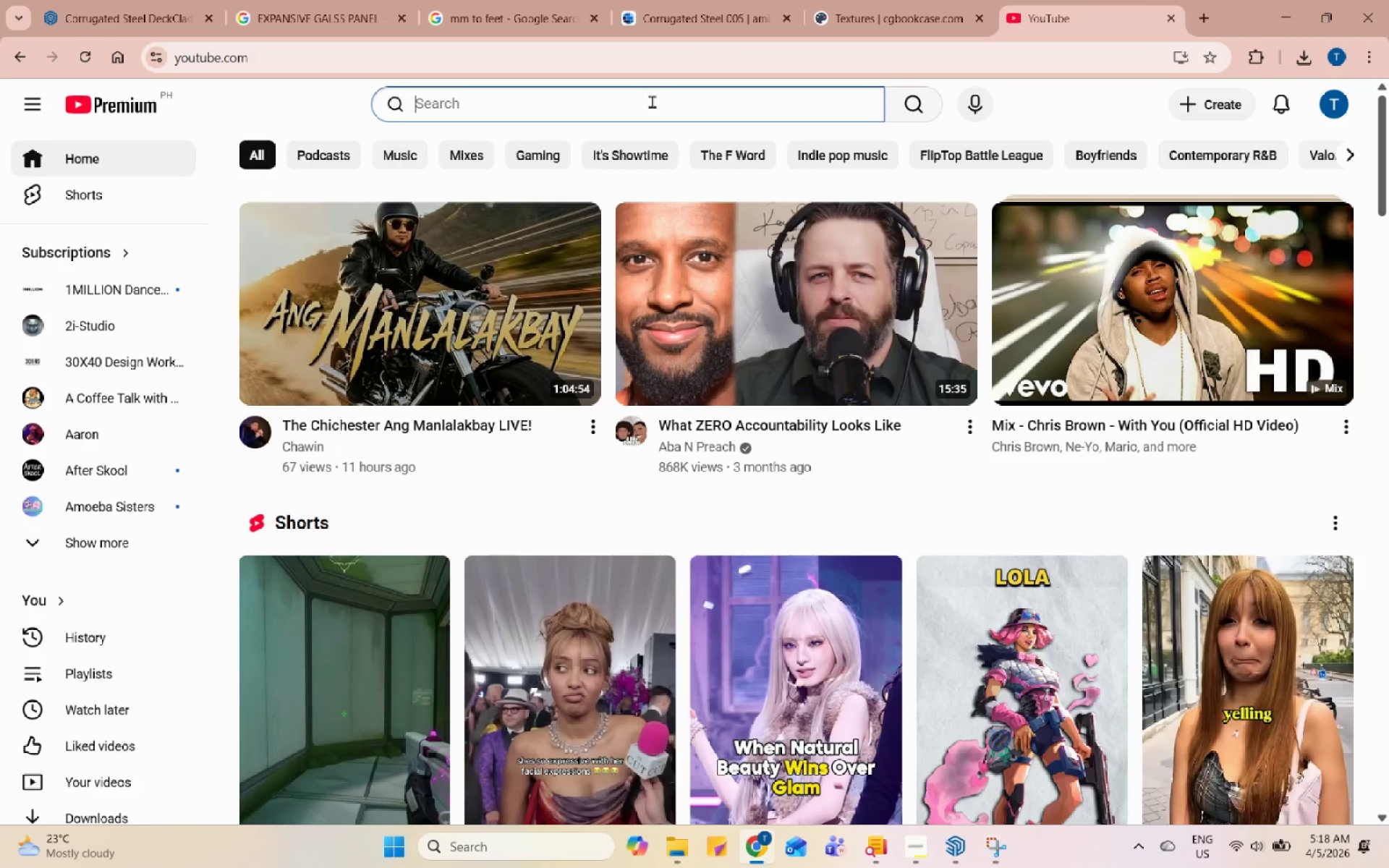 
type(STE)
key(Backspace)
key(Backspace)
key(Backspace)
key(Backspace)
type(WAFFLE )
 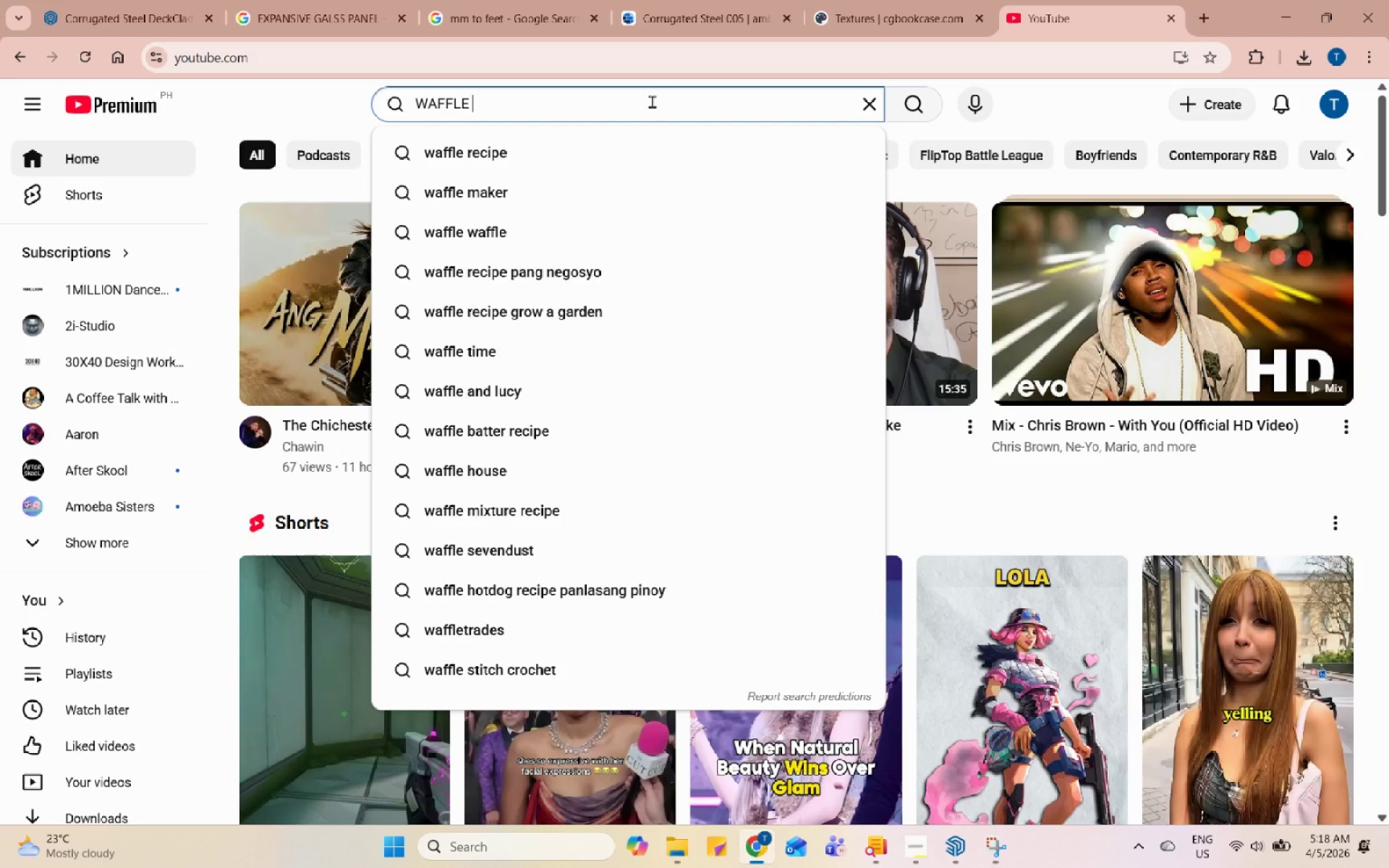 
type(STRUCTURE SKP)
 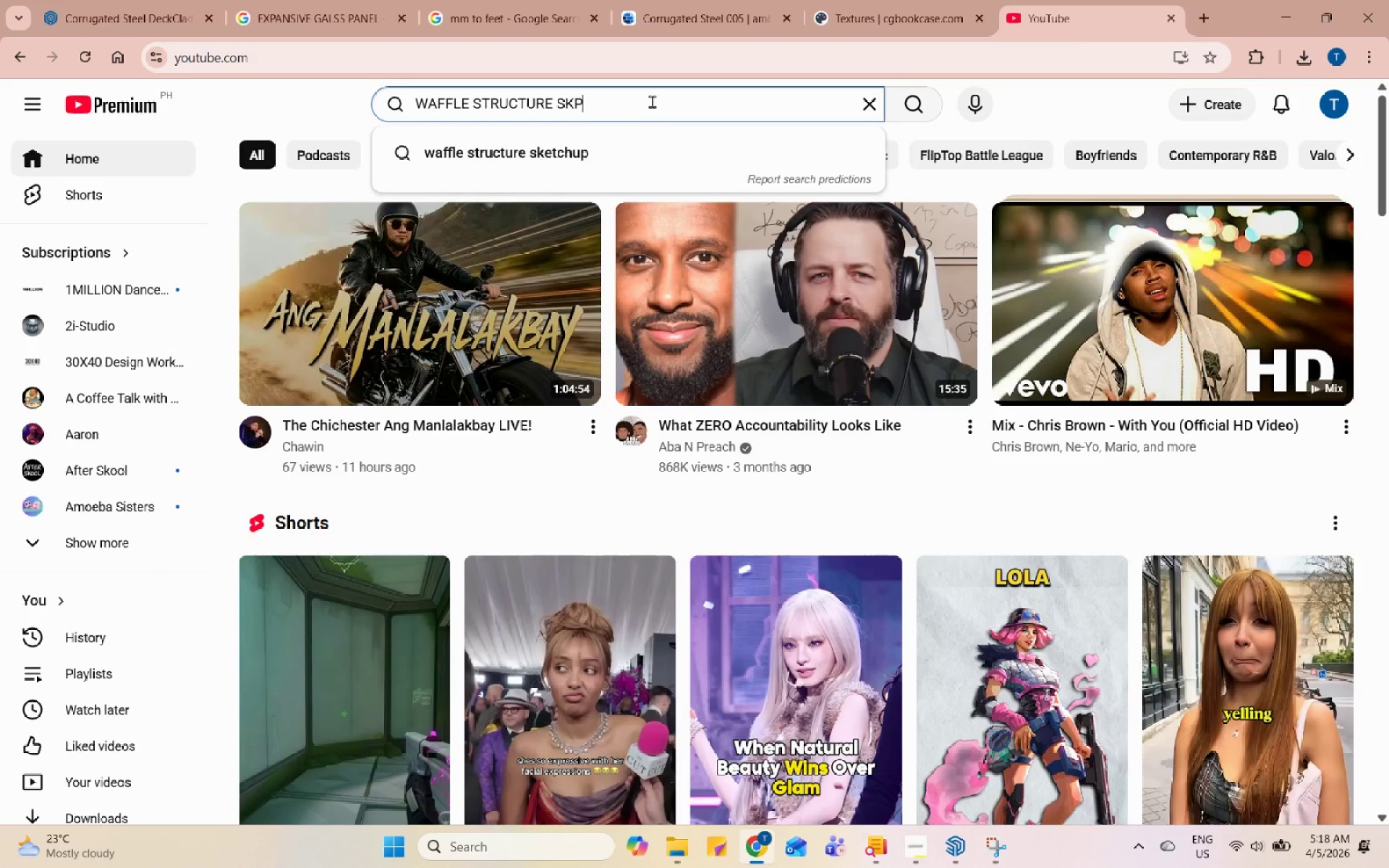 
key(Enter)
 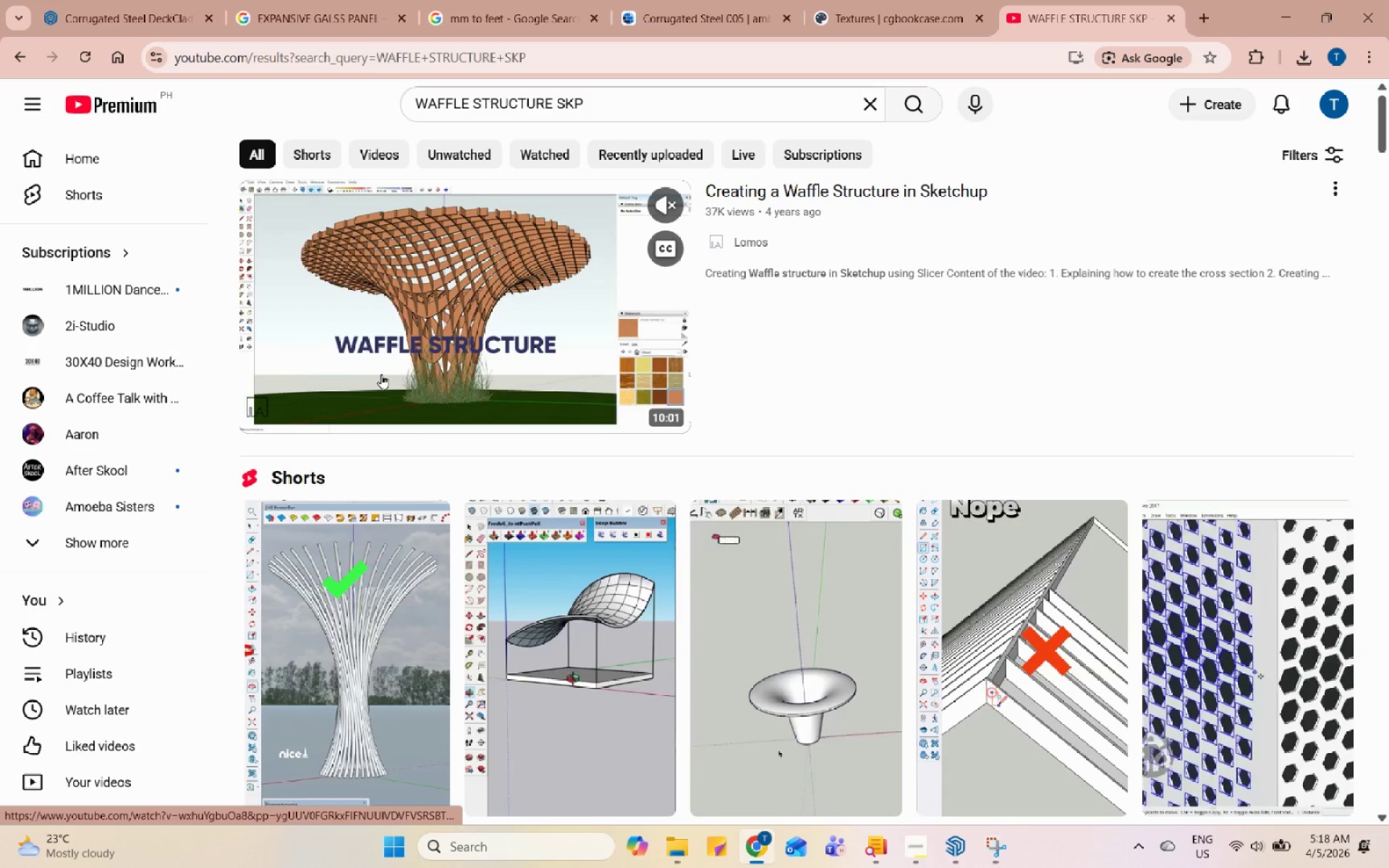 
left_click([381, 374])
 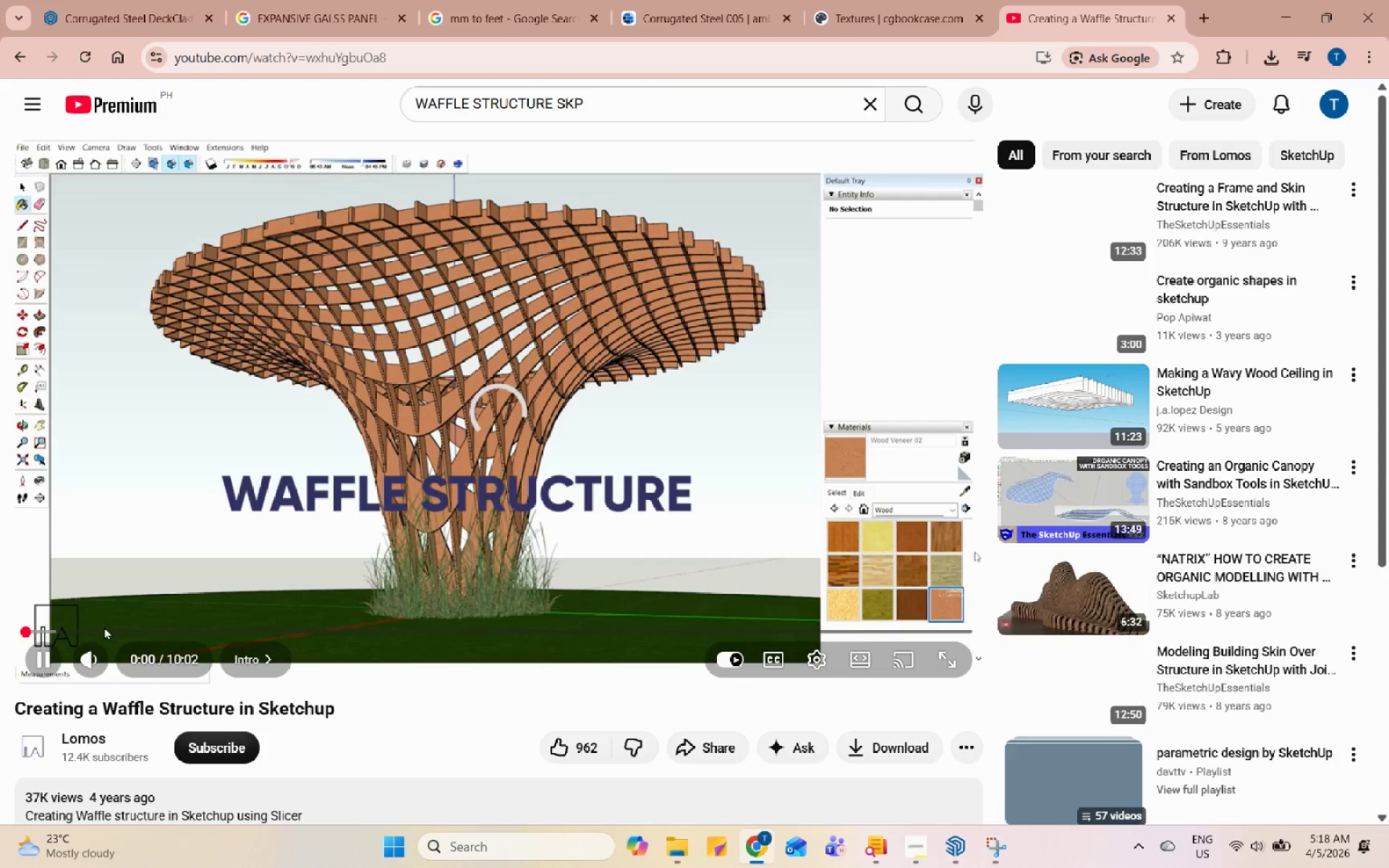 
left_click([80, 628])
 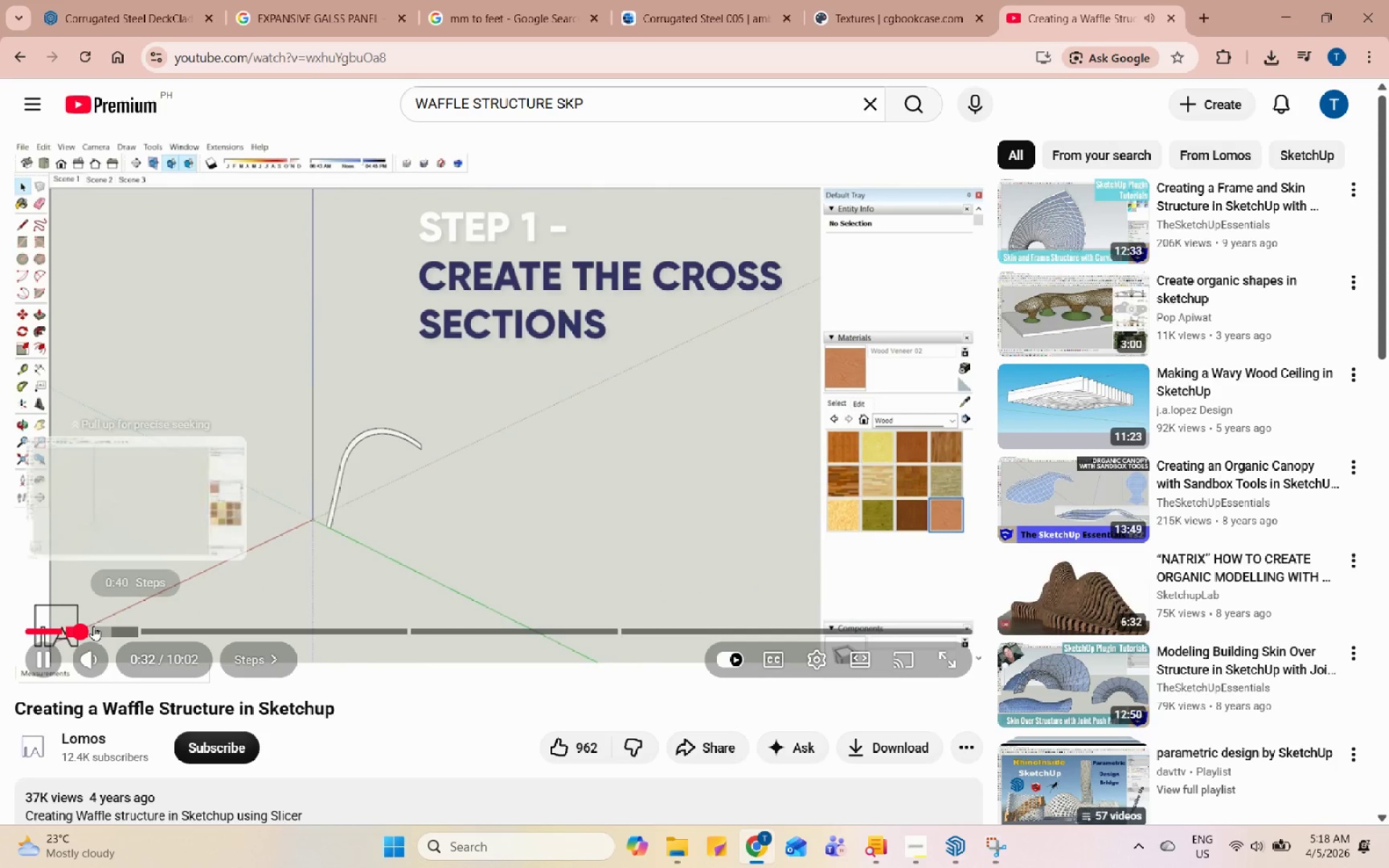 
left_click([101, 624])
 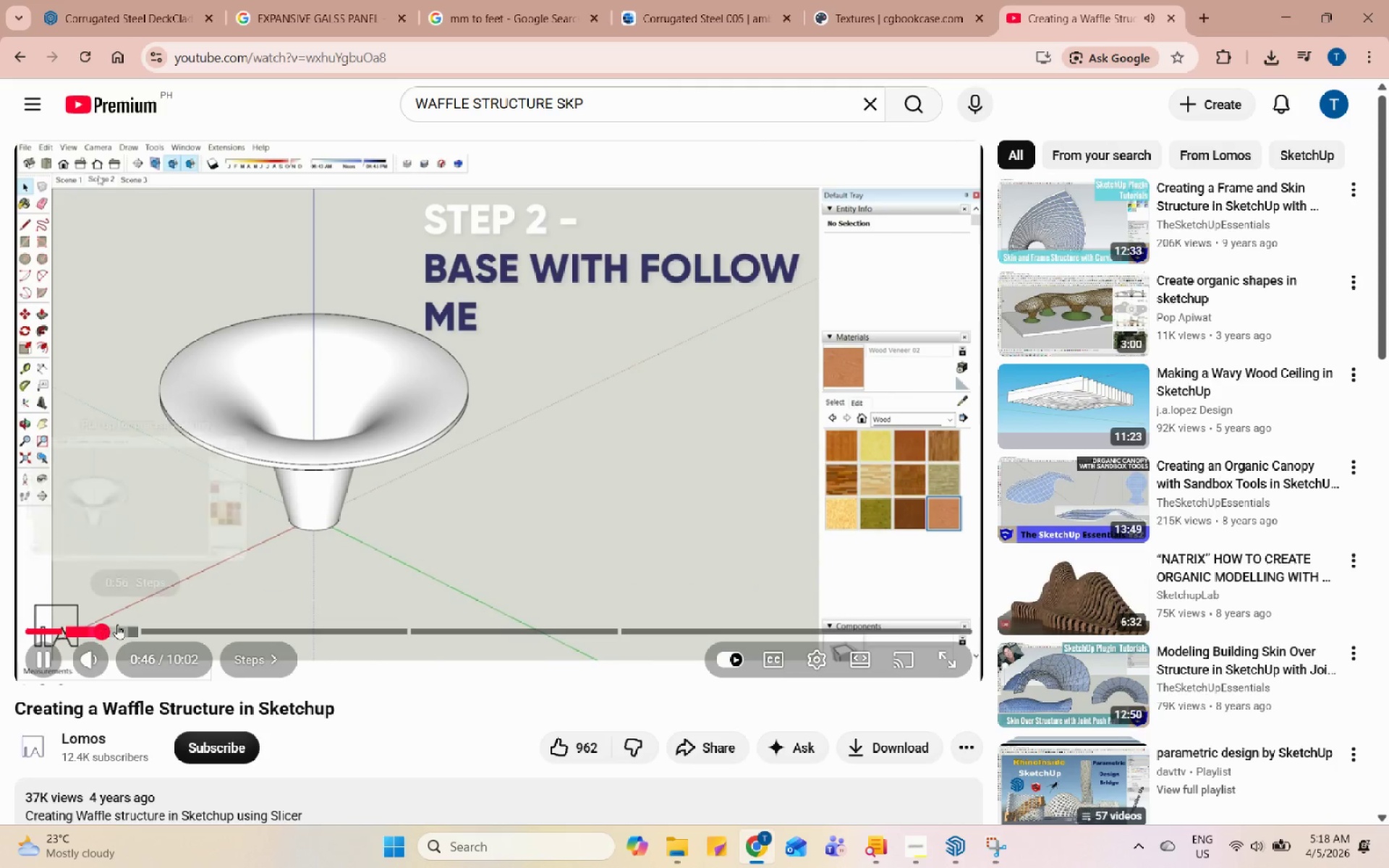 
left_click([131, 624])
 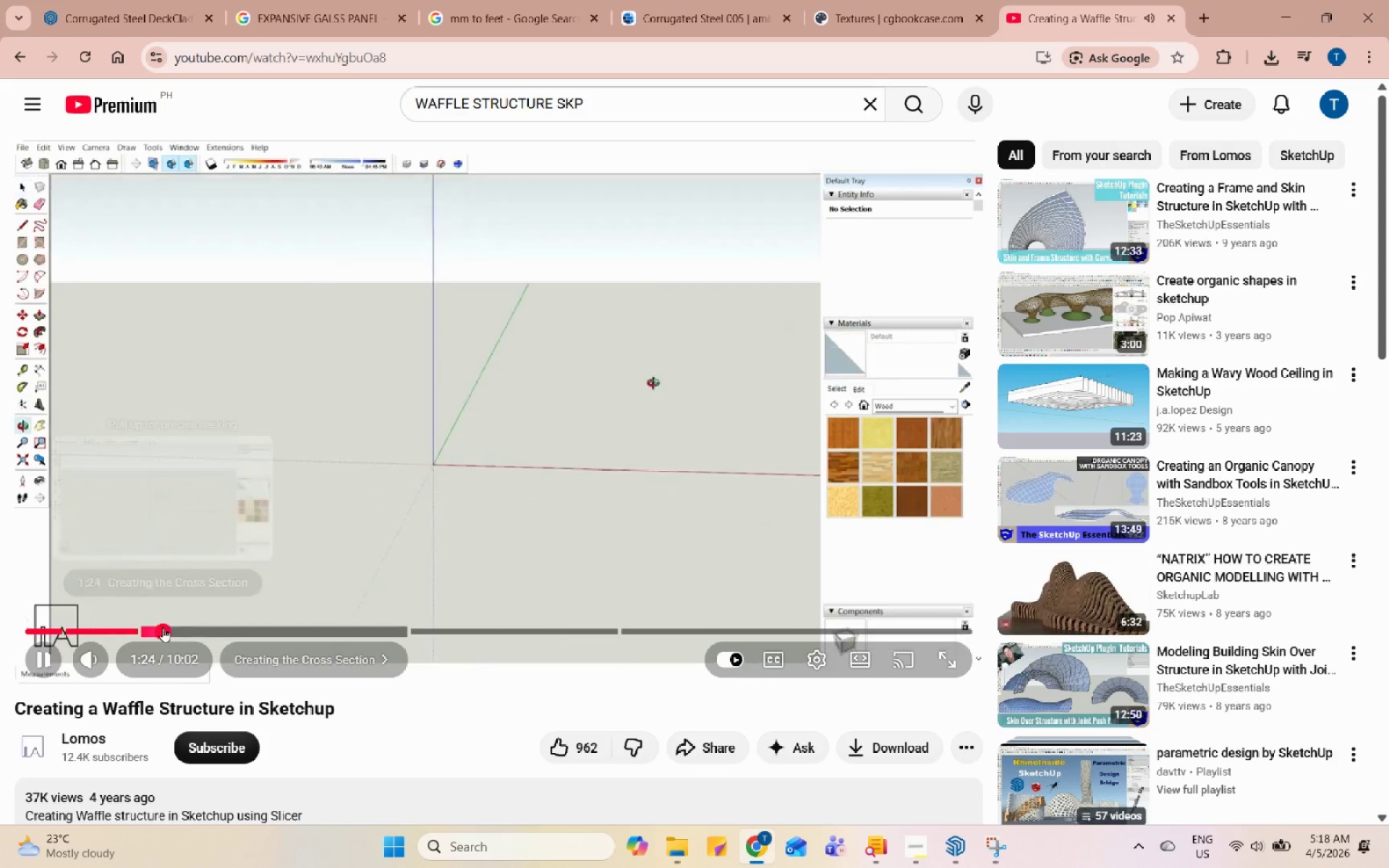 
double_click([190, 624])
 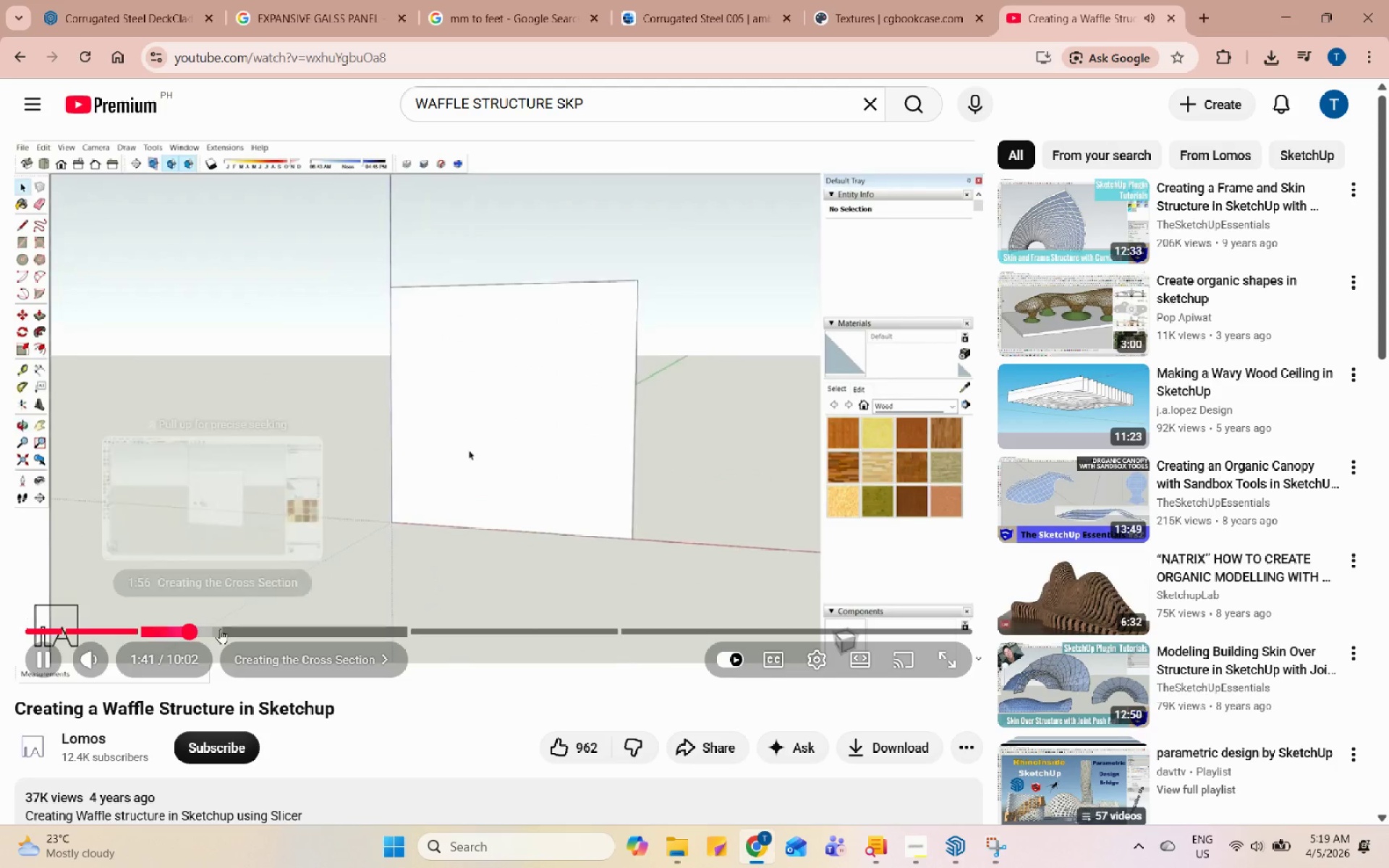 
triple_click([223, 629])
 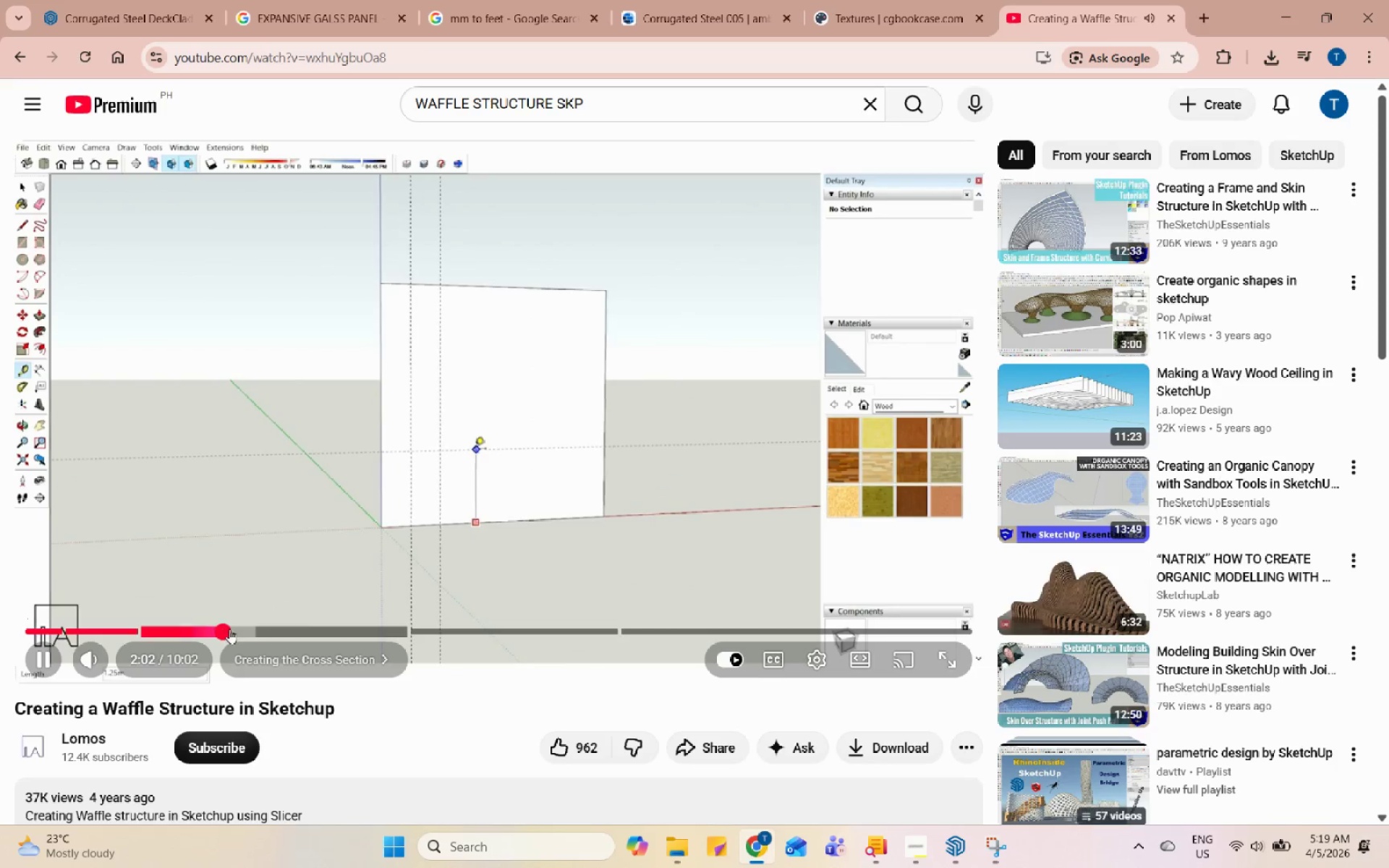 
triple_click([253, 629])
 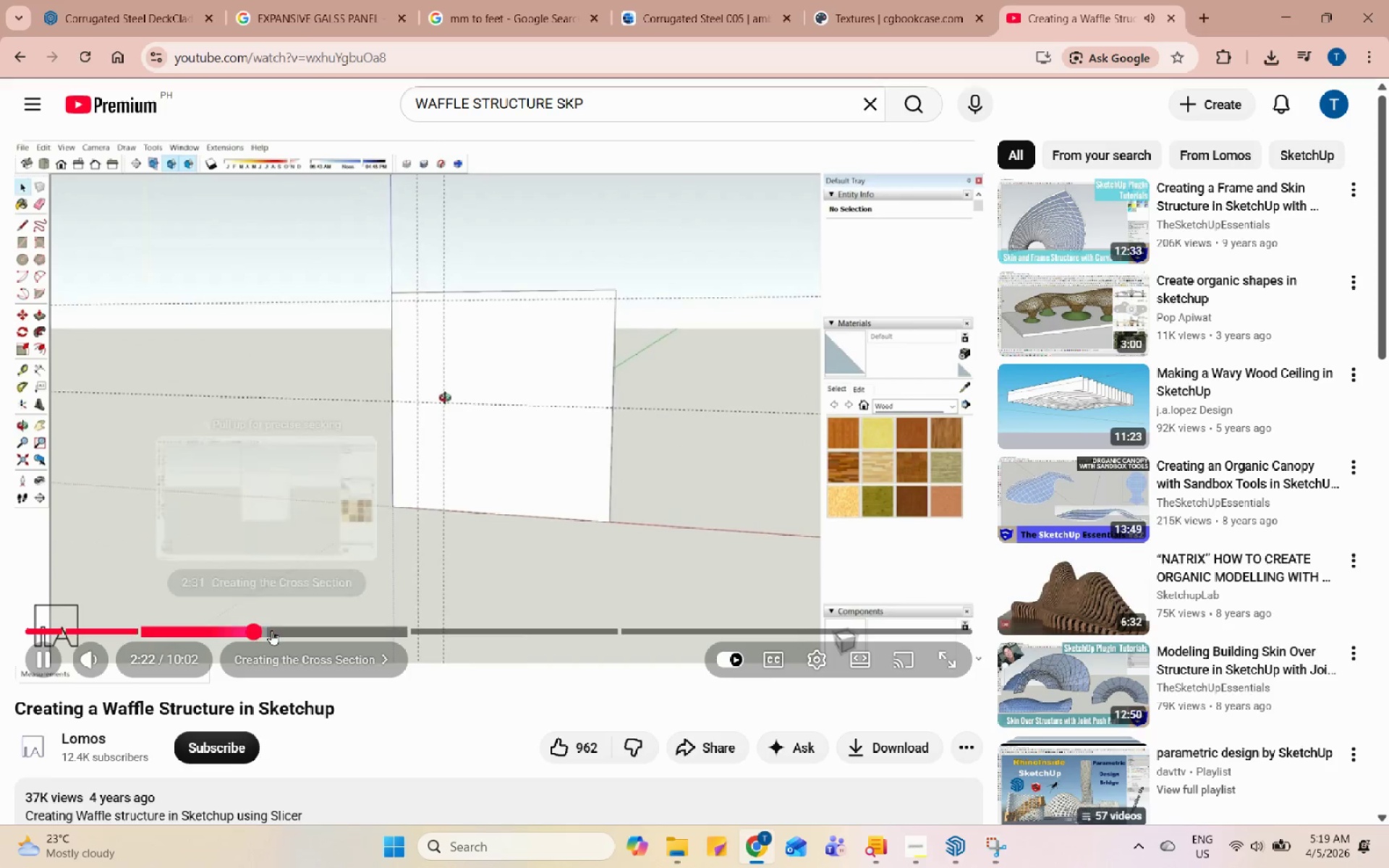 
triple_click([284, 632])
 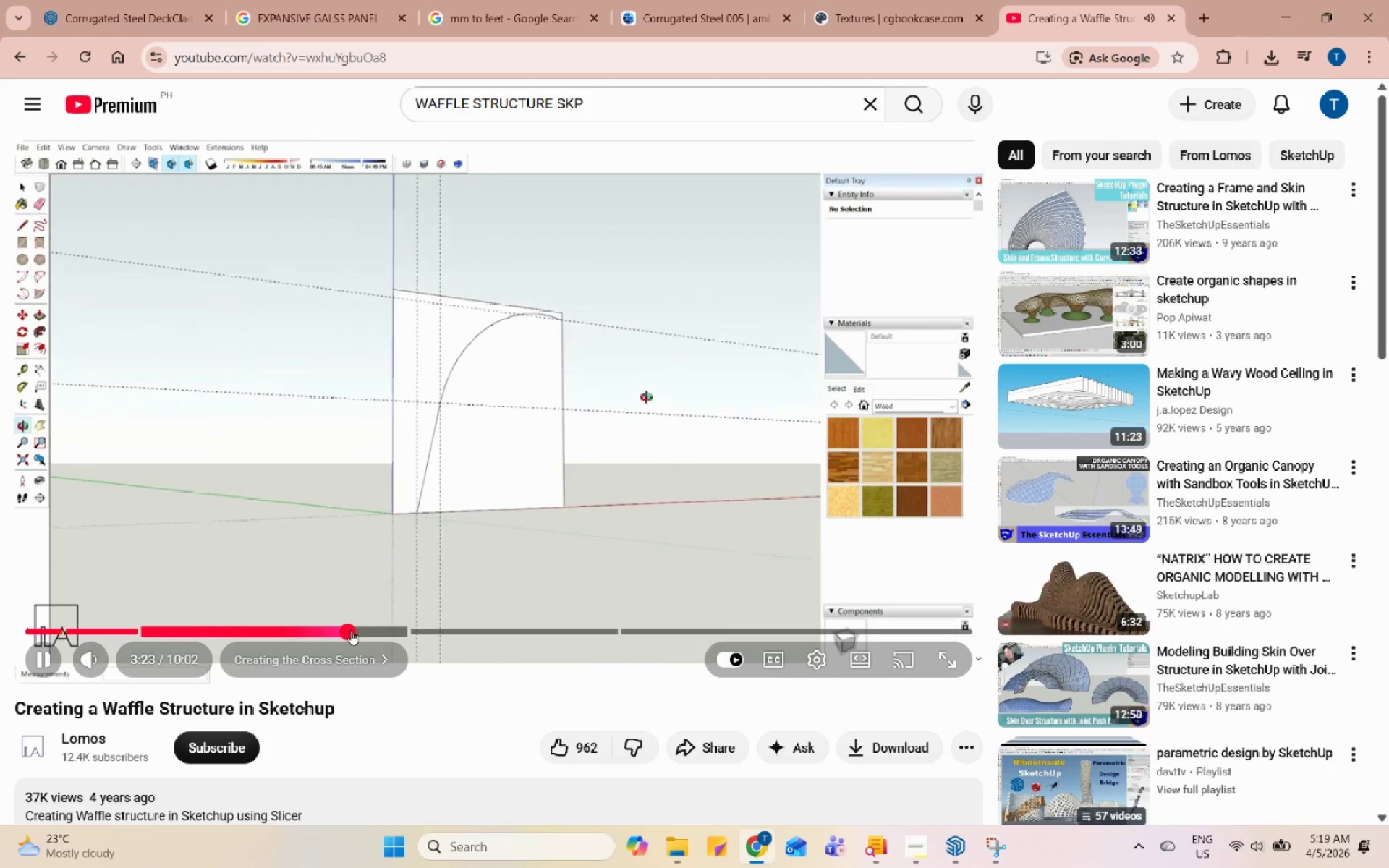 
double_click([374, 631])
 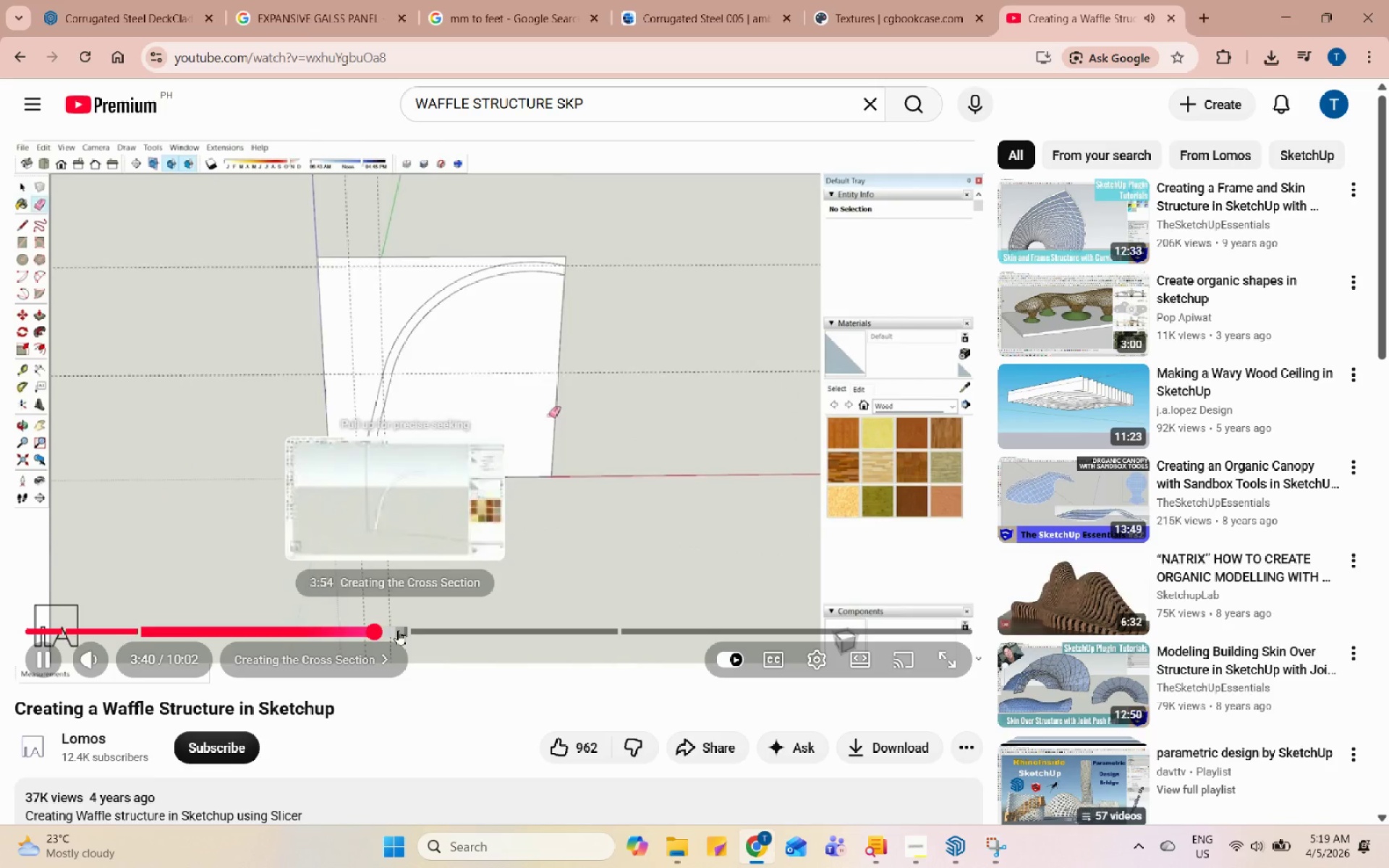 
triple_click([401, 630])
 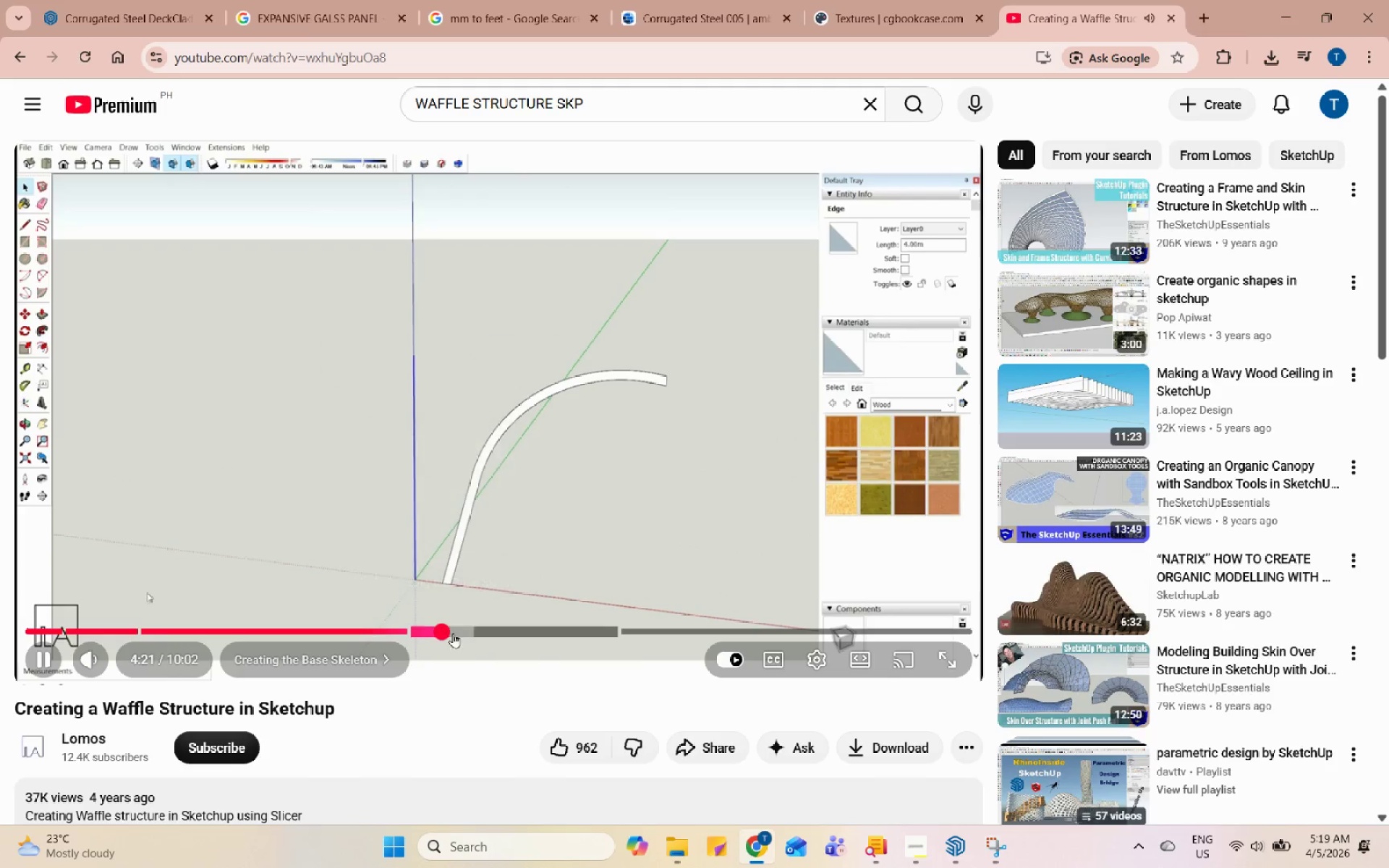 
triple_click([477, 633])
 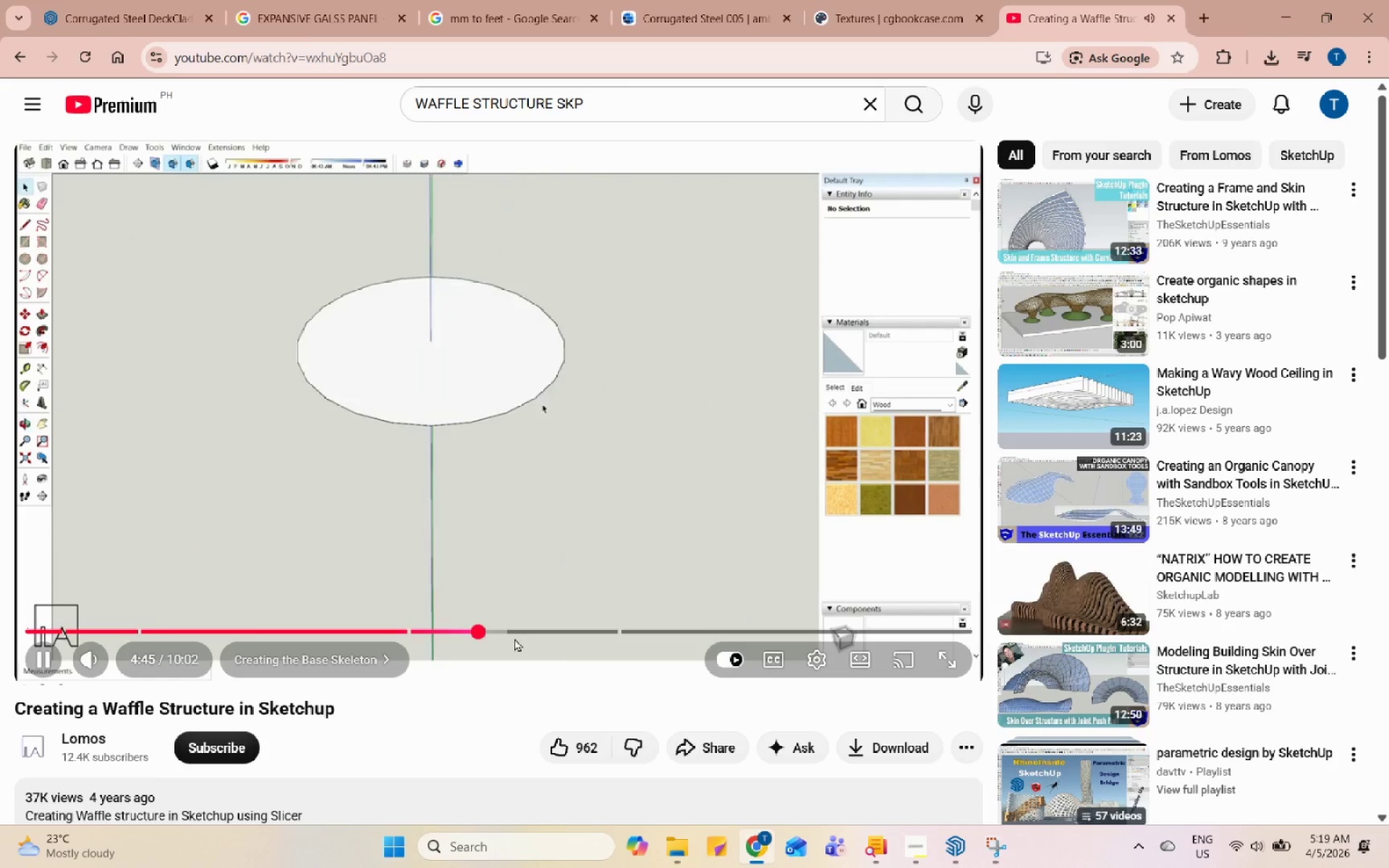 
triple_click([515, 638])
 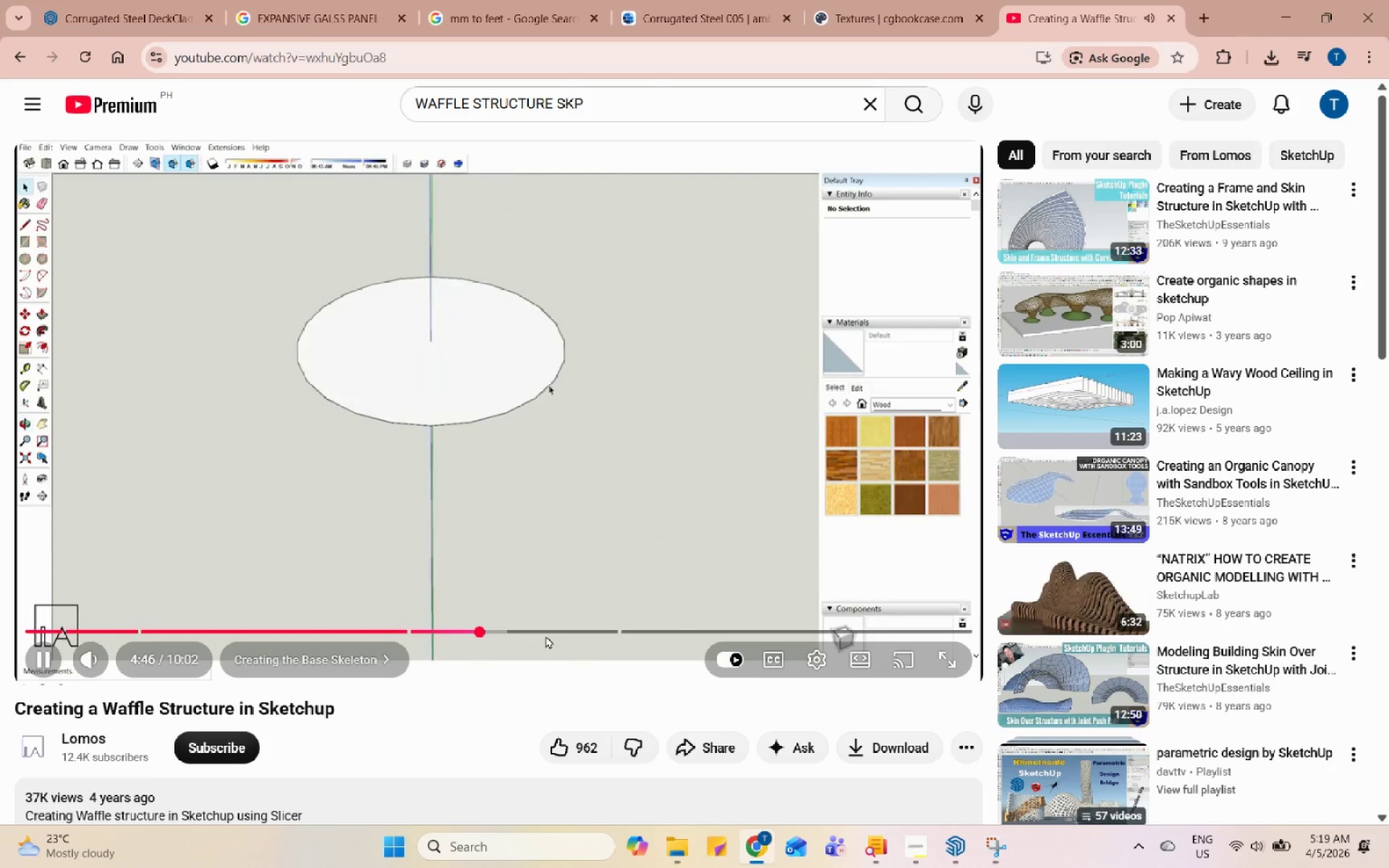 
double_click([550, 633])
 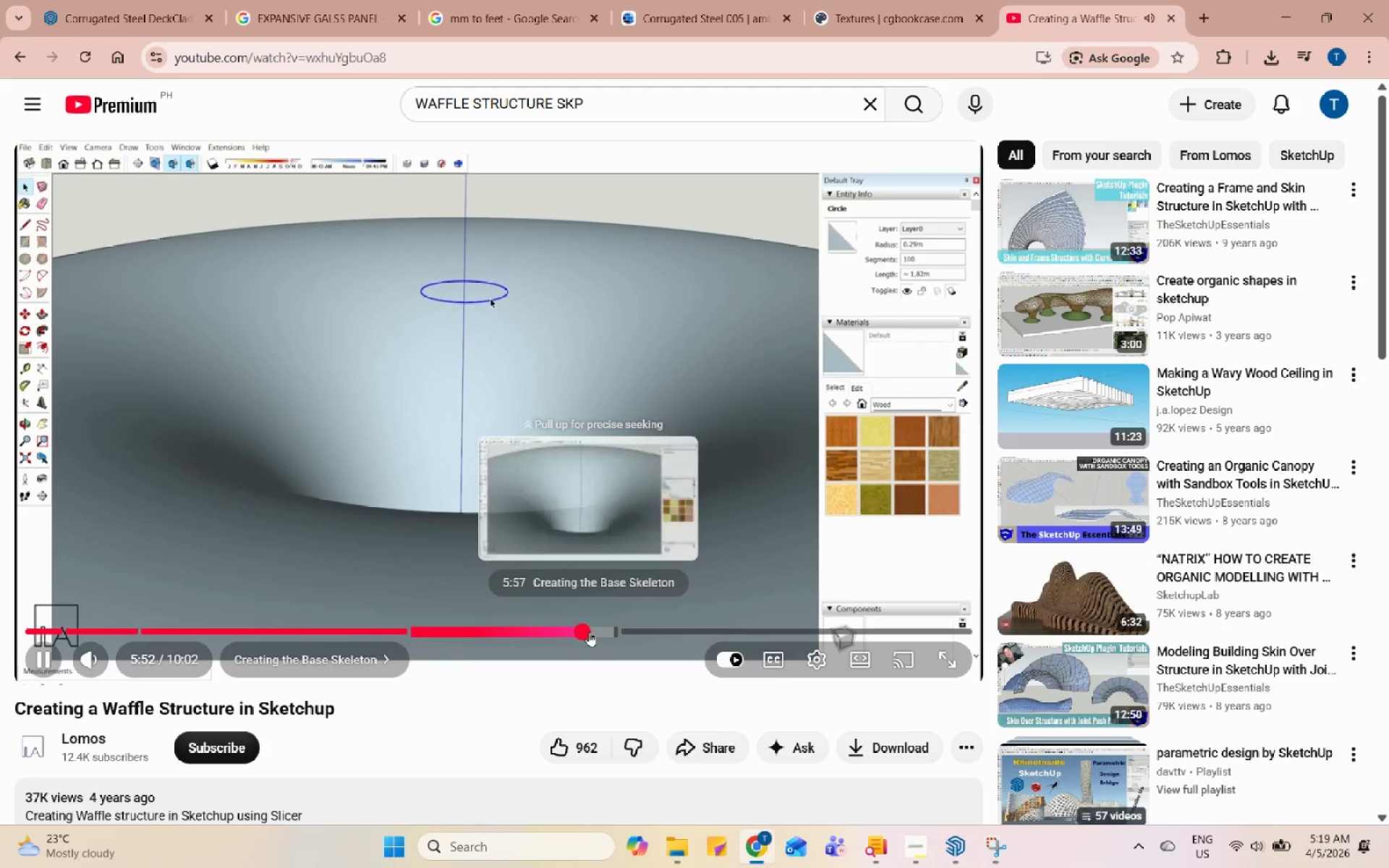 
double_click([617, 632])
 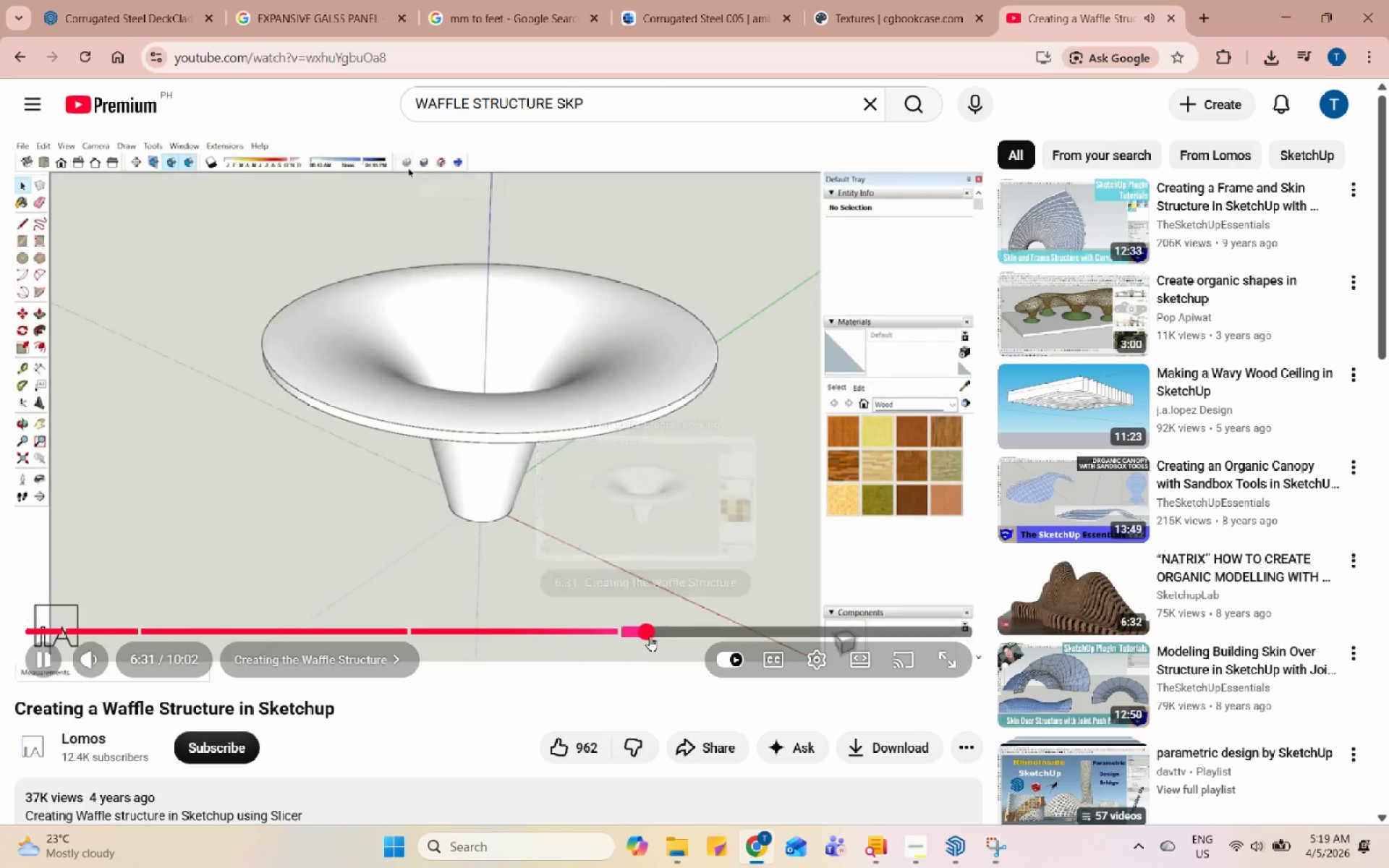 
double_click([669, 631])
 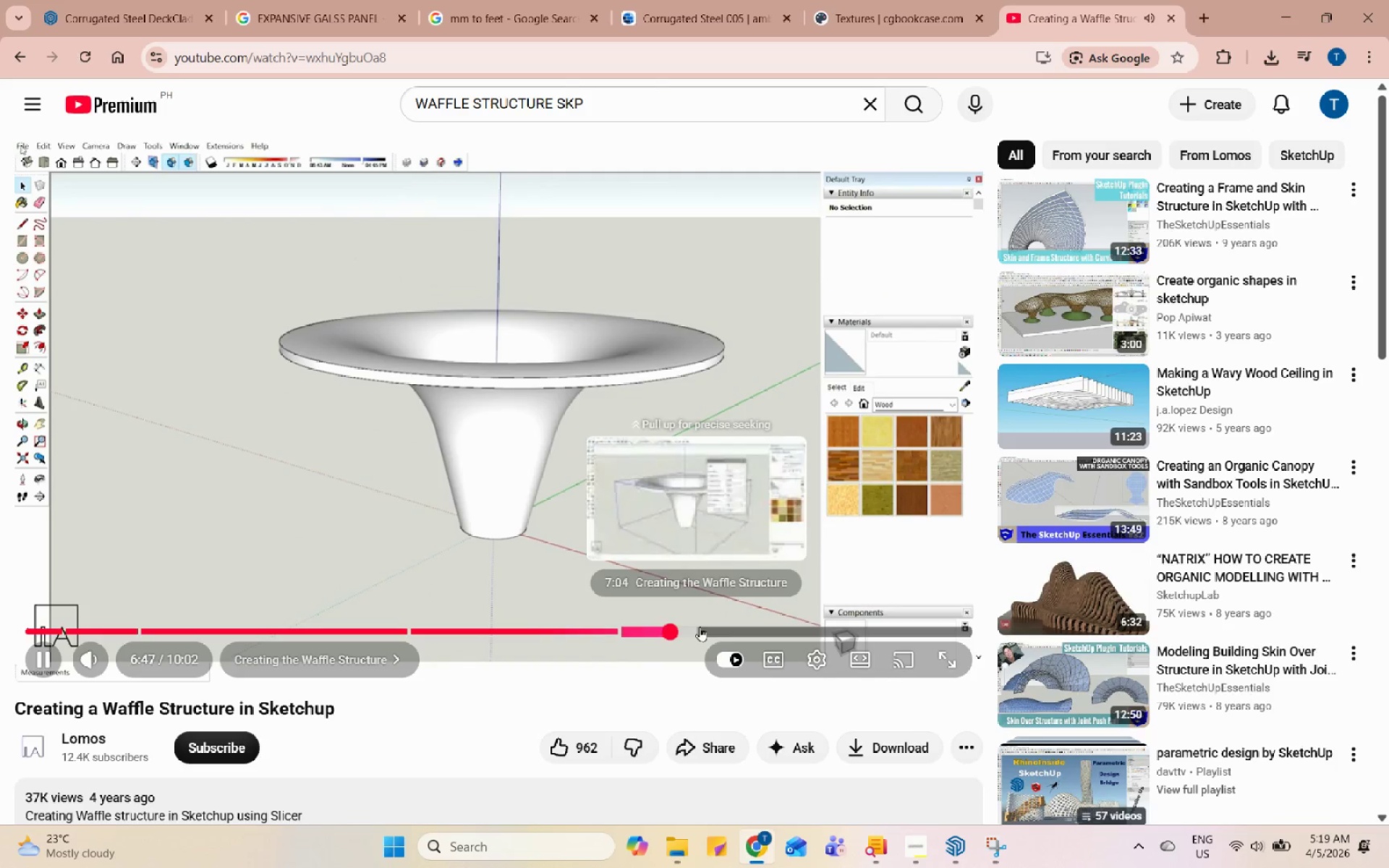 
triple_click([702, 626])
 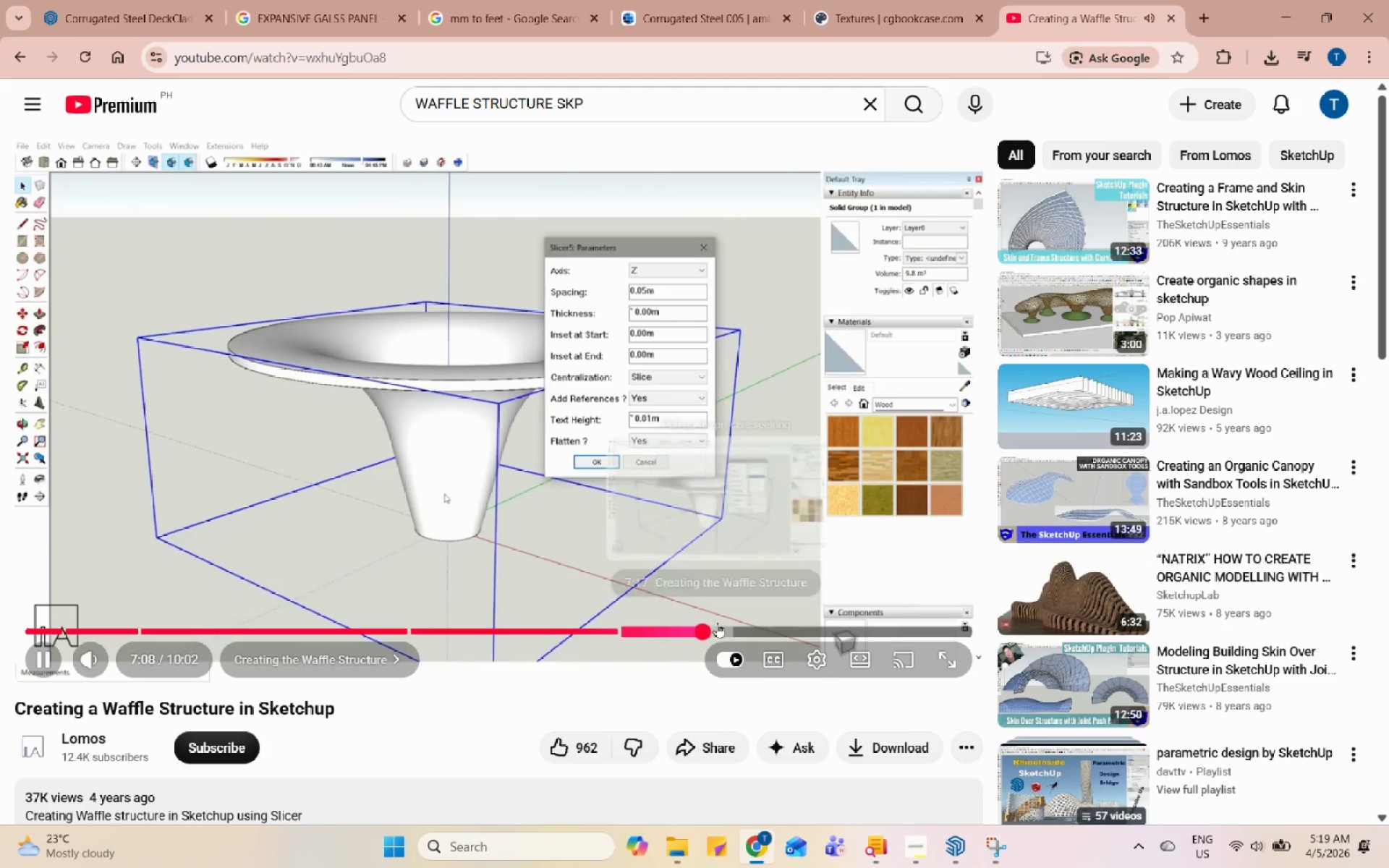 
triple_click([718, 621])
 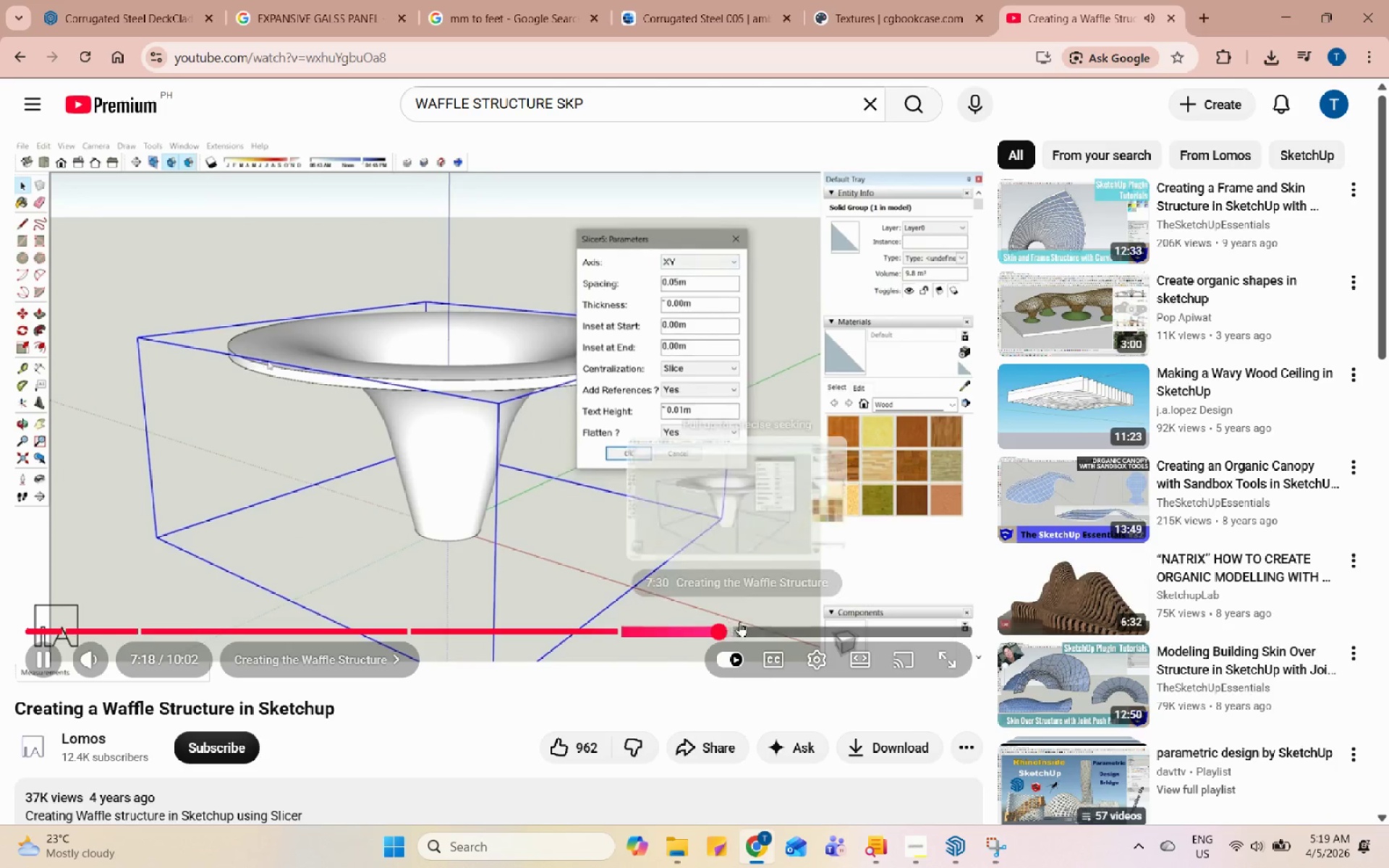 
triple_click([742, 621])
 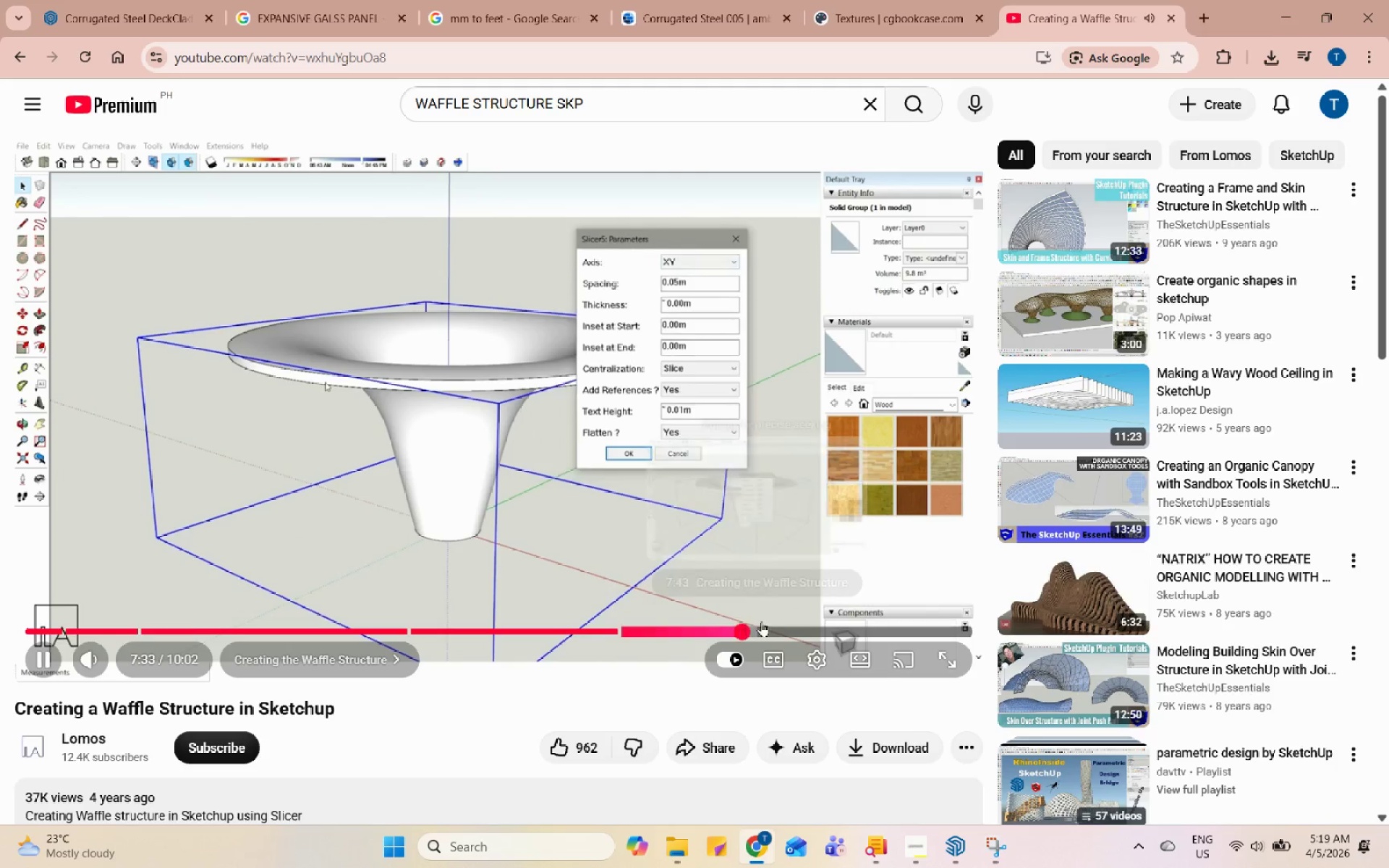 
triple_click([767, 621])
 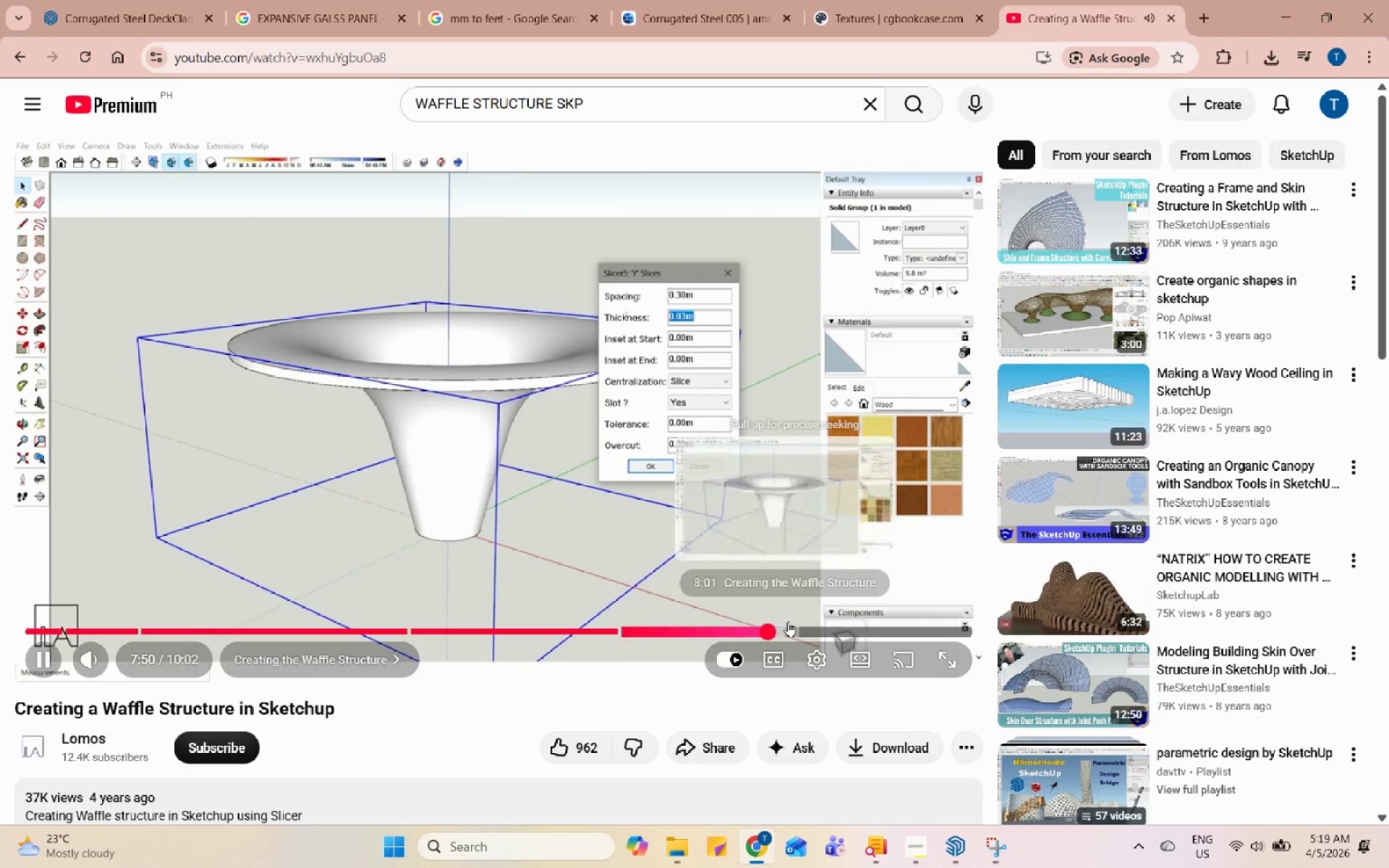 
triple_click([789, 621])
 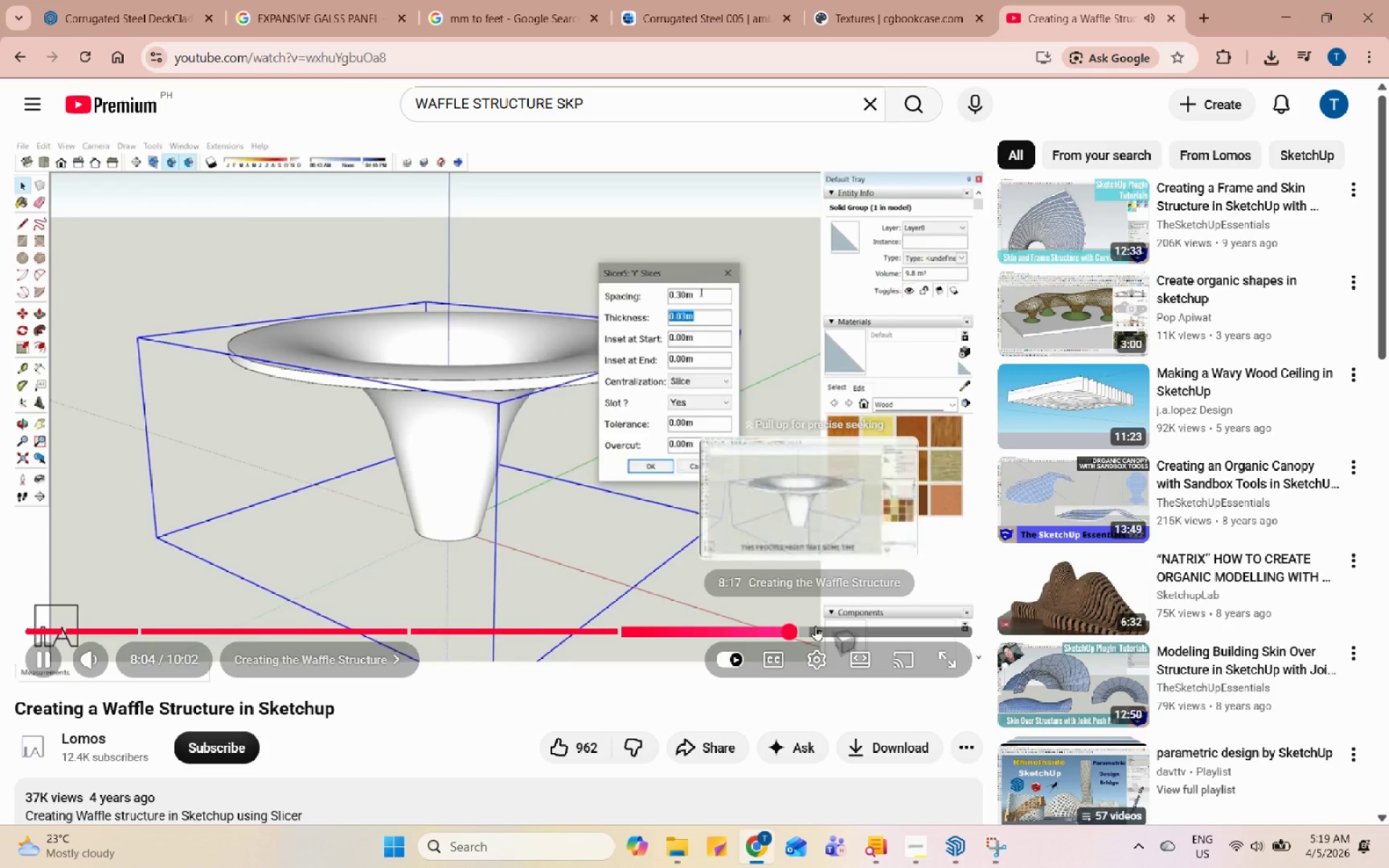 
triple_click([819, 627])
 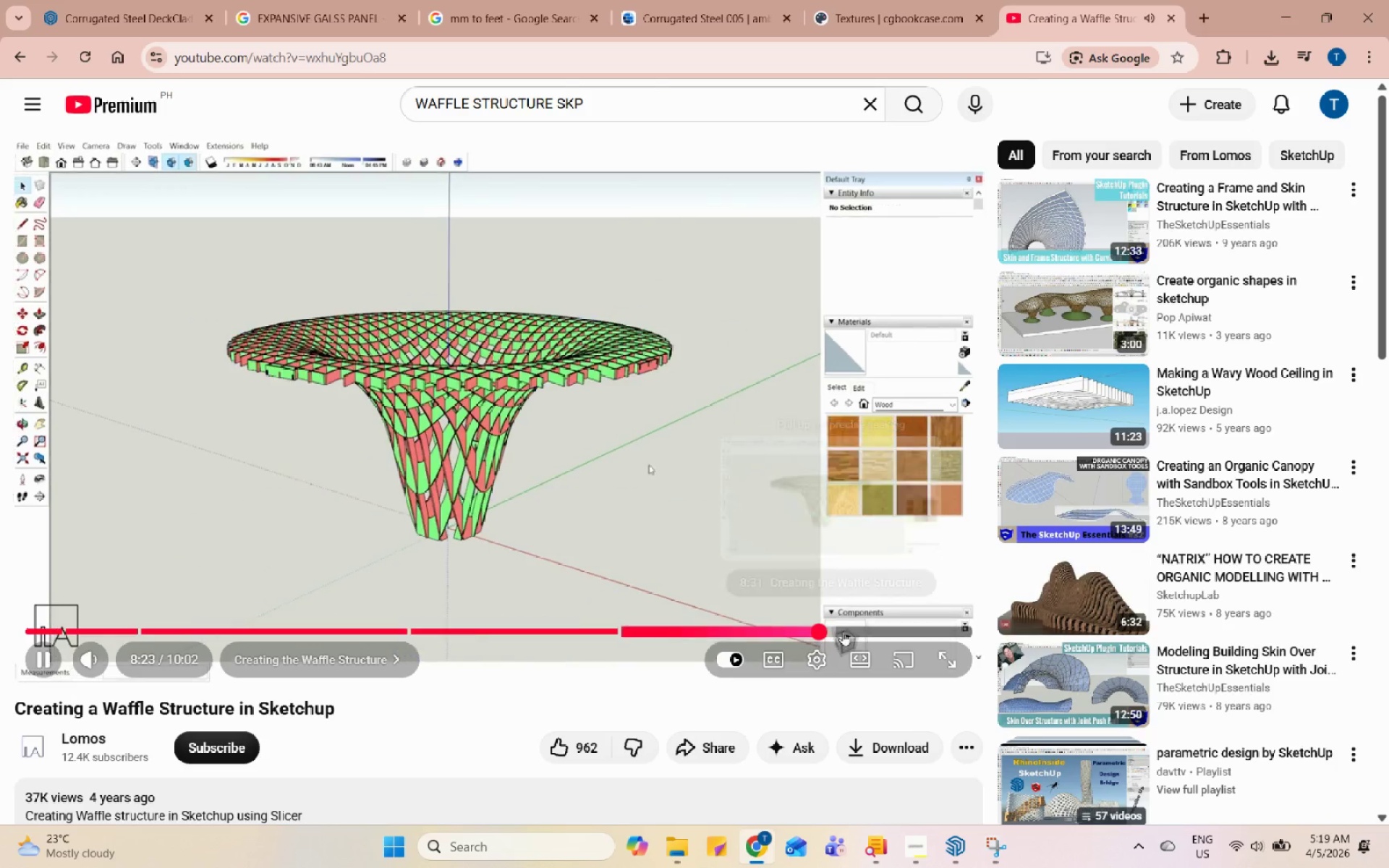 
triple_click([851, 631])
 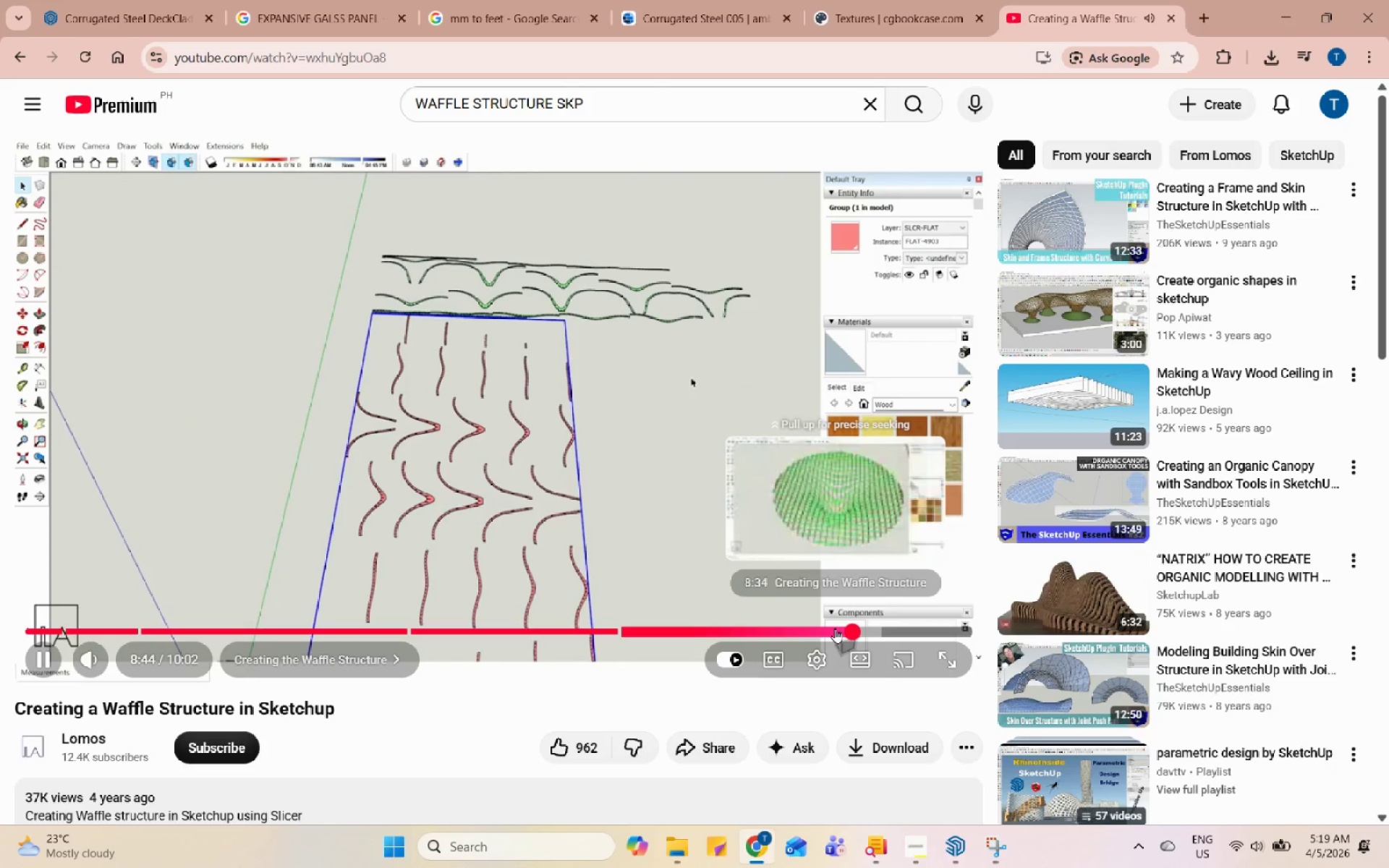 
left_click([831, 628])
 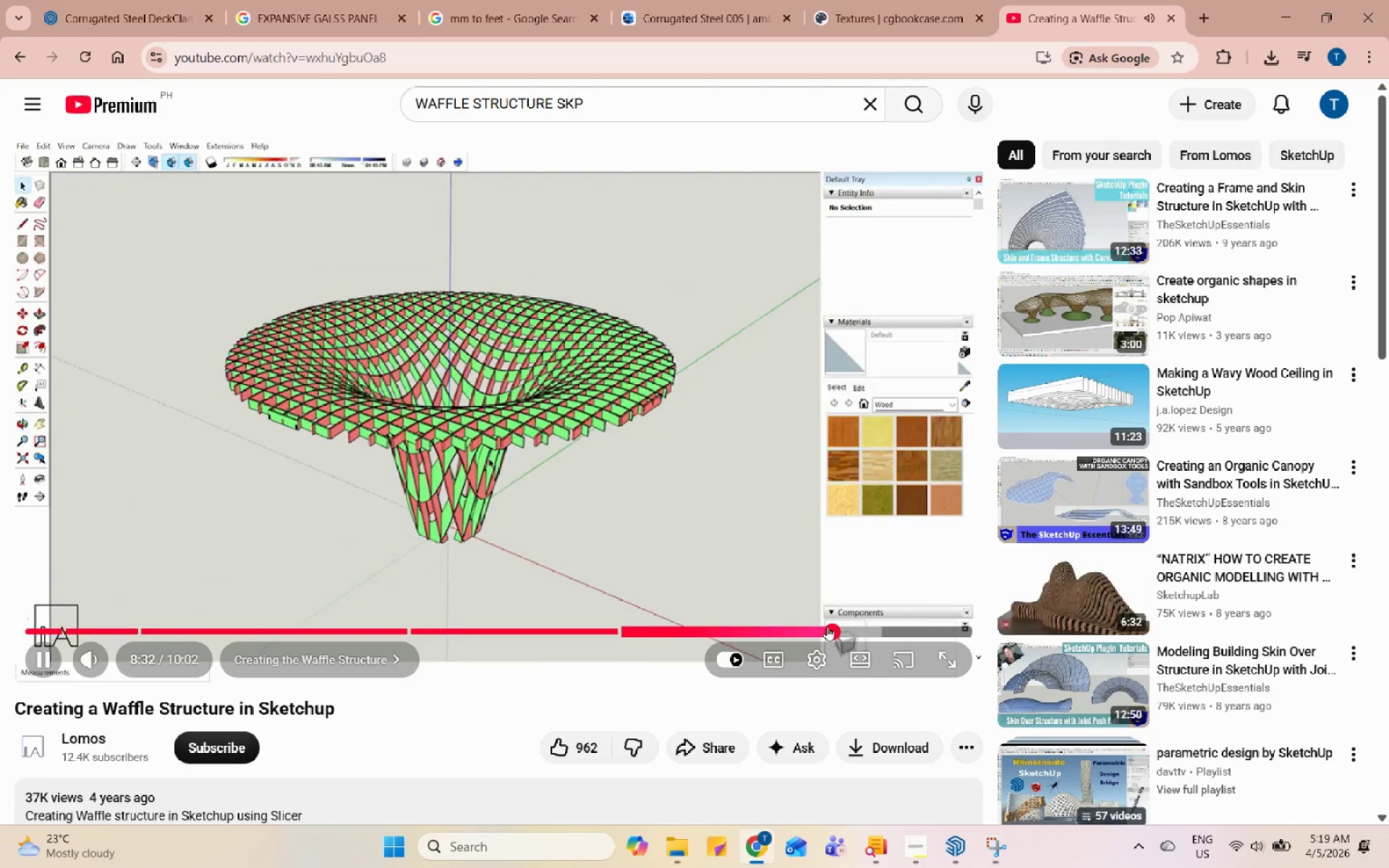 
left_click([802, 624])
 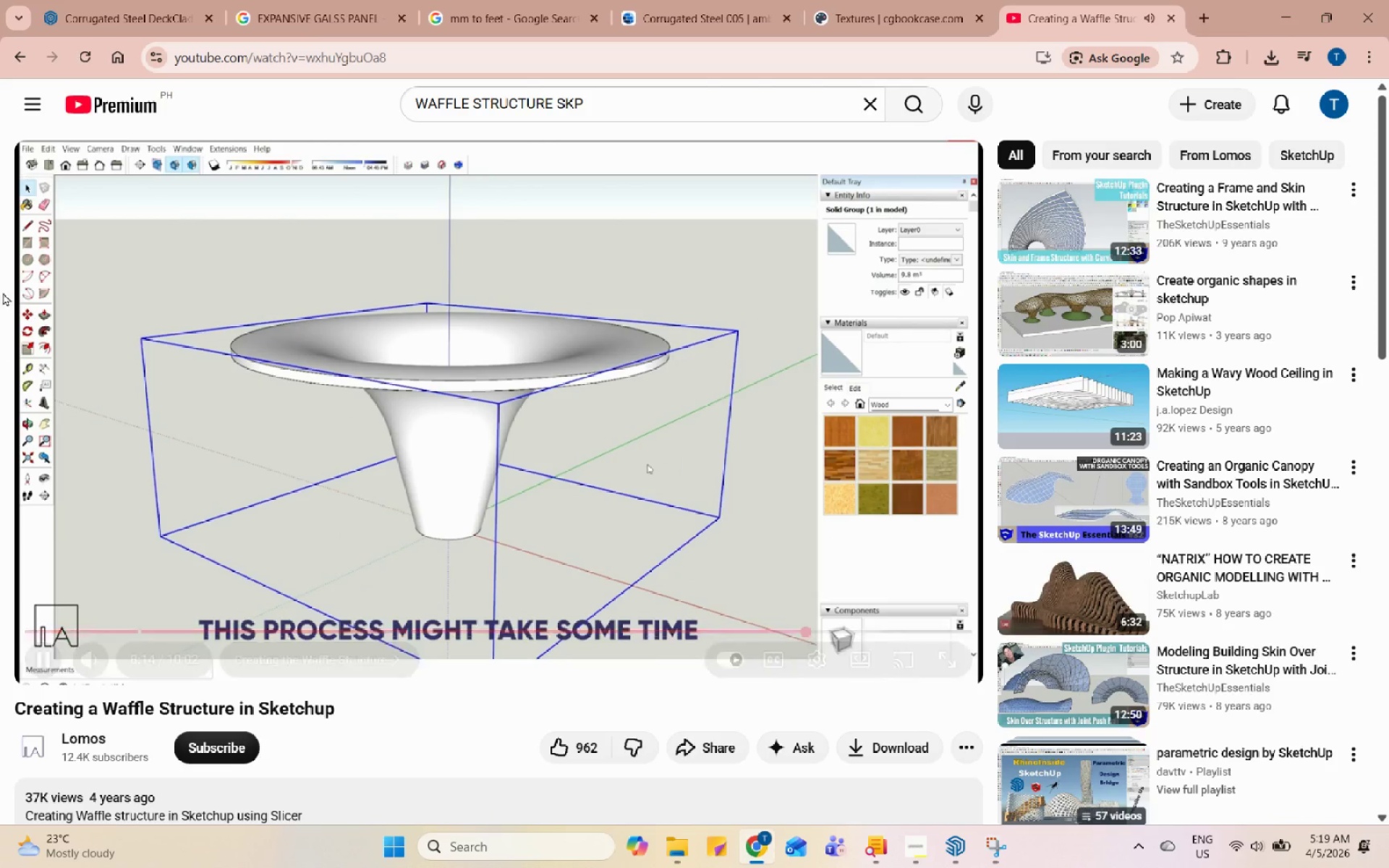 
left_click([16, 64])
 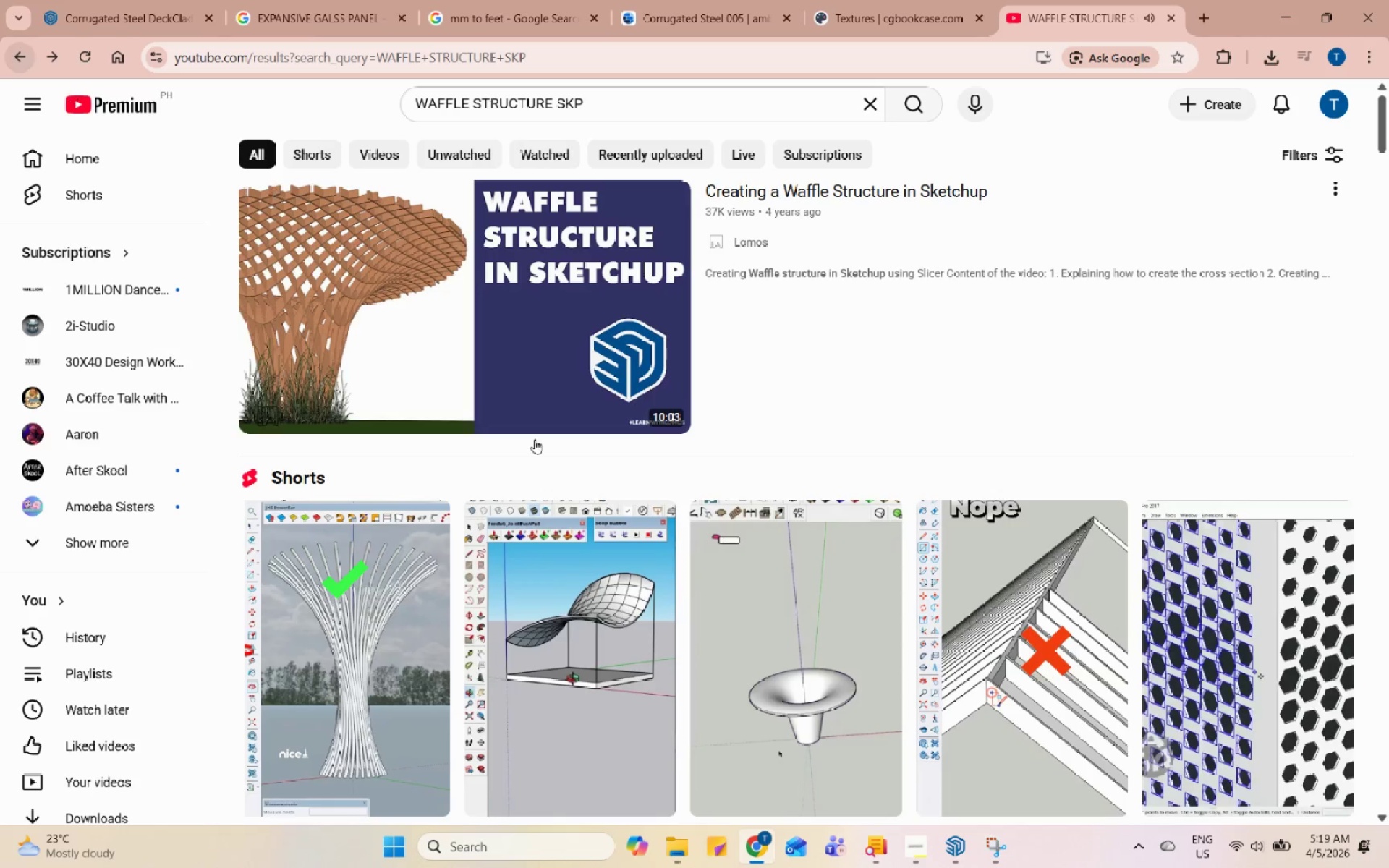 
scroll: coordinate [571, 488], scroll_direction: down, amount: 6.0
 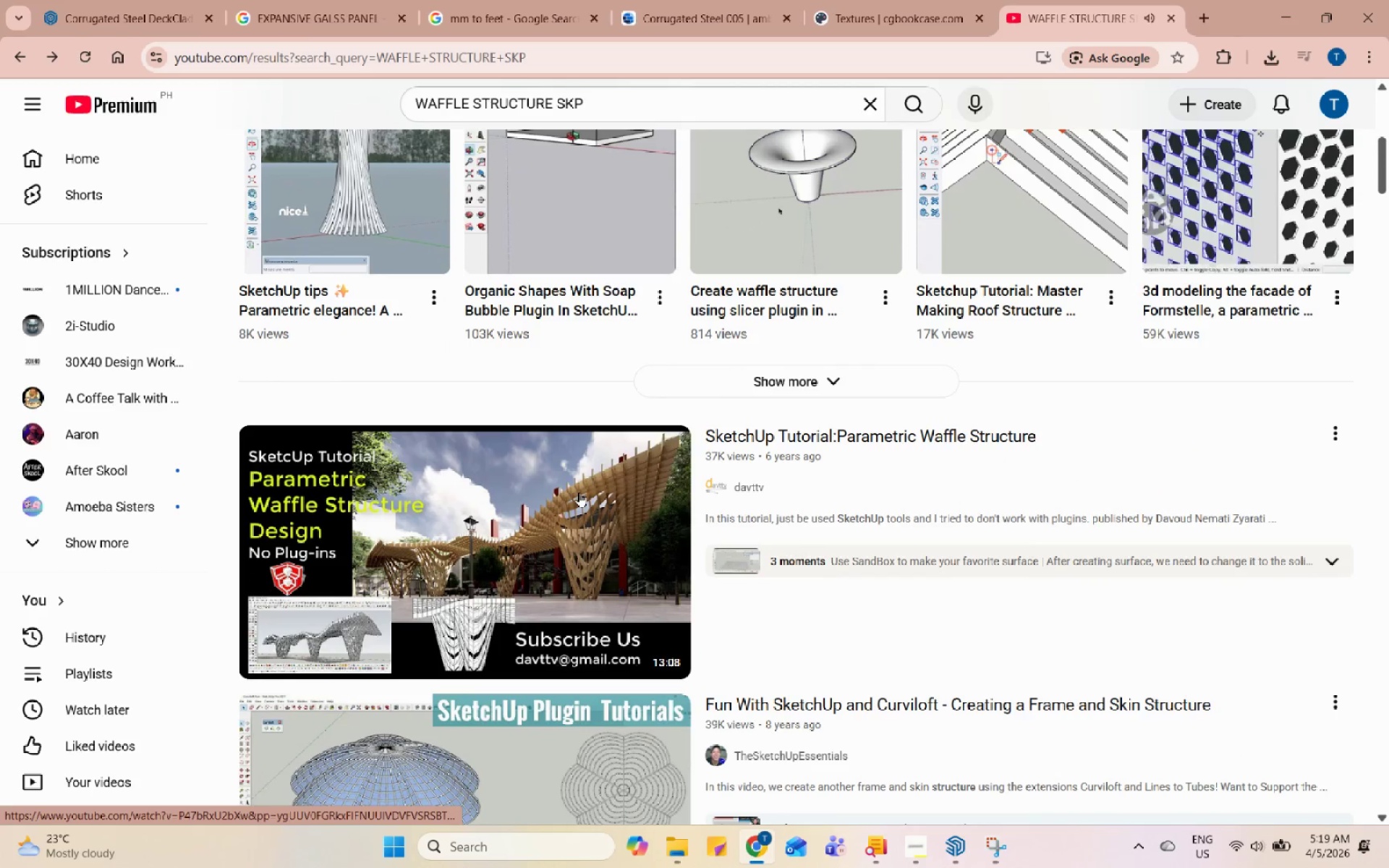 
left_click([579, 495])
 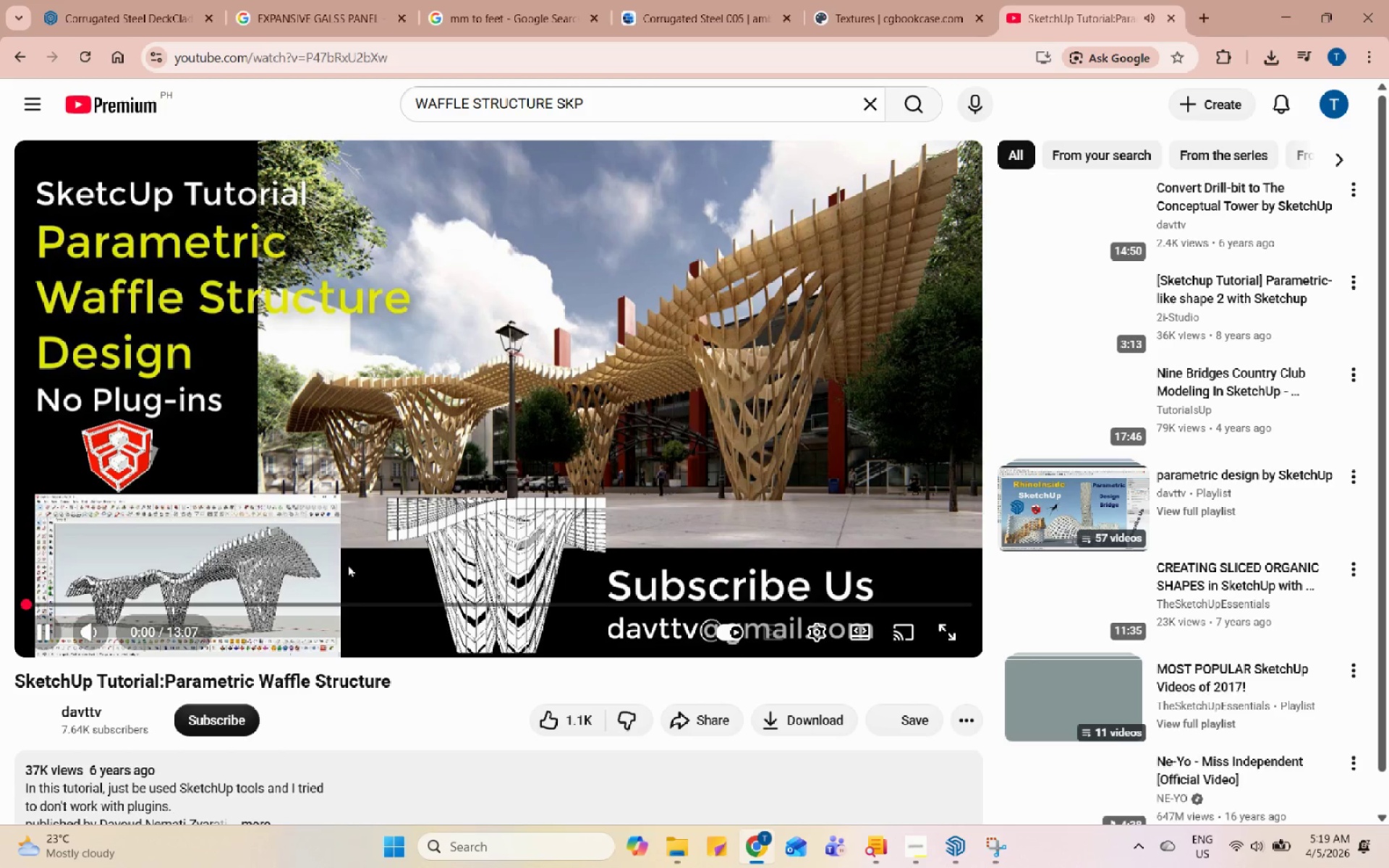 
left_click([355, 598])
 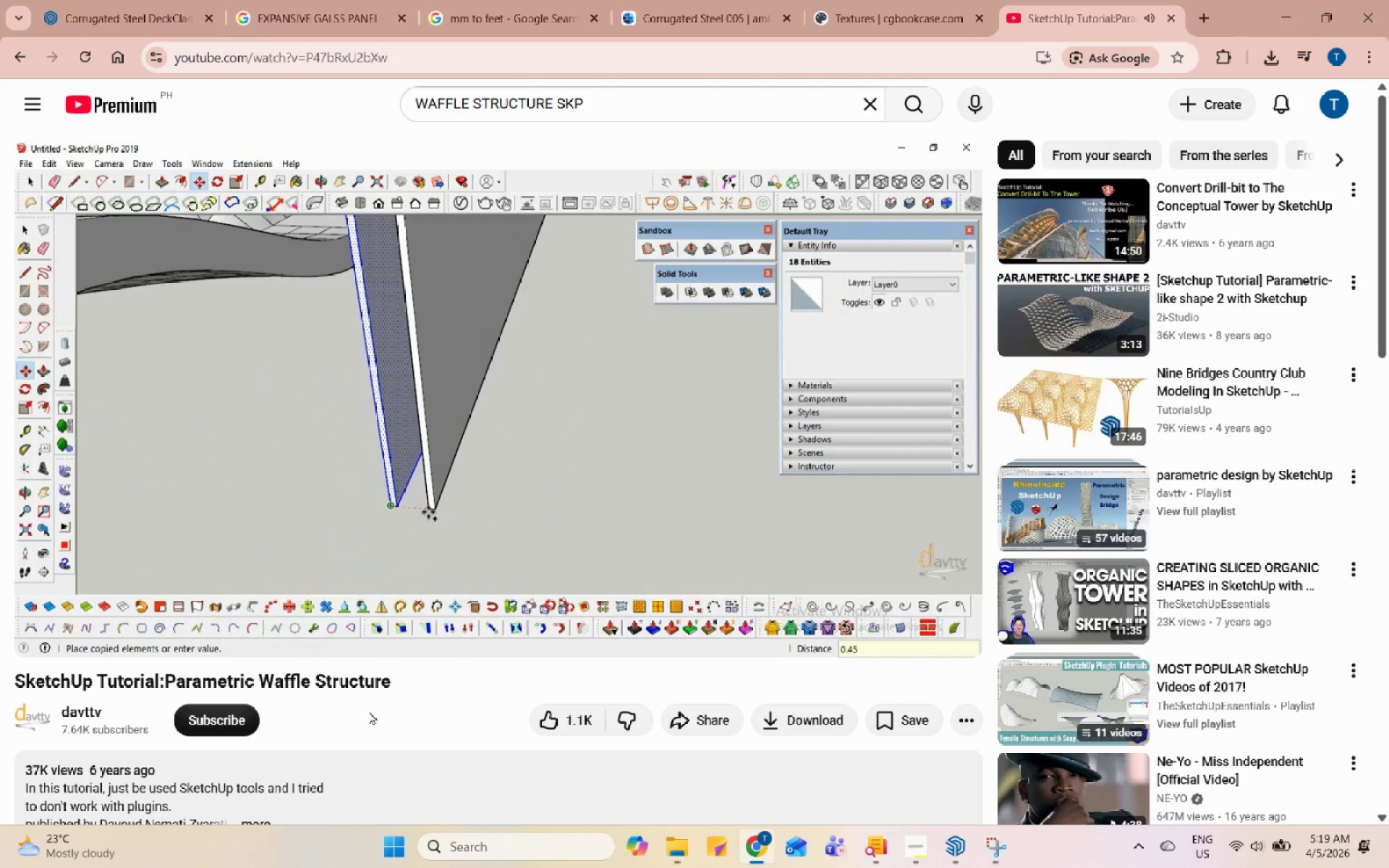 
wait(5.03)
 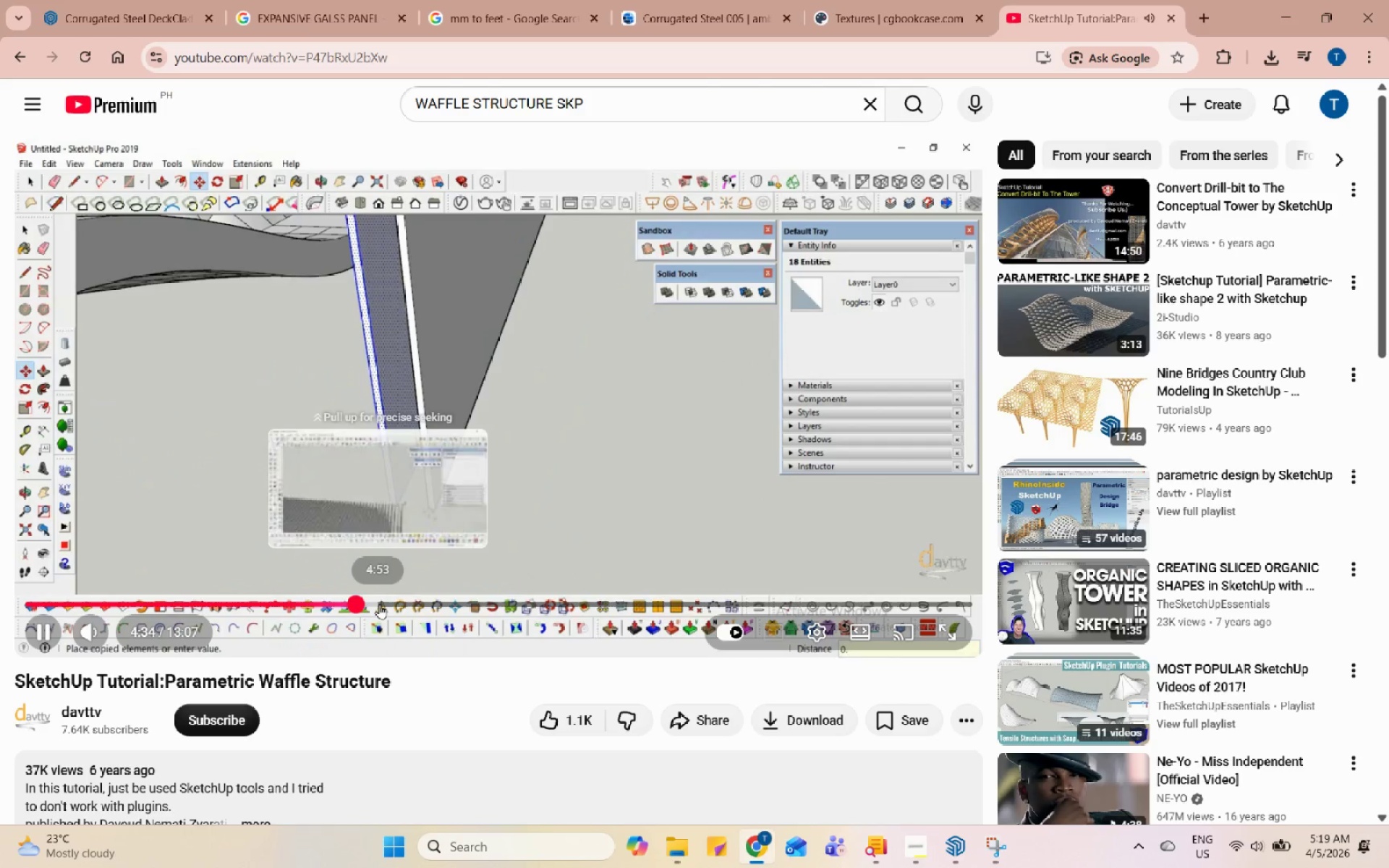 
mouse_move([371, 638])
 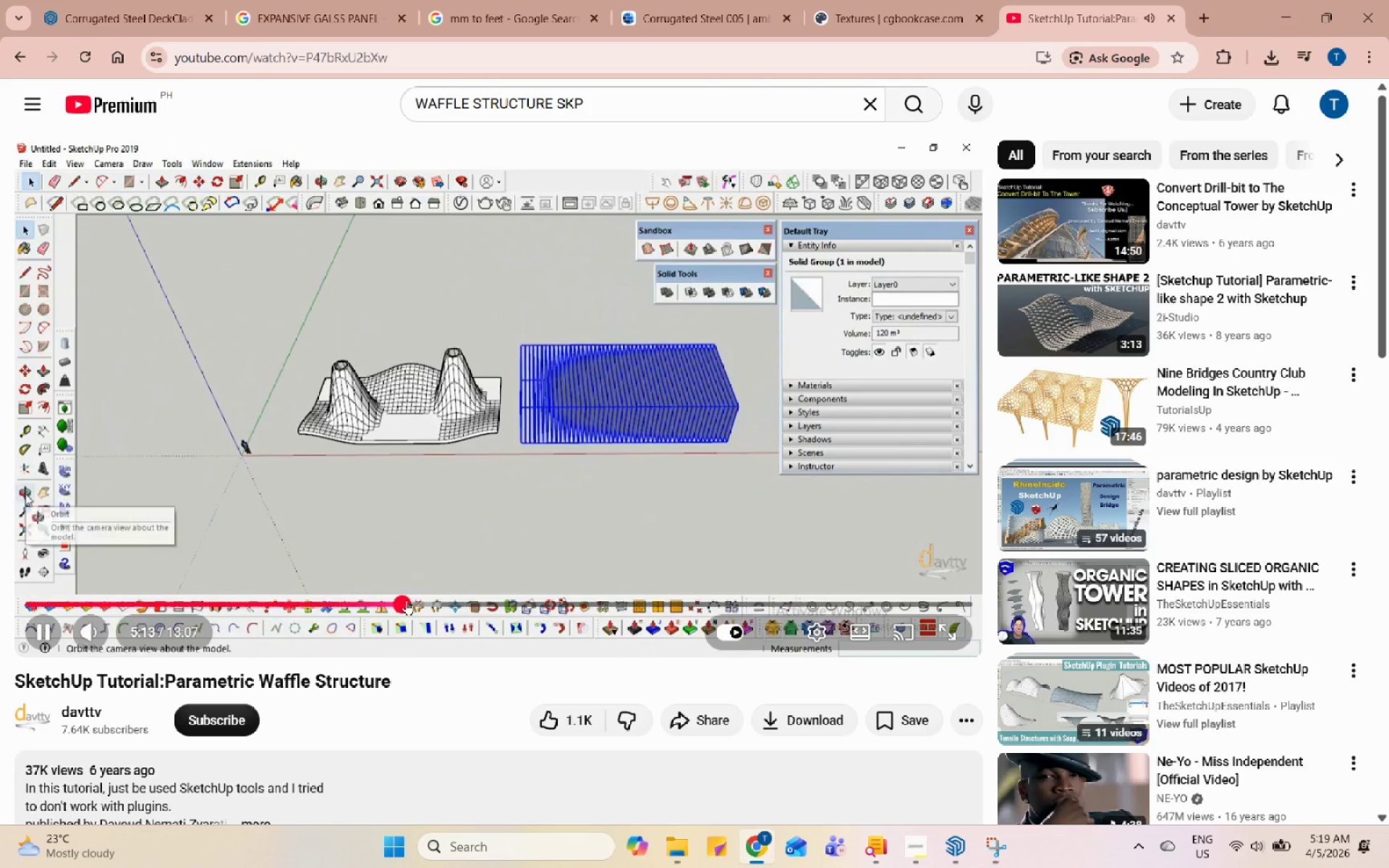 
wait(28.48)
 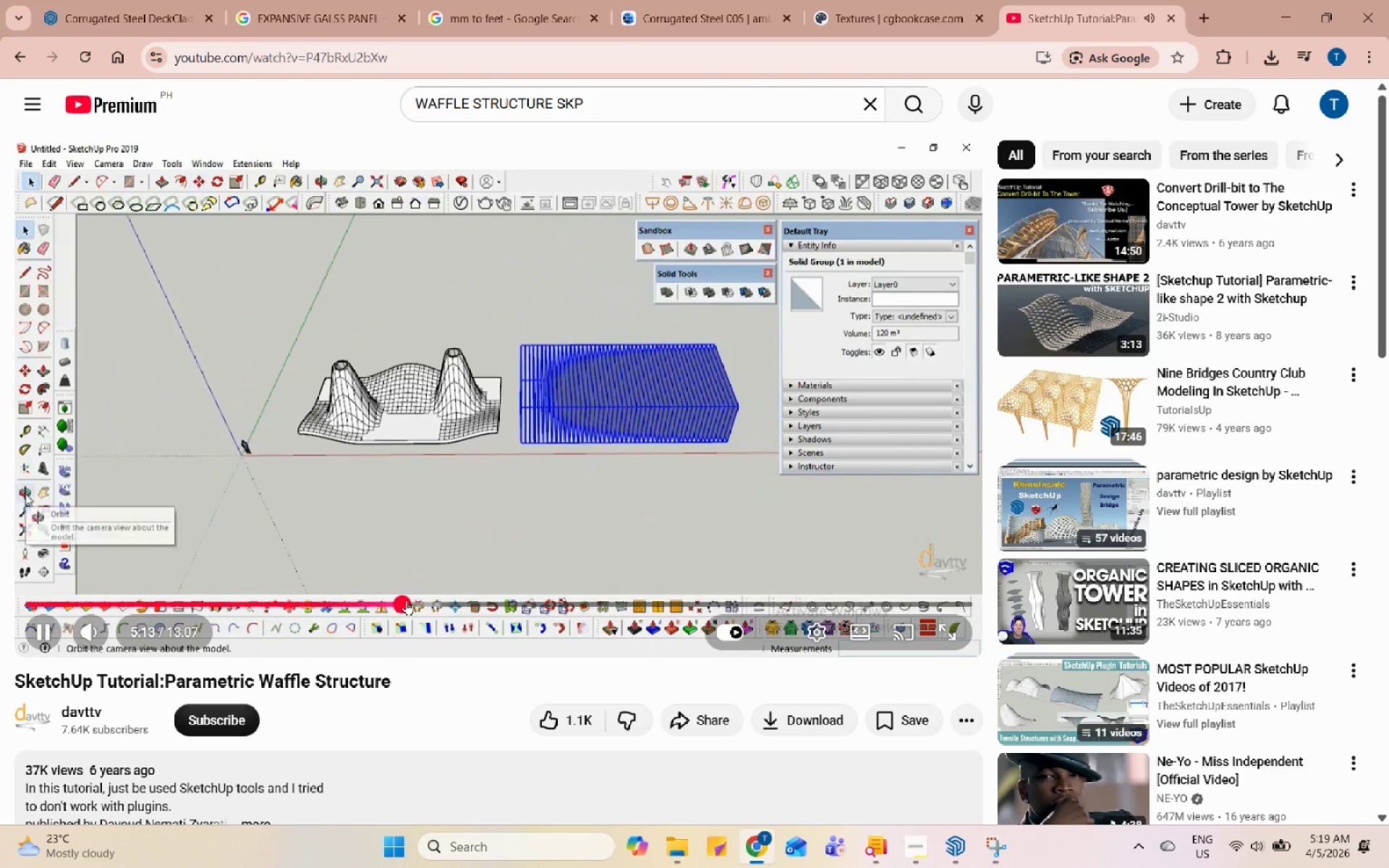 
left_click([643, 439])
 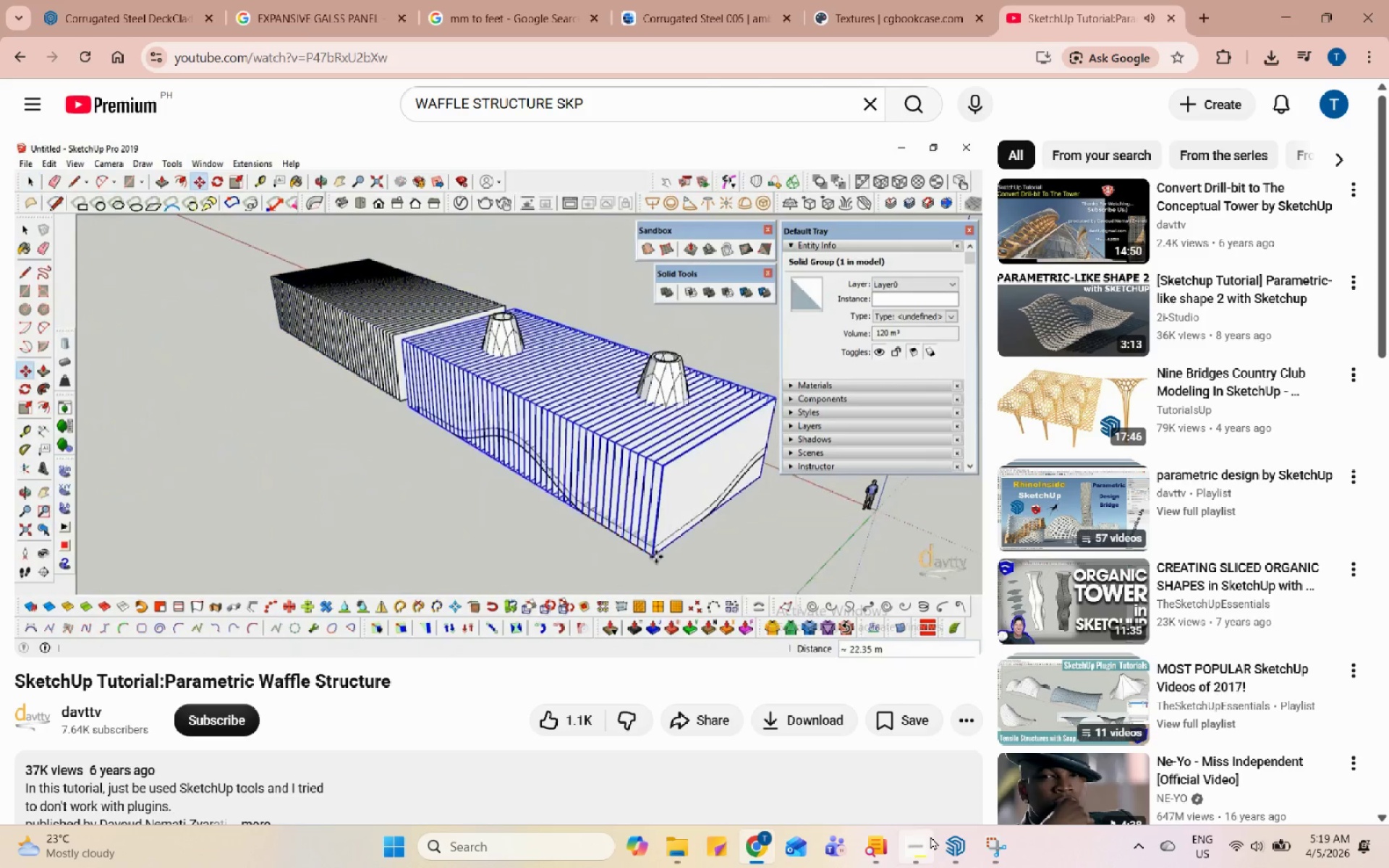 
left_click([982, 842])
 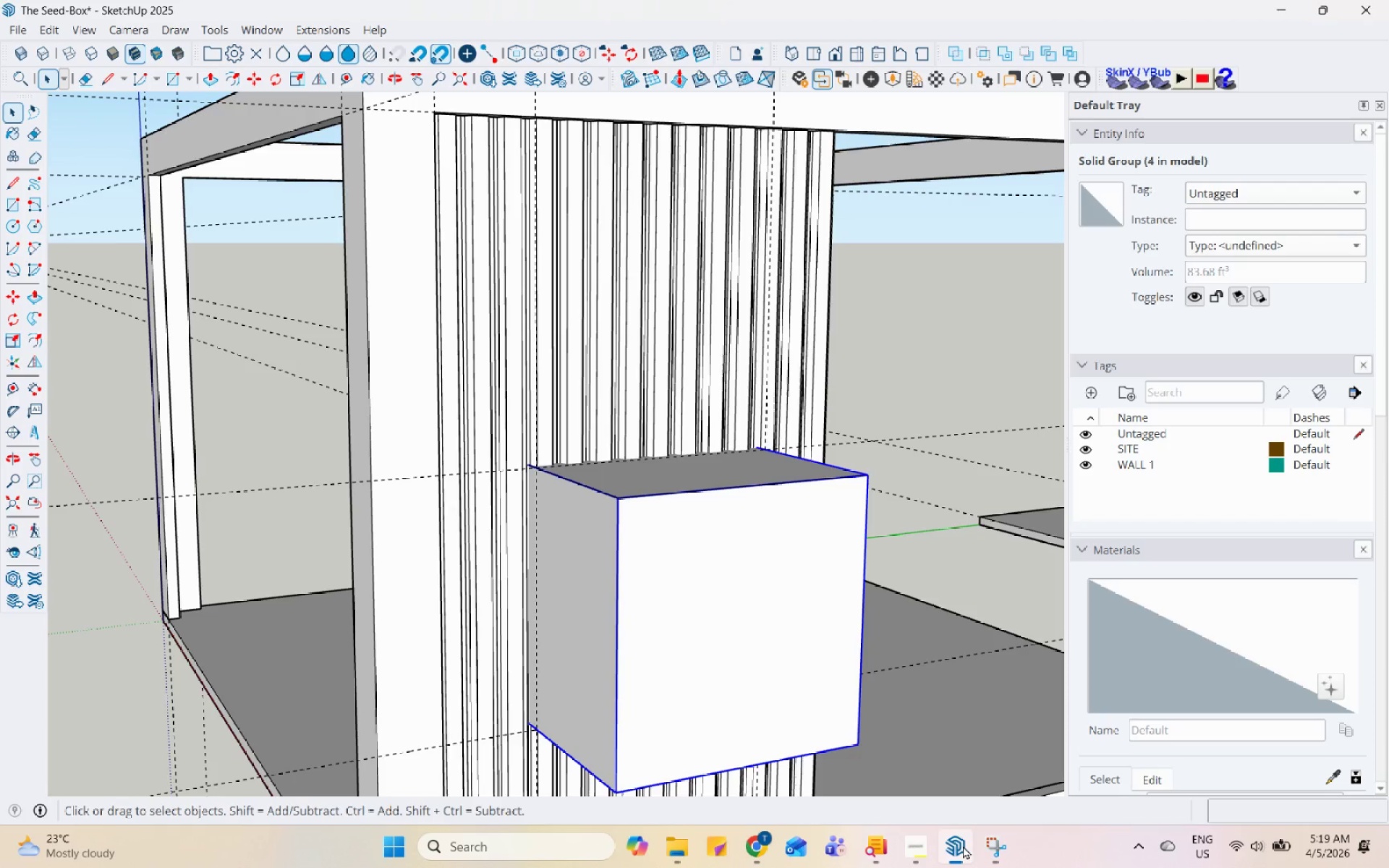 
left_click([616, 376])
 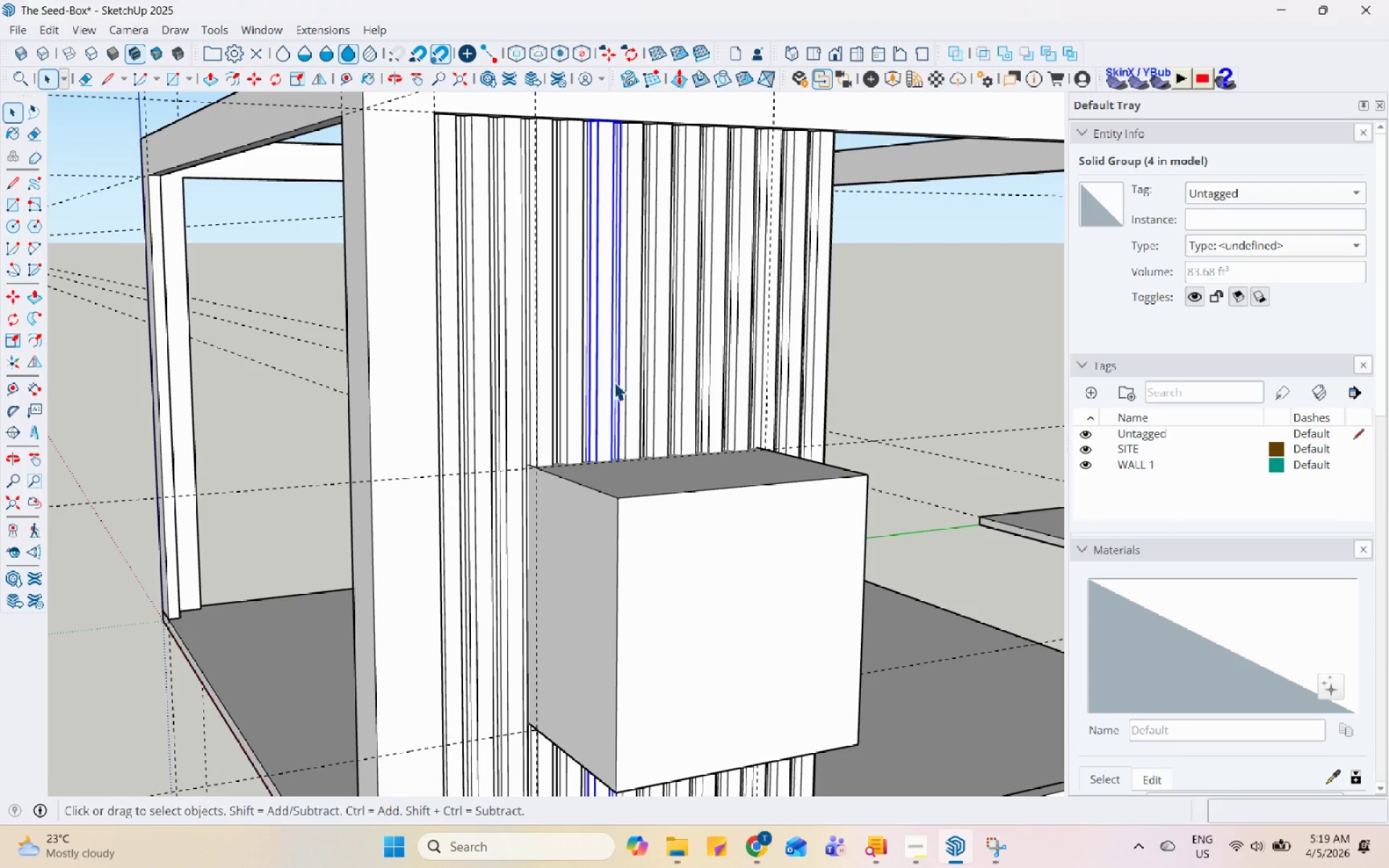 
scroll: coordinate [597, 425], scroll_direction: down, amount: 5.0
 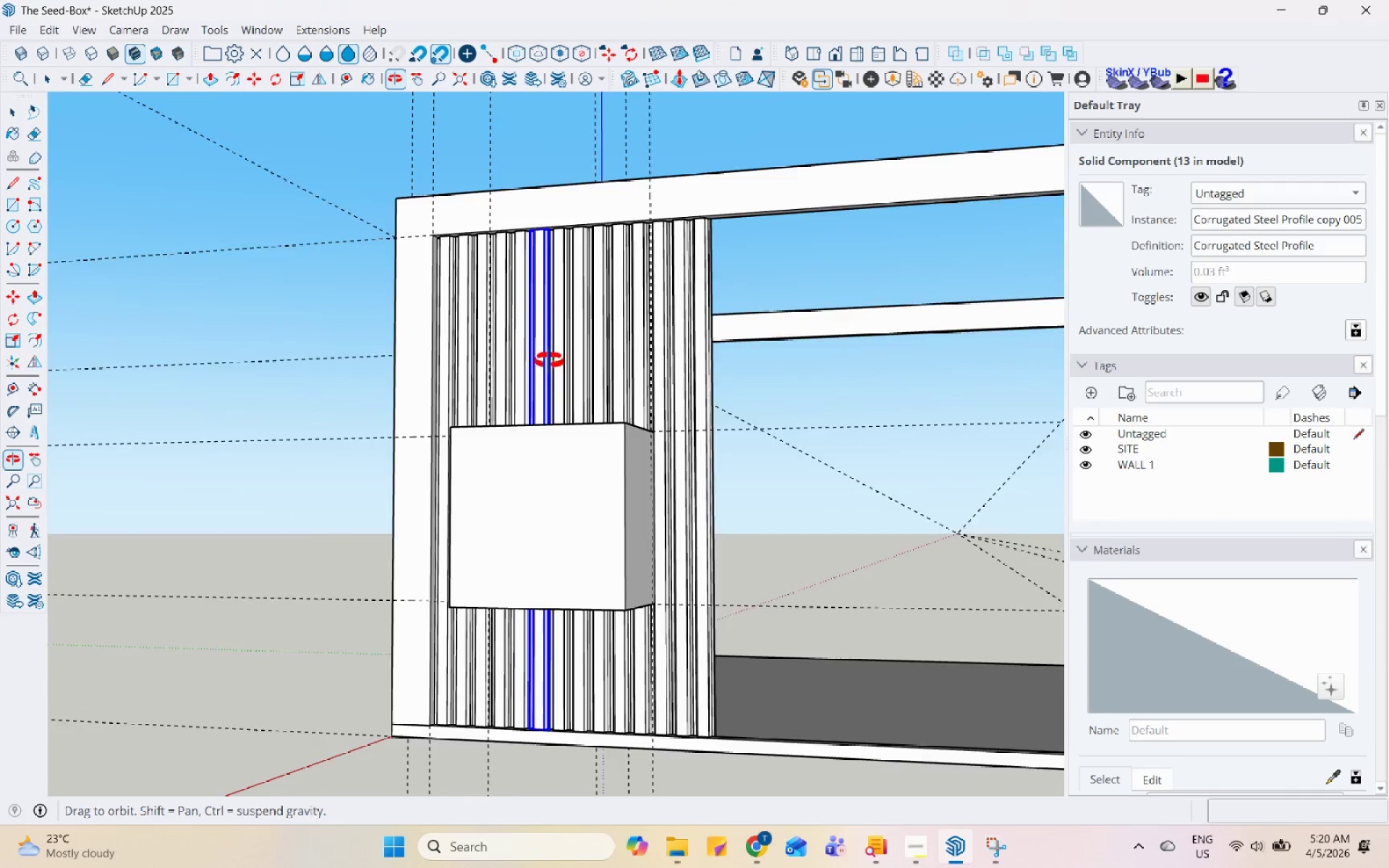 
scroll: coordinate [590, 252], scroll_direction: up, amount: 14.0
 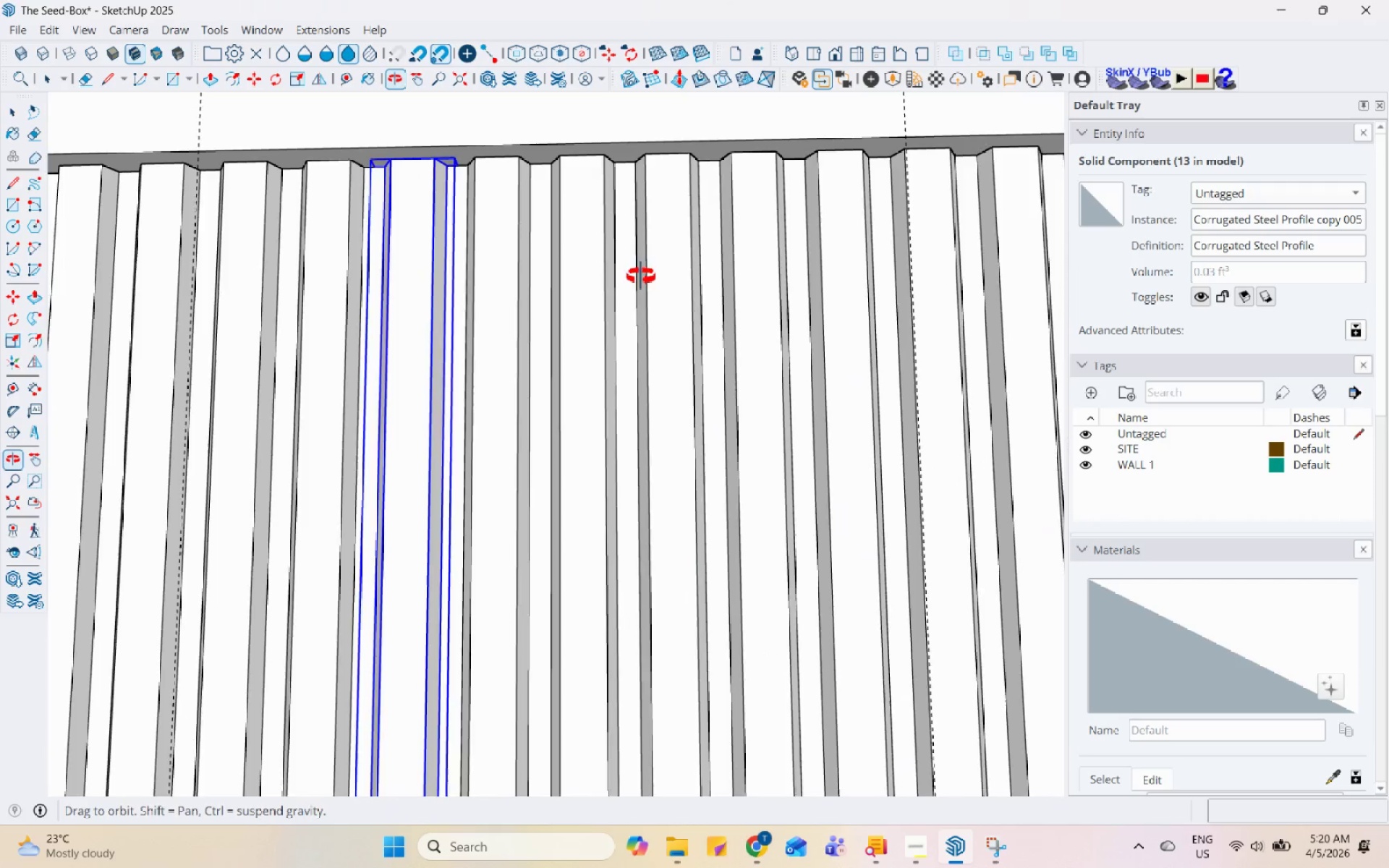 
left_click([620, 213])
 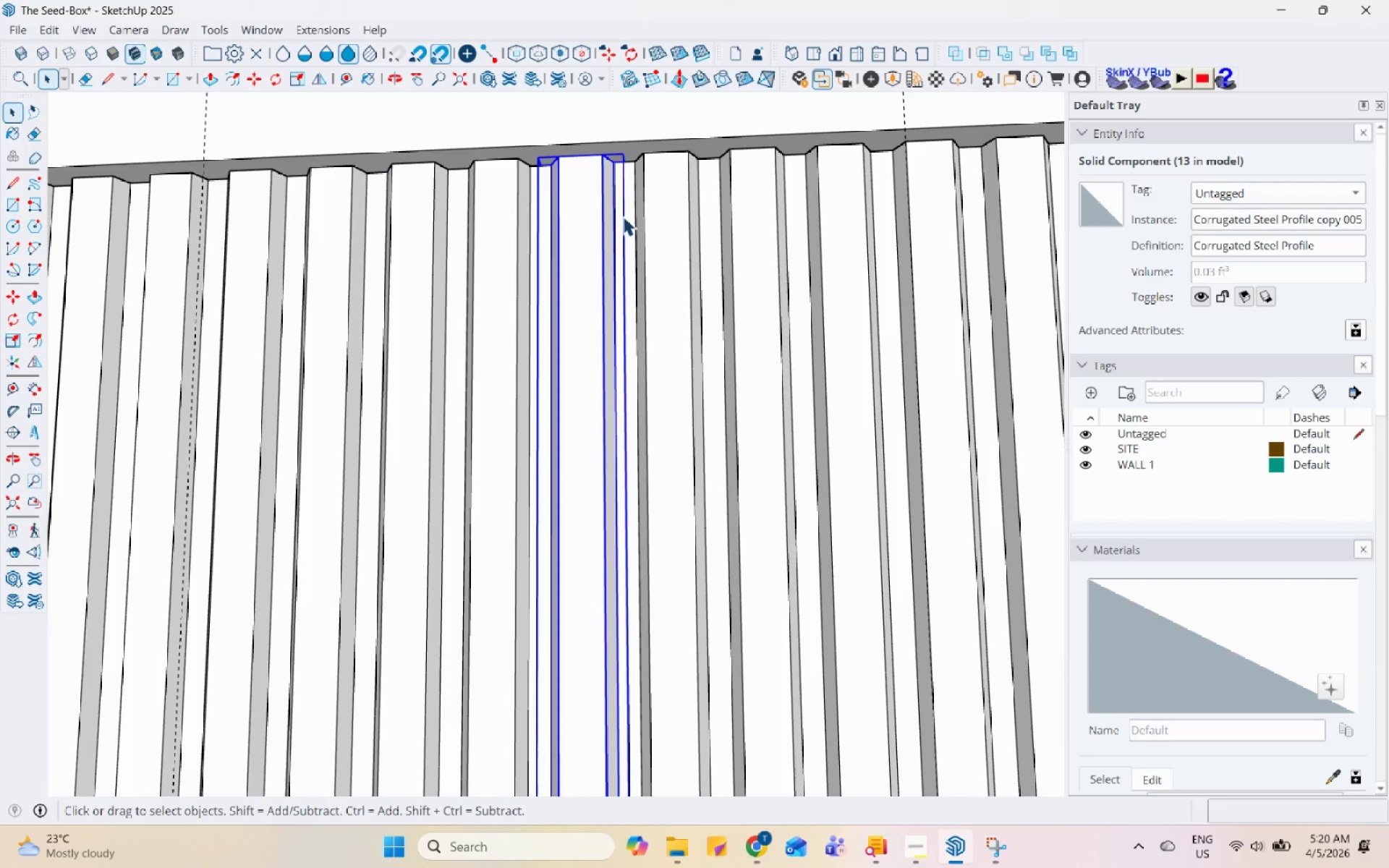 
scroll: coordinate [731, 271], scroll_direction: down, amount: 11.0
 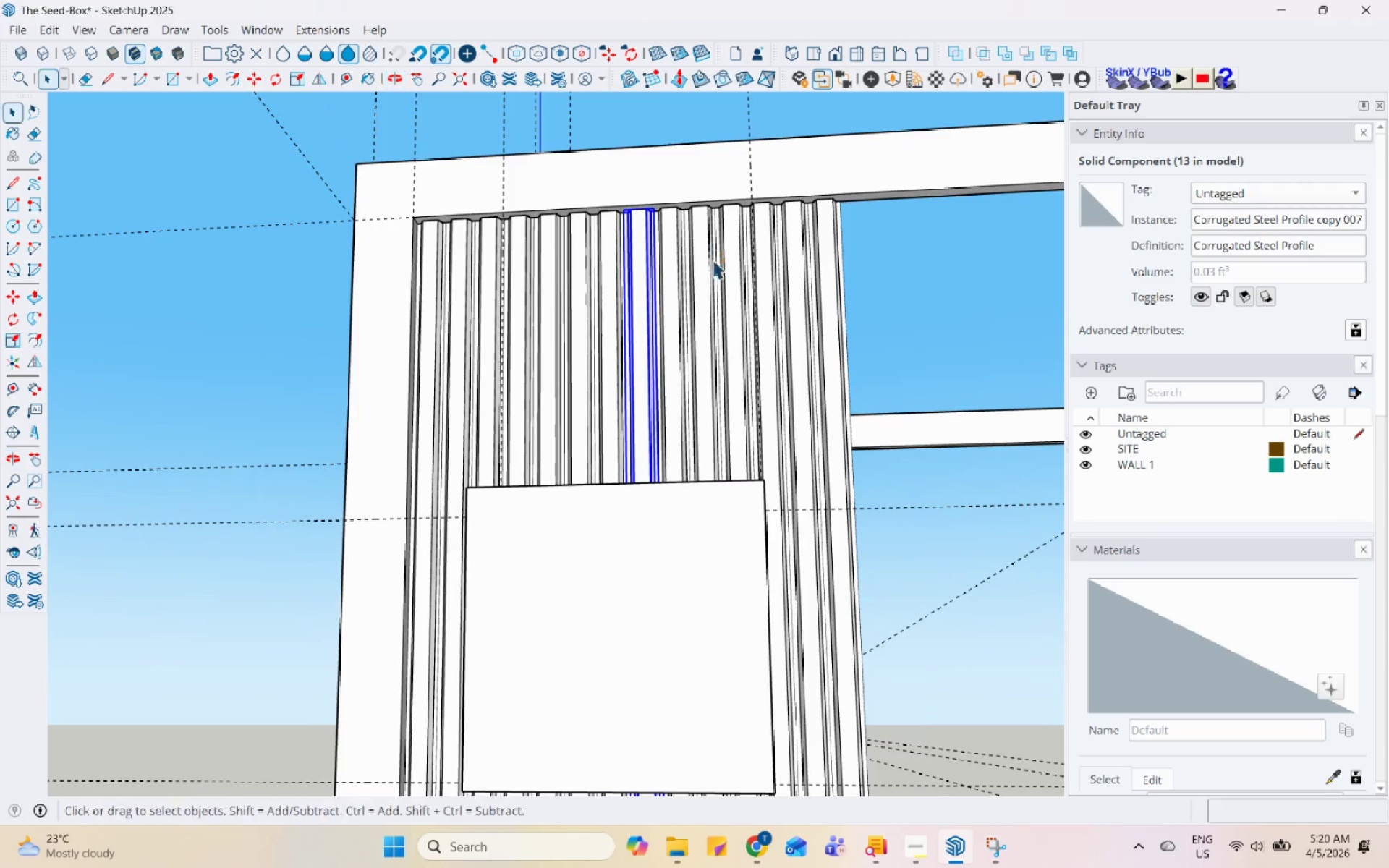 
left_click_drag(start_coordinate=[891, 285], to_coordinate=[418, 247])
 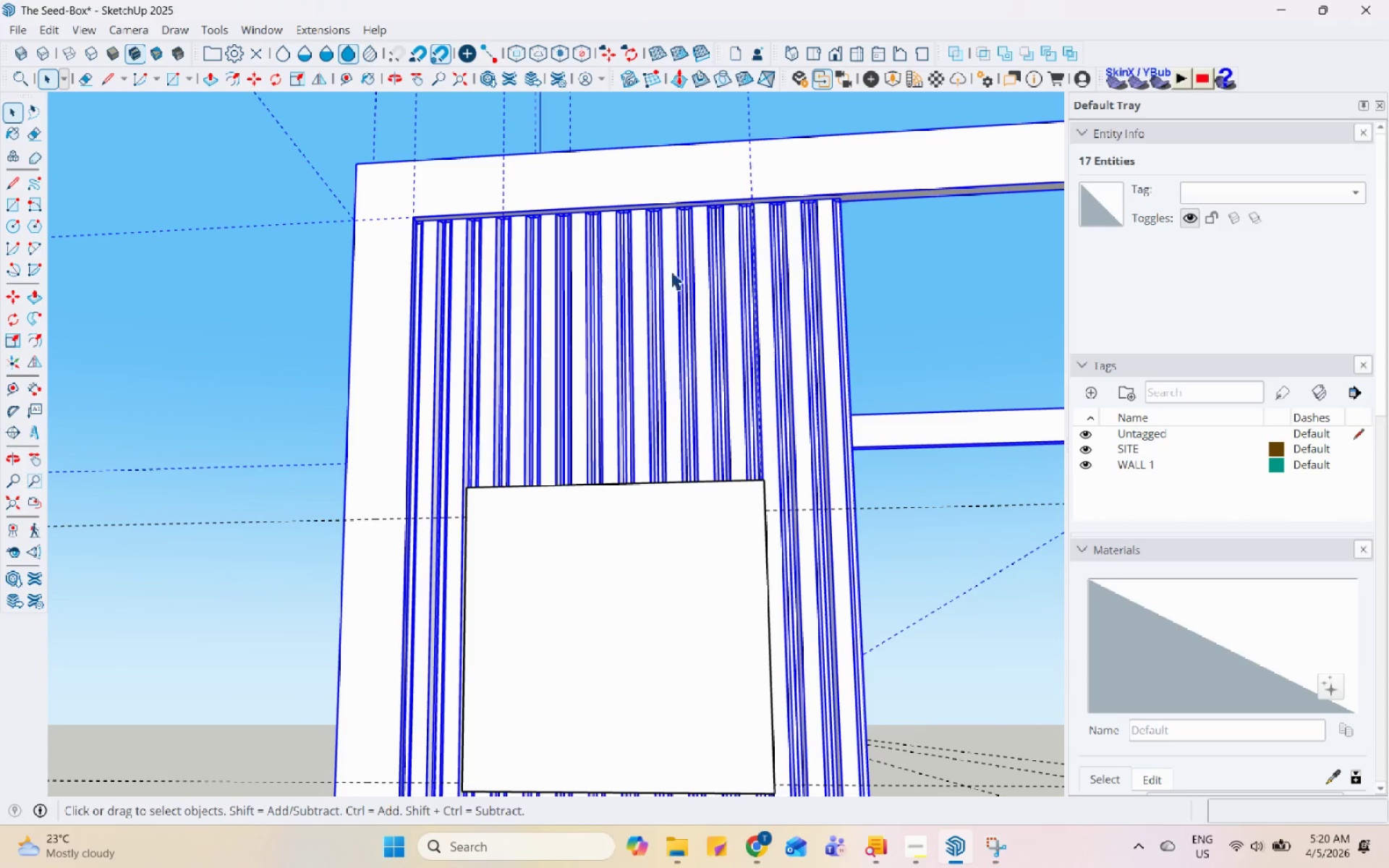 
middle_click([681, 273])
 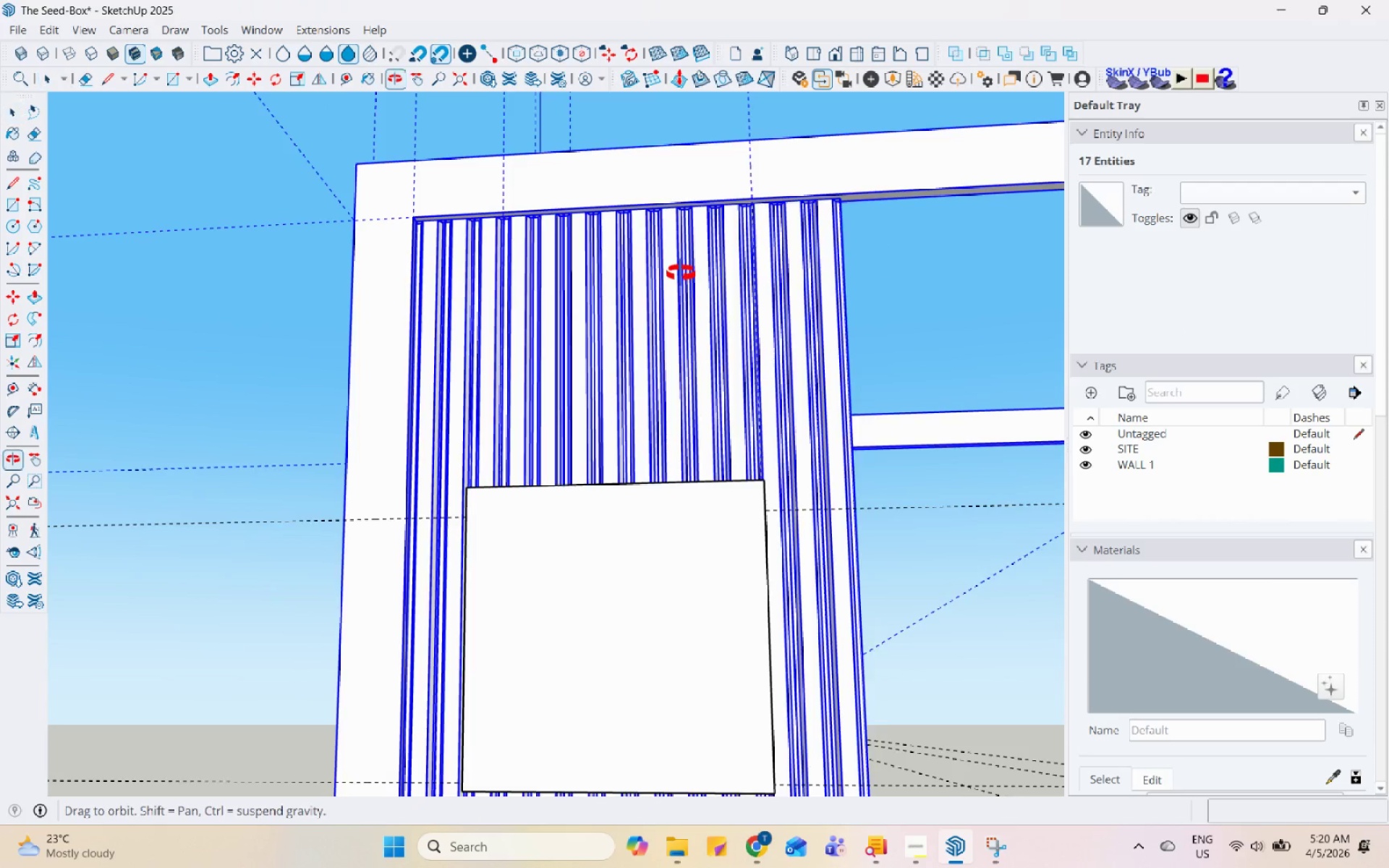 
scroll: coordinate [681, 273], scroll_direction: up, amount: 1.0
 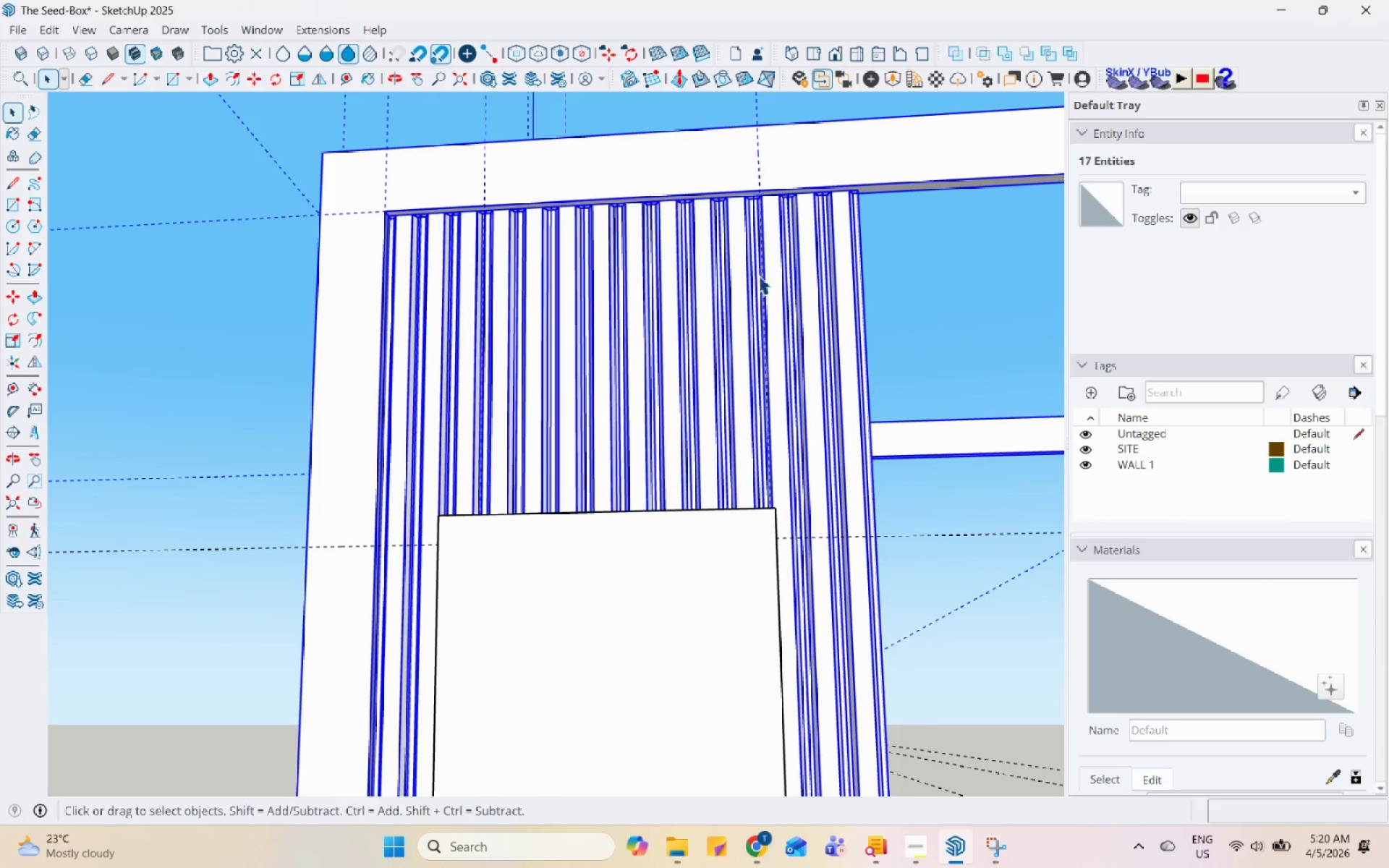 
left_click([773, 275])
 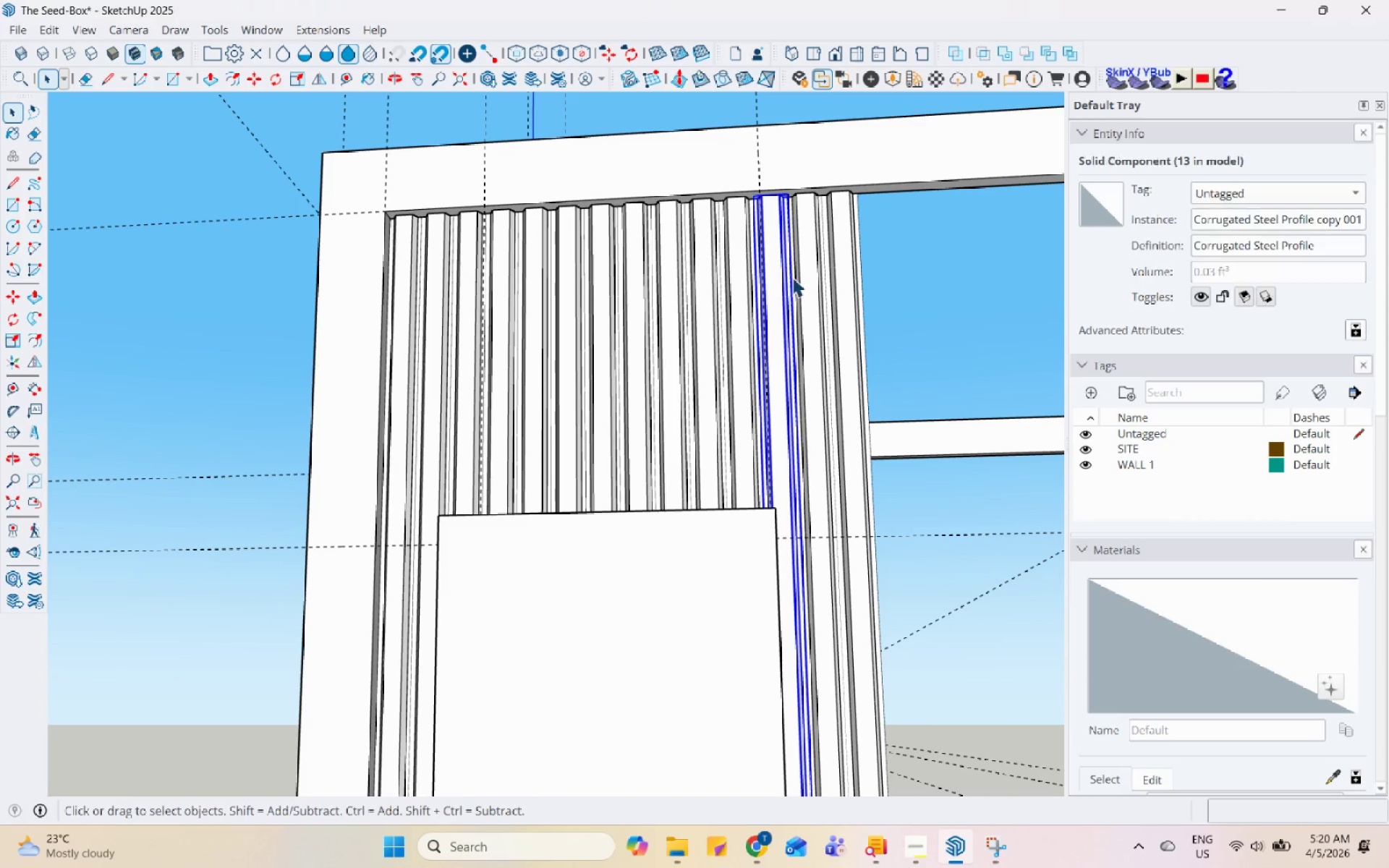 
left_click([807, 277])
 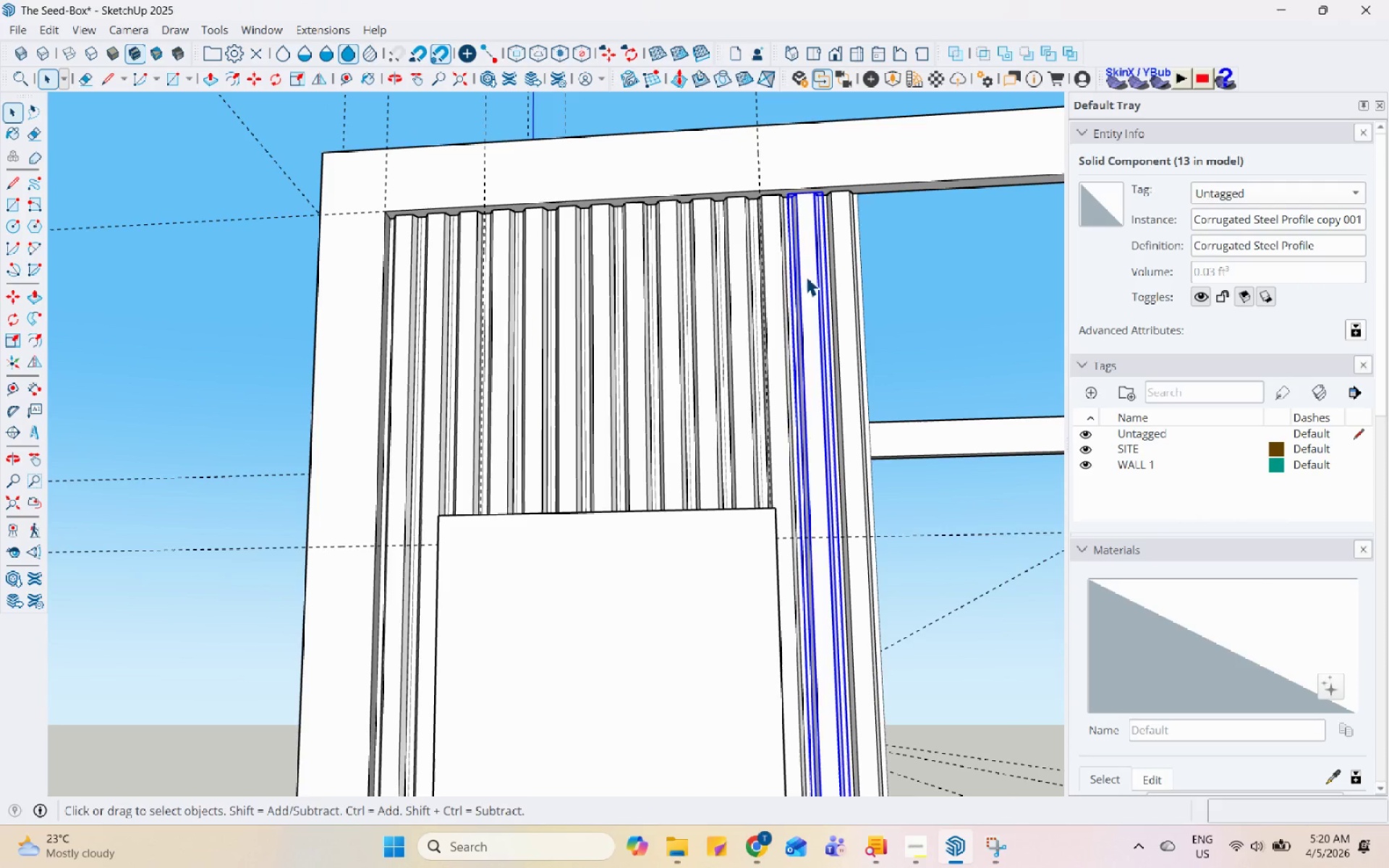 
scroll: coordinate [815, 284], scroll_direction: up, amount: 1.0
 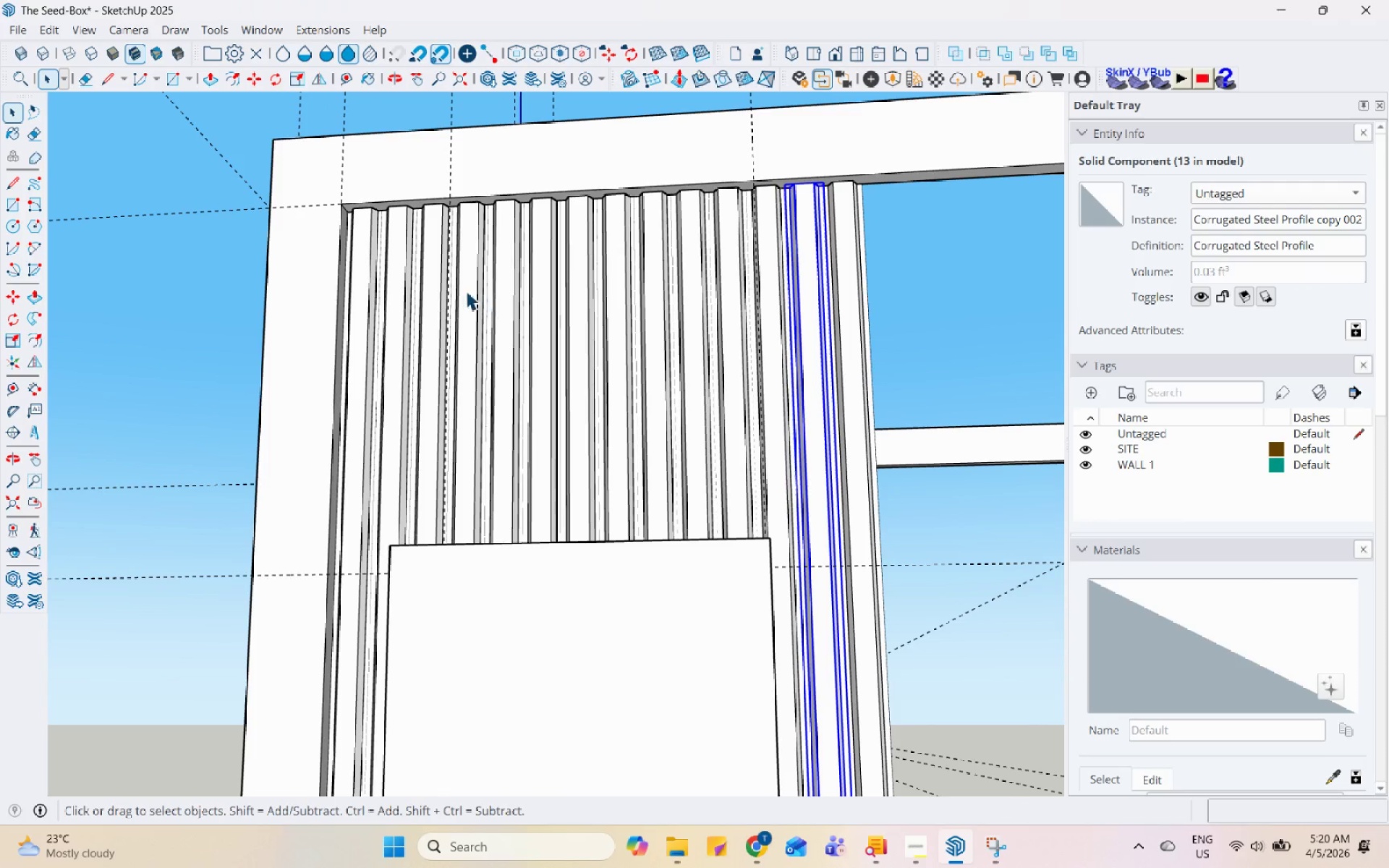 
left_click([430, 267])
 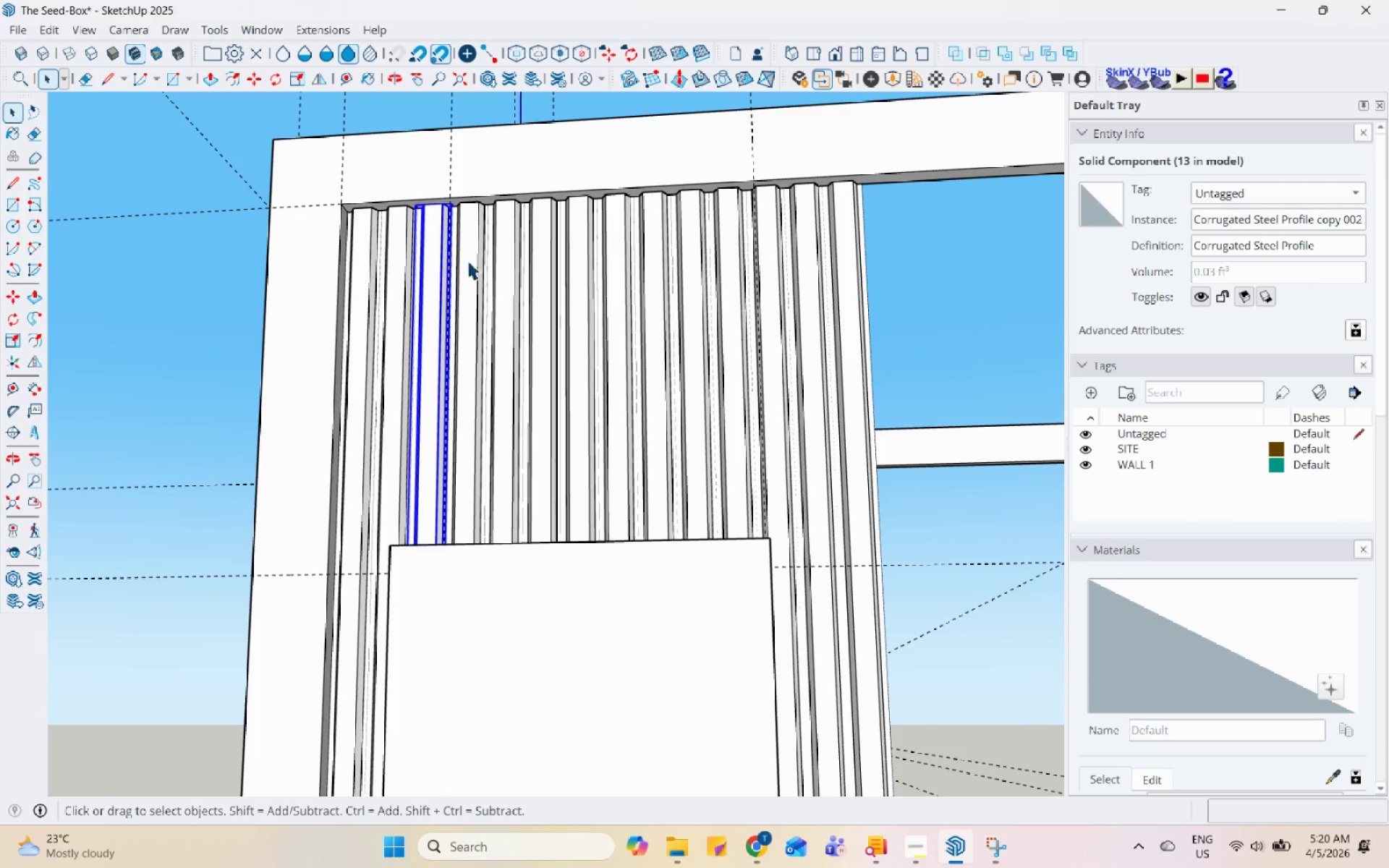 
hold_key(key=ControlLeft, duration=1.5)
double_click([503, 259])
 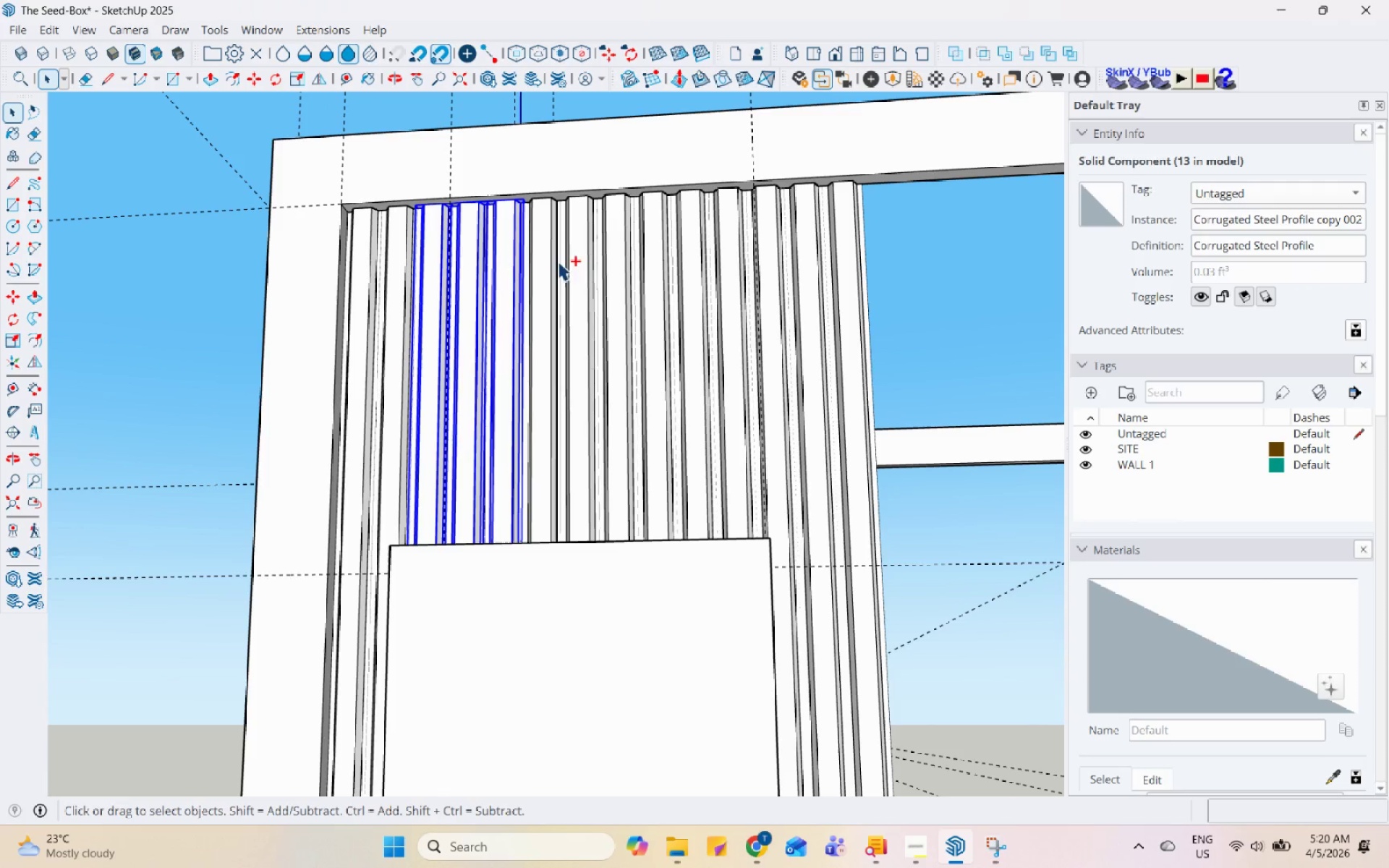 
left_click([543, 255])
 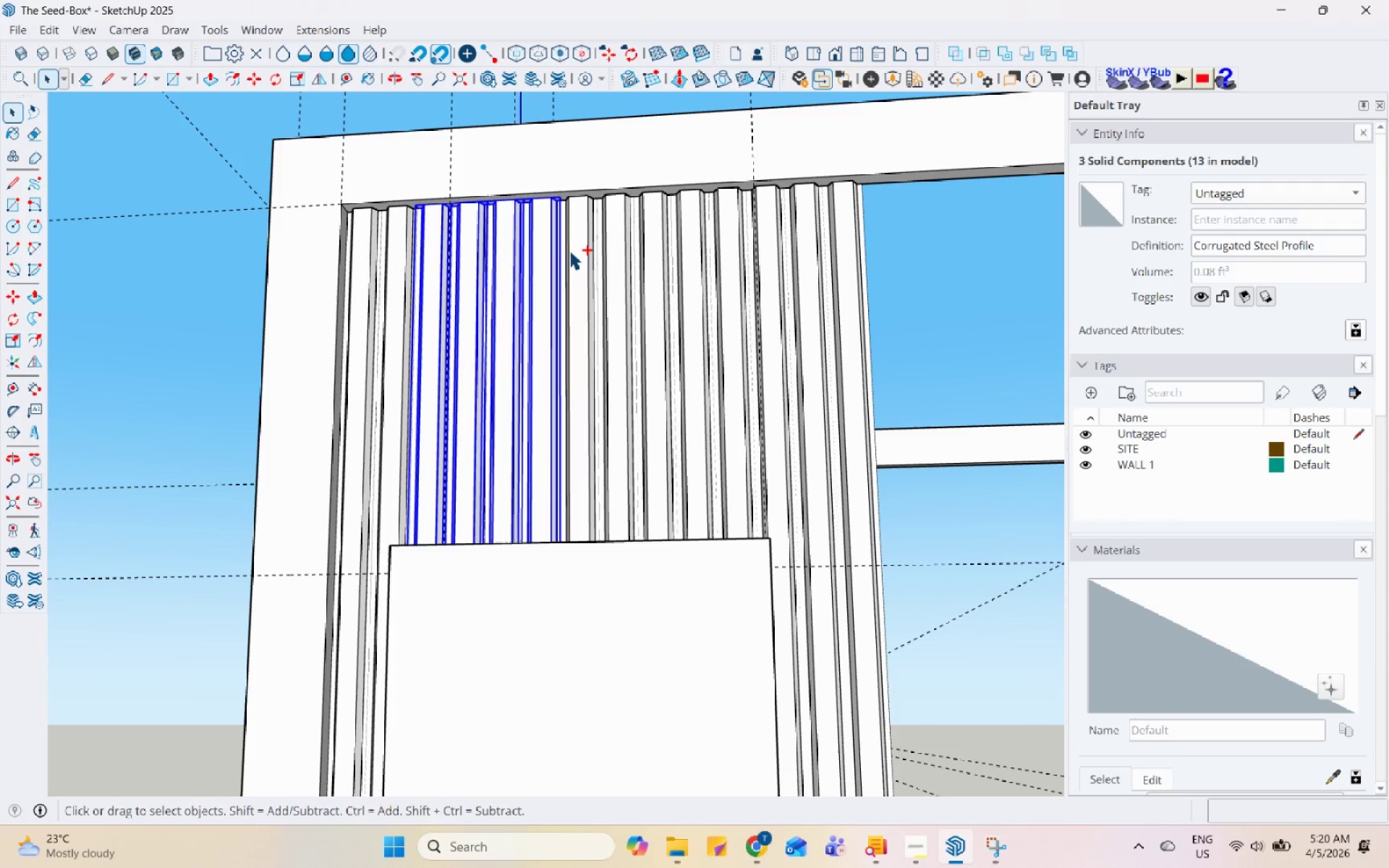 
double_click([570, 250])
 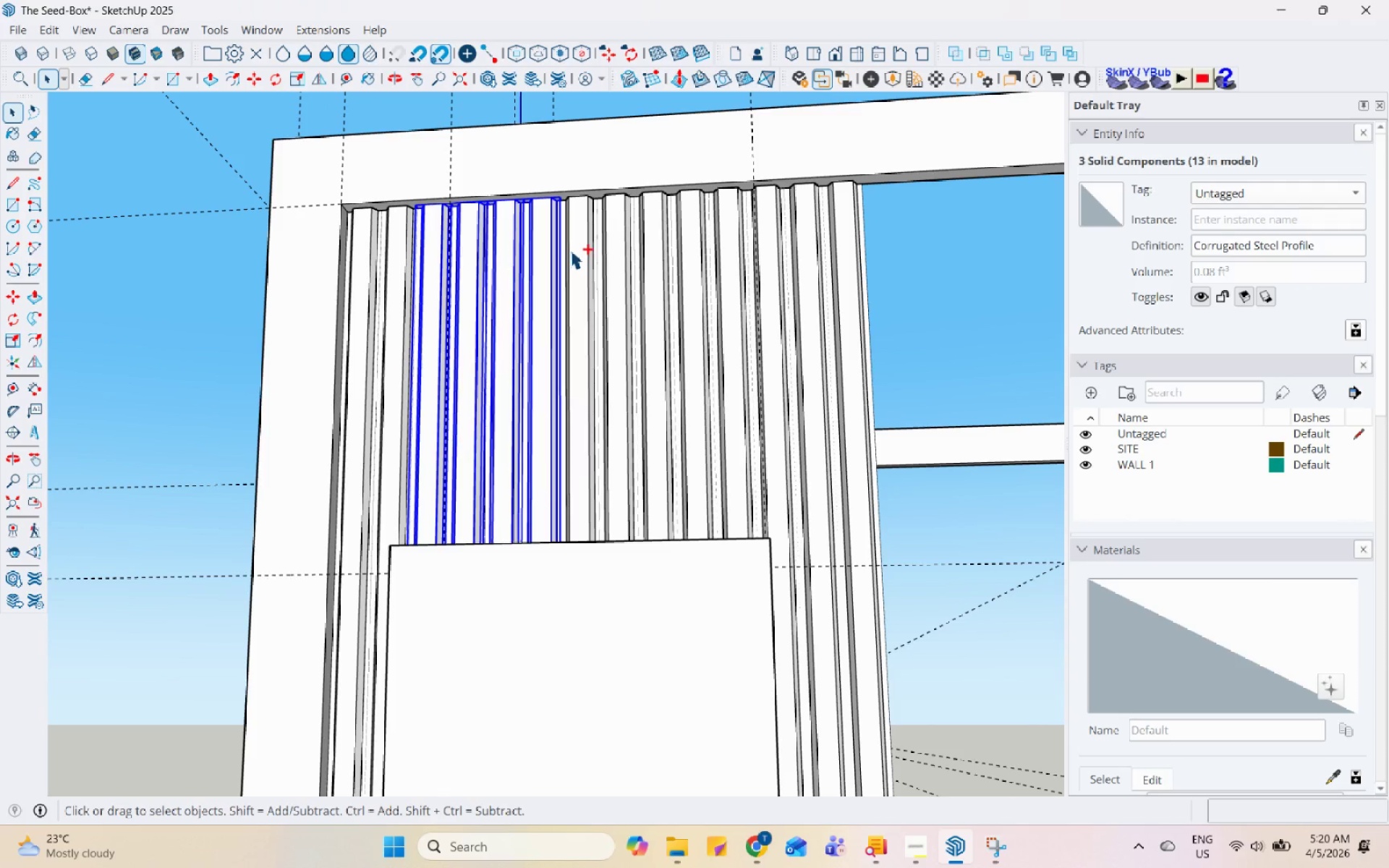 
hold_key(key=ControlLeft, duration=1.52)
left_click([616, 238])
 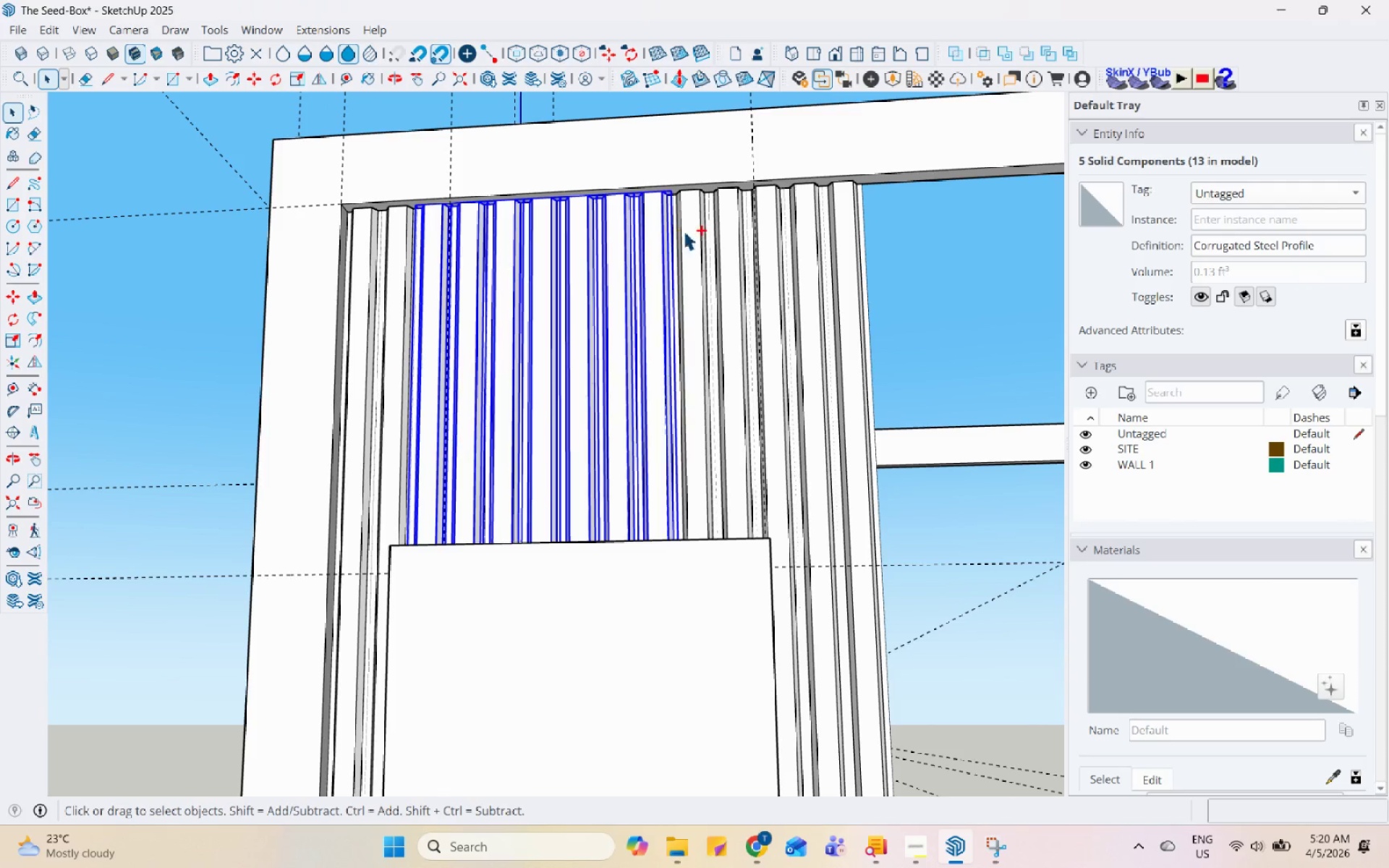 
triple_click([695, 230])
 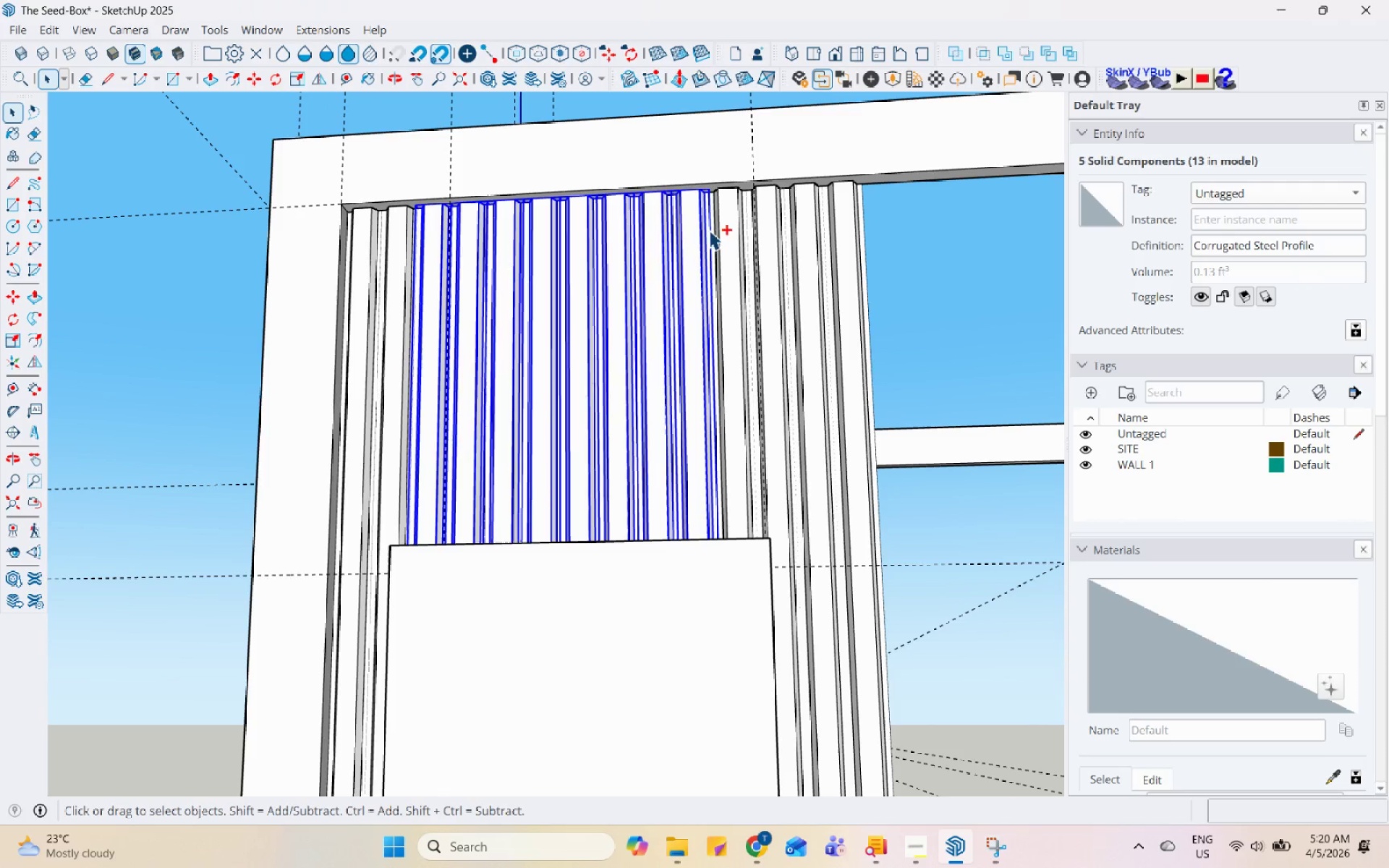 
hold_key(key=ControlLeft, duration=0.58)
left_click([723, 243])
 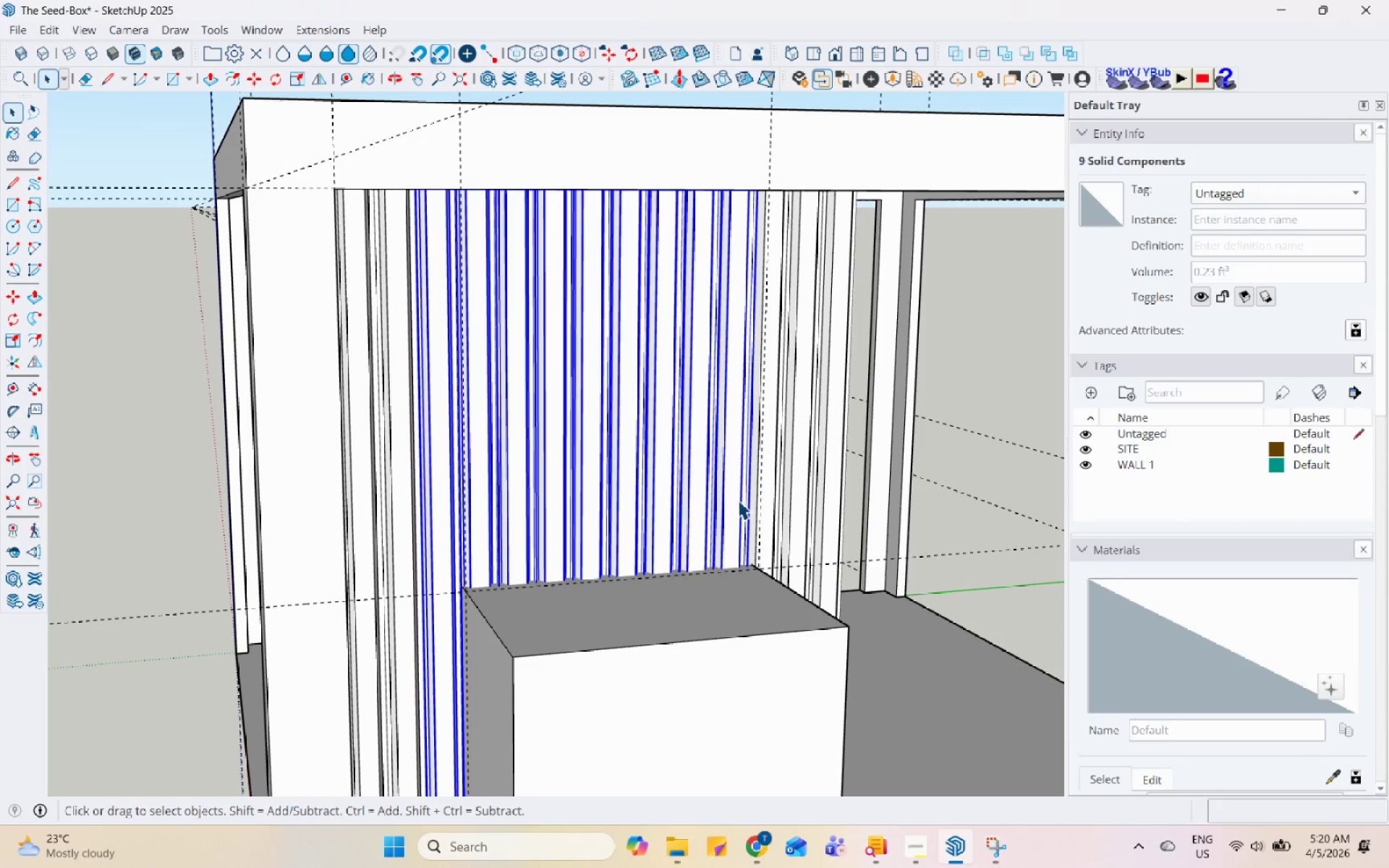 
scroll: coordinate [679, 494], scroll_direction: down, amount: 2.0
 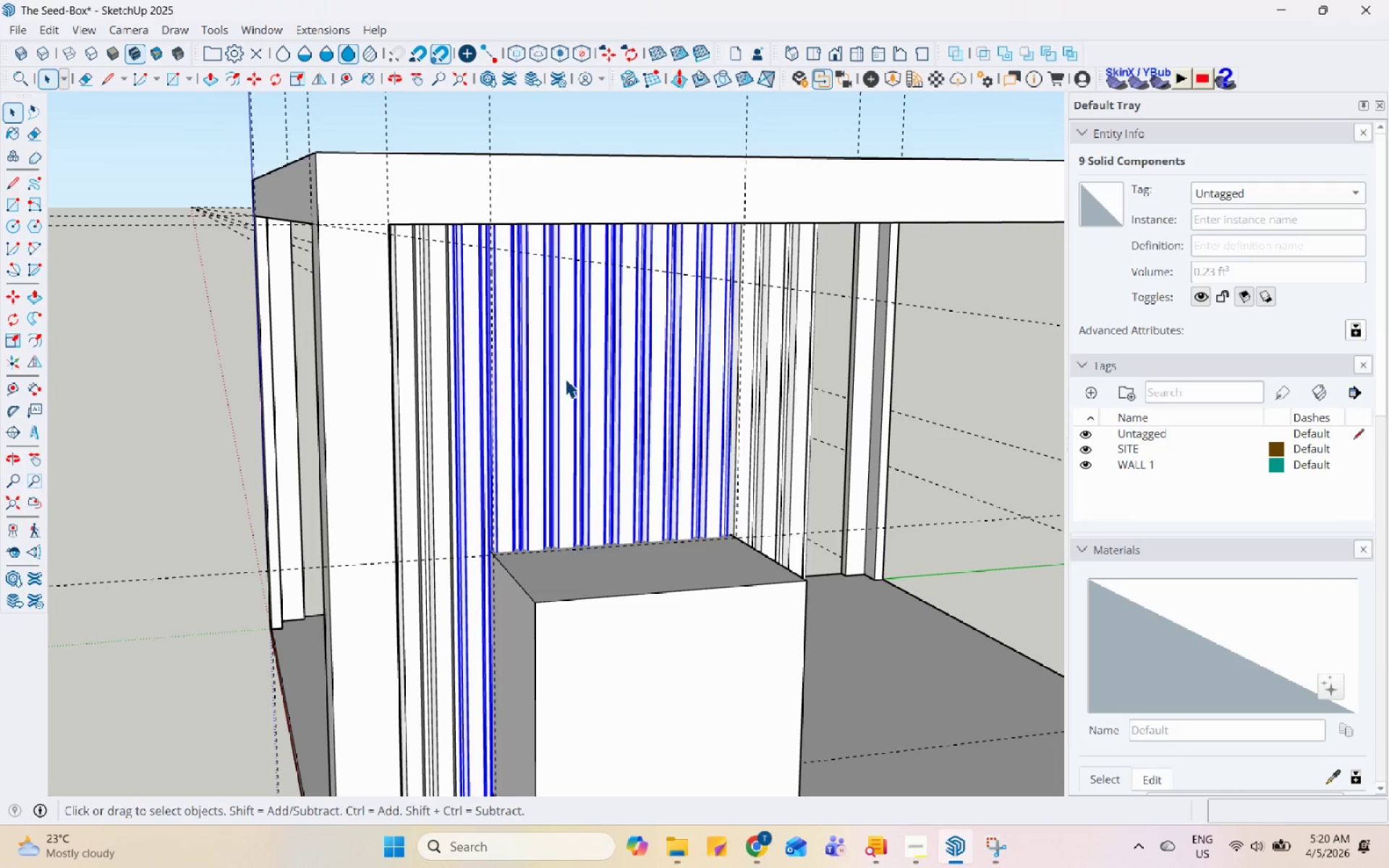 
right_click([565, 378])
 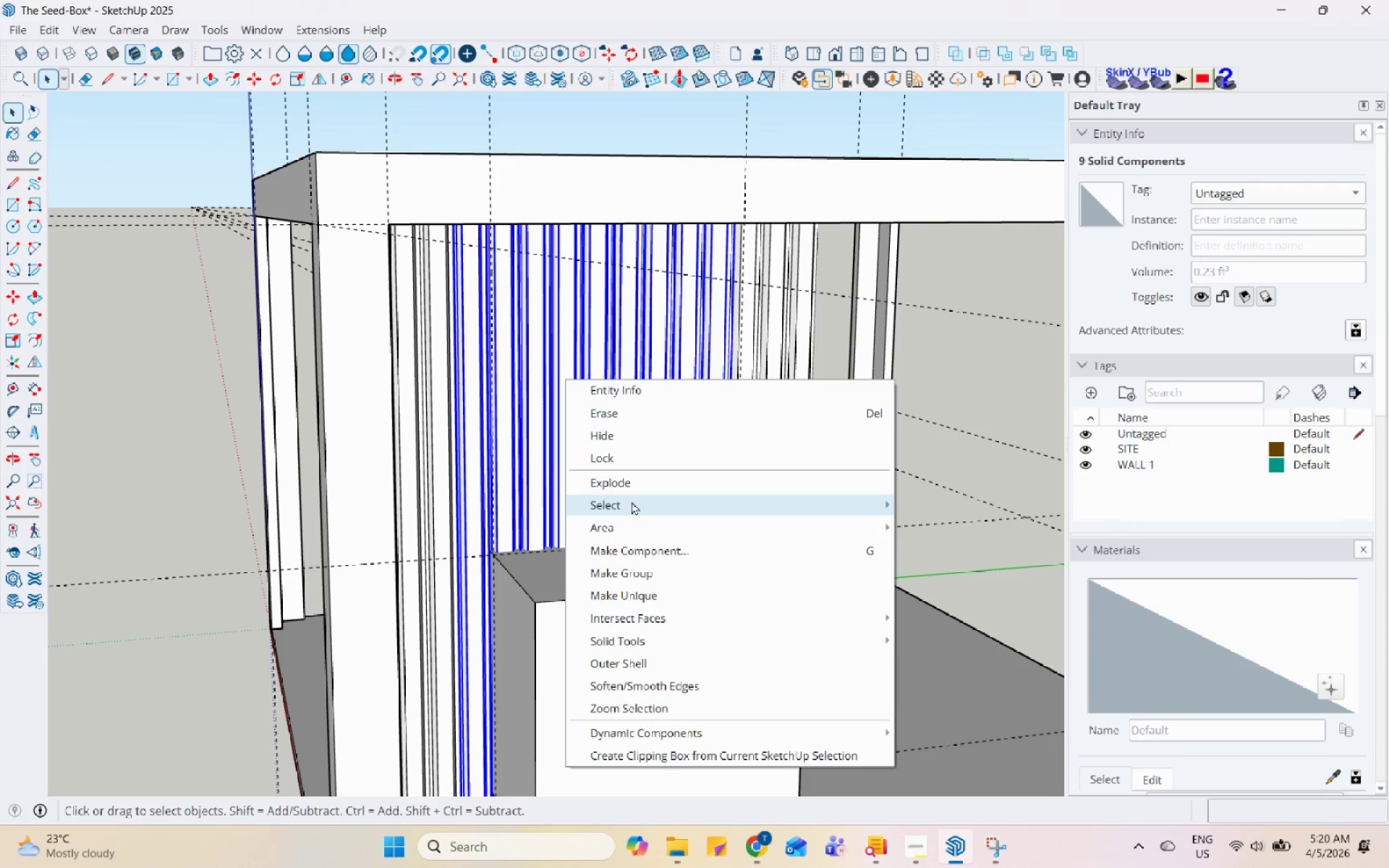 
left_click([644, 487])
 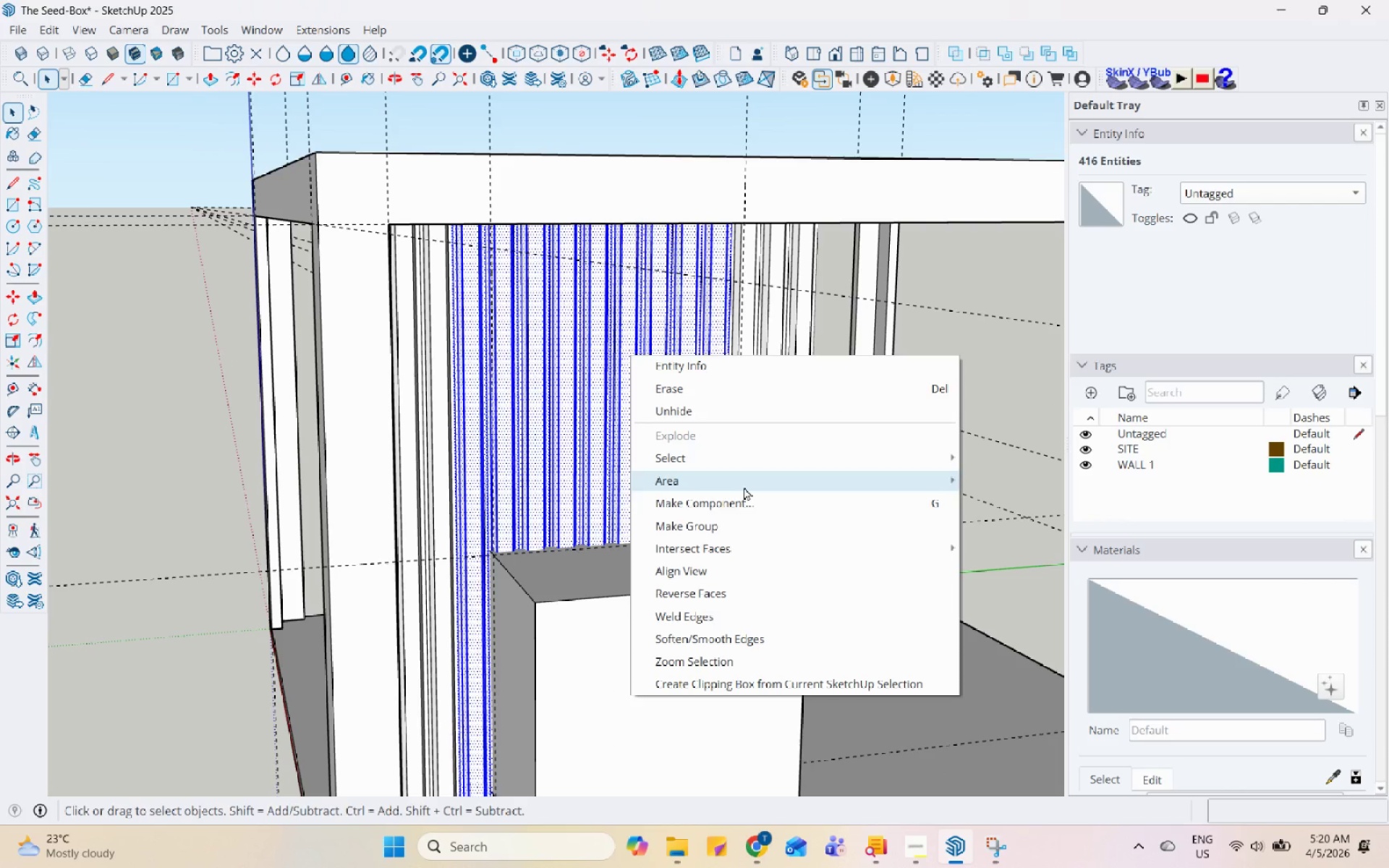 
left_click([760, 522])
 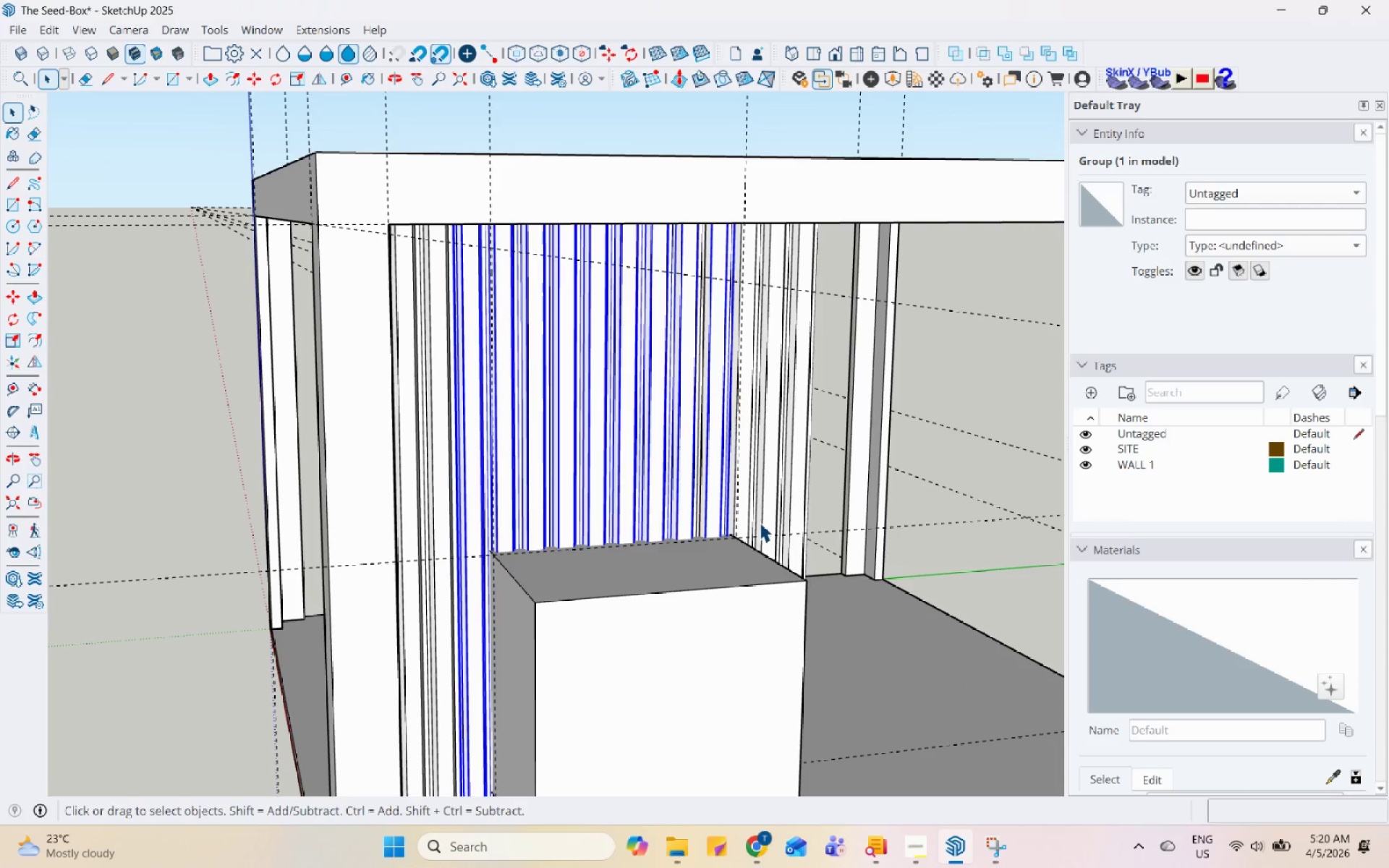 
hold_key(key=ControlLeft, duration=0.75)
 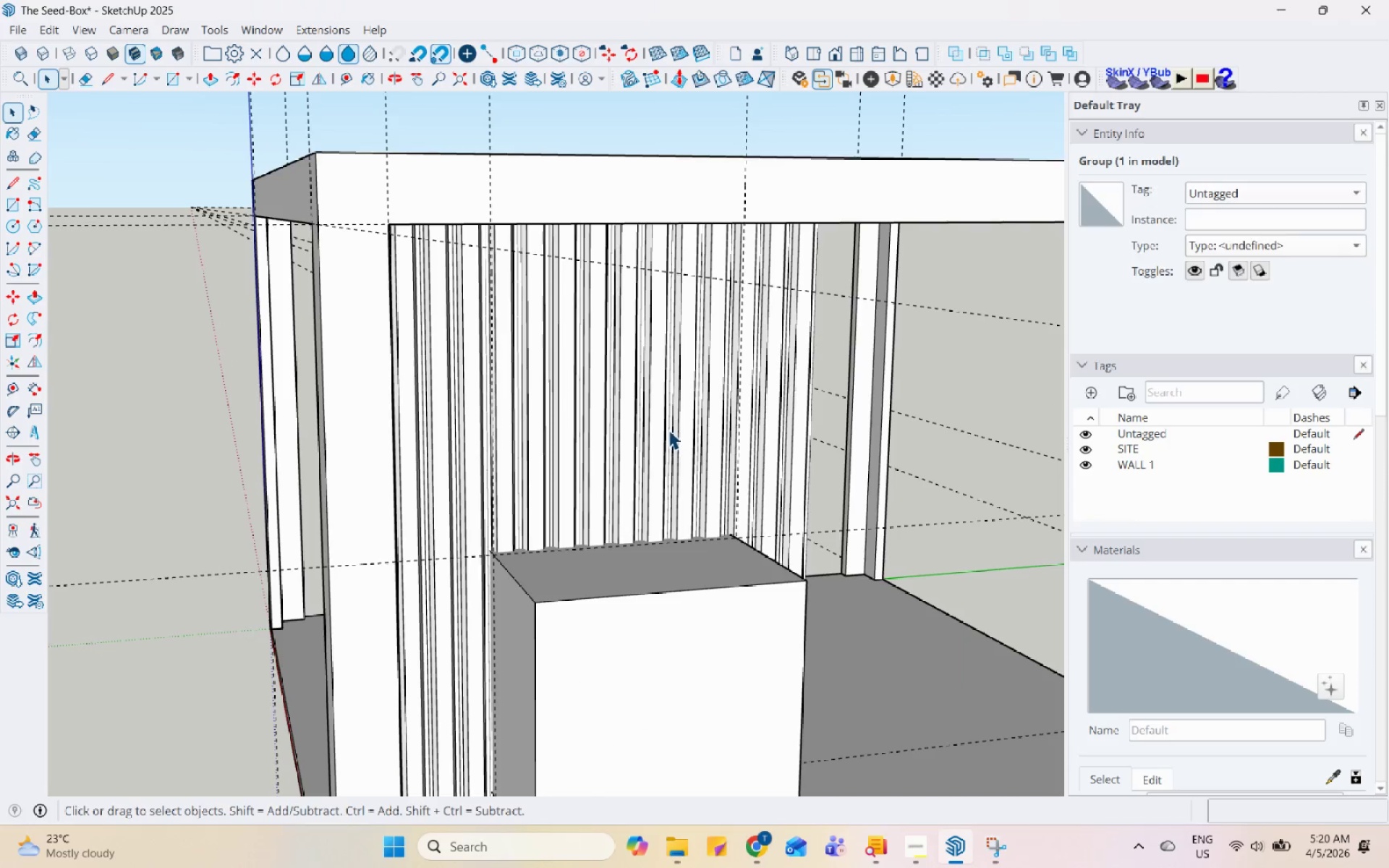 
left_click([667, 429])
 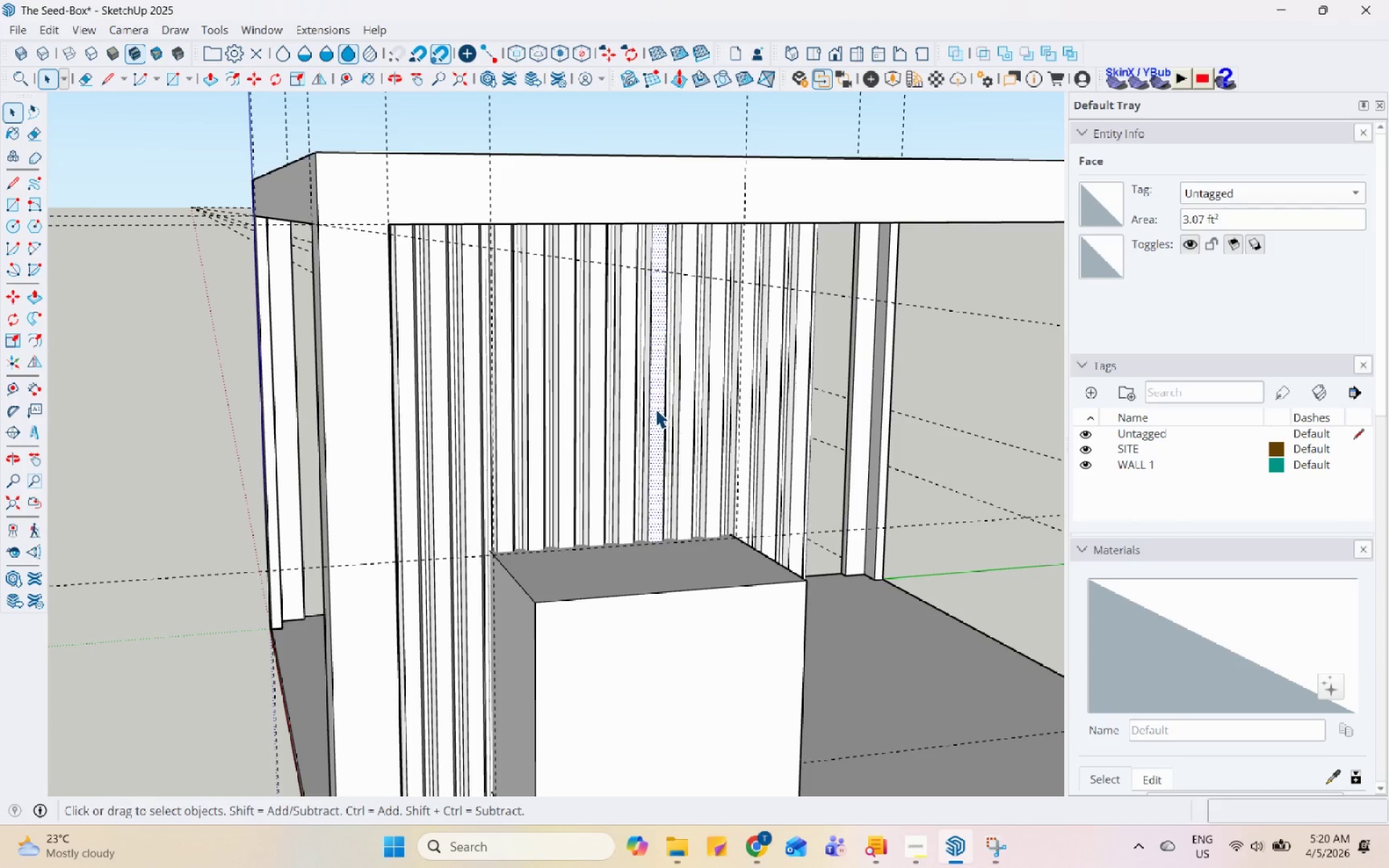 
key(Control+Z)
 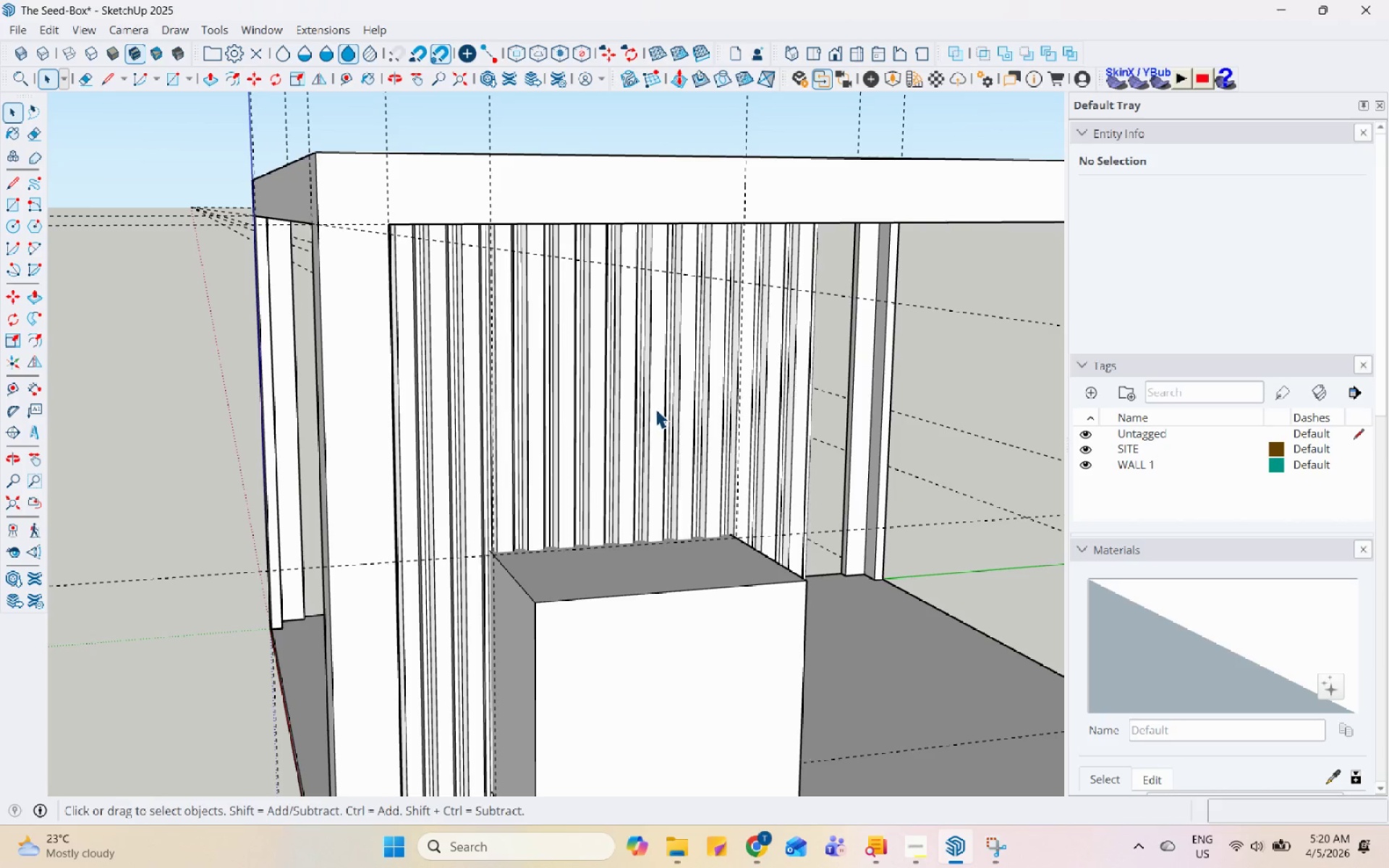 
left_click([655, 409])
 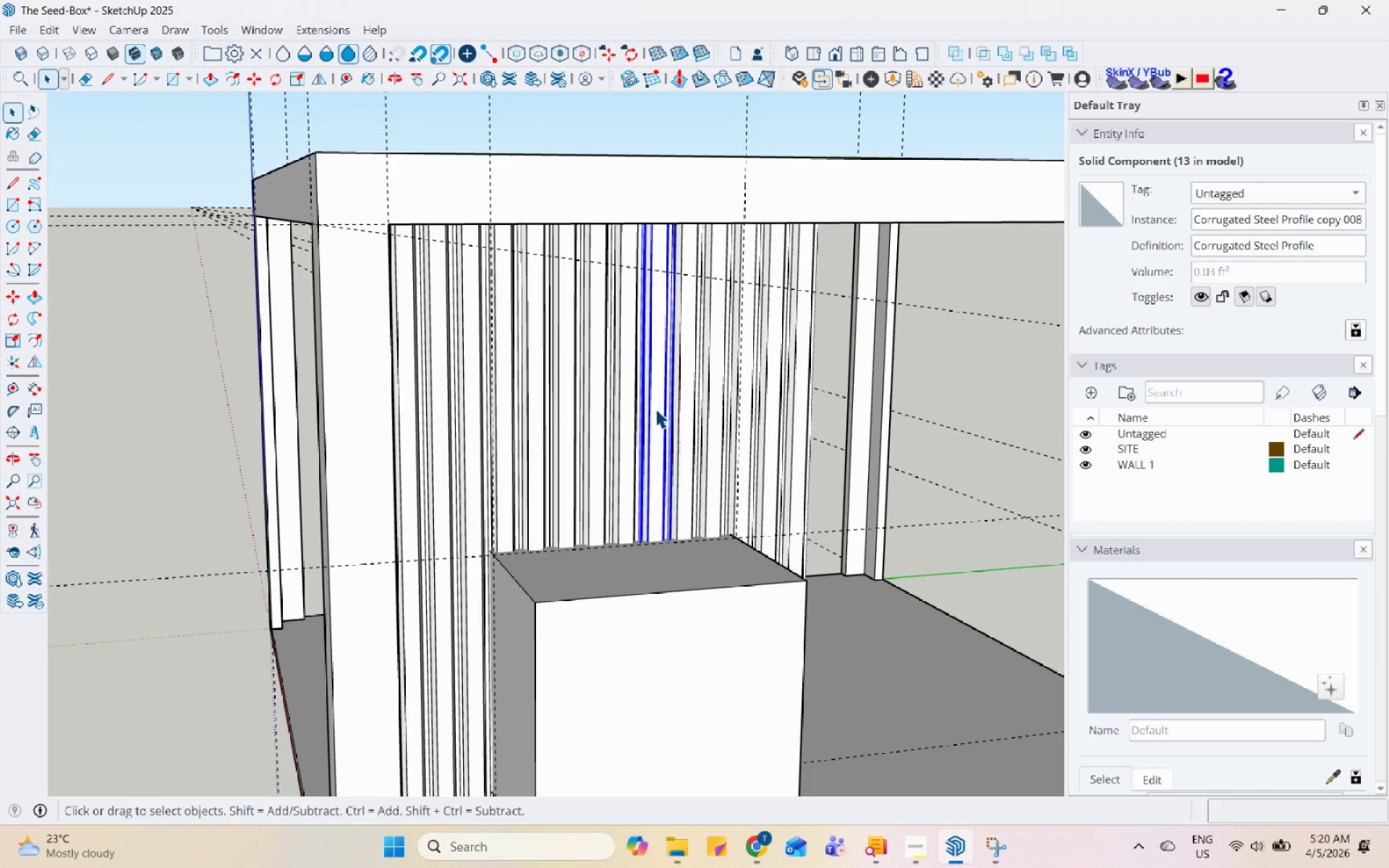 
left_click([715, 374])
 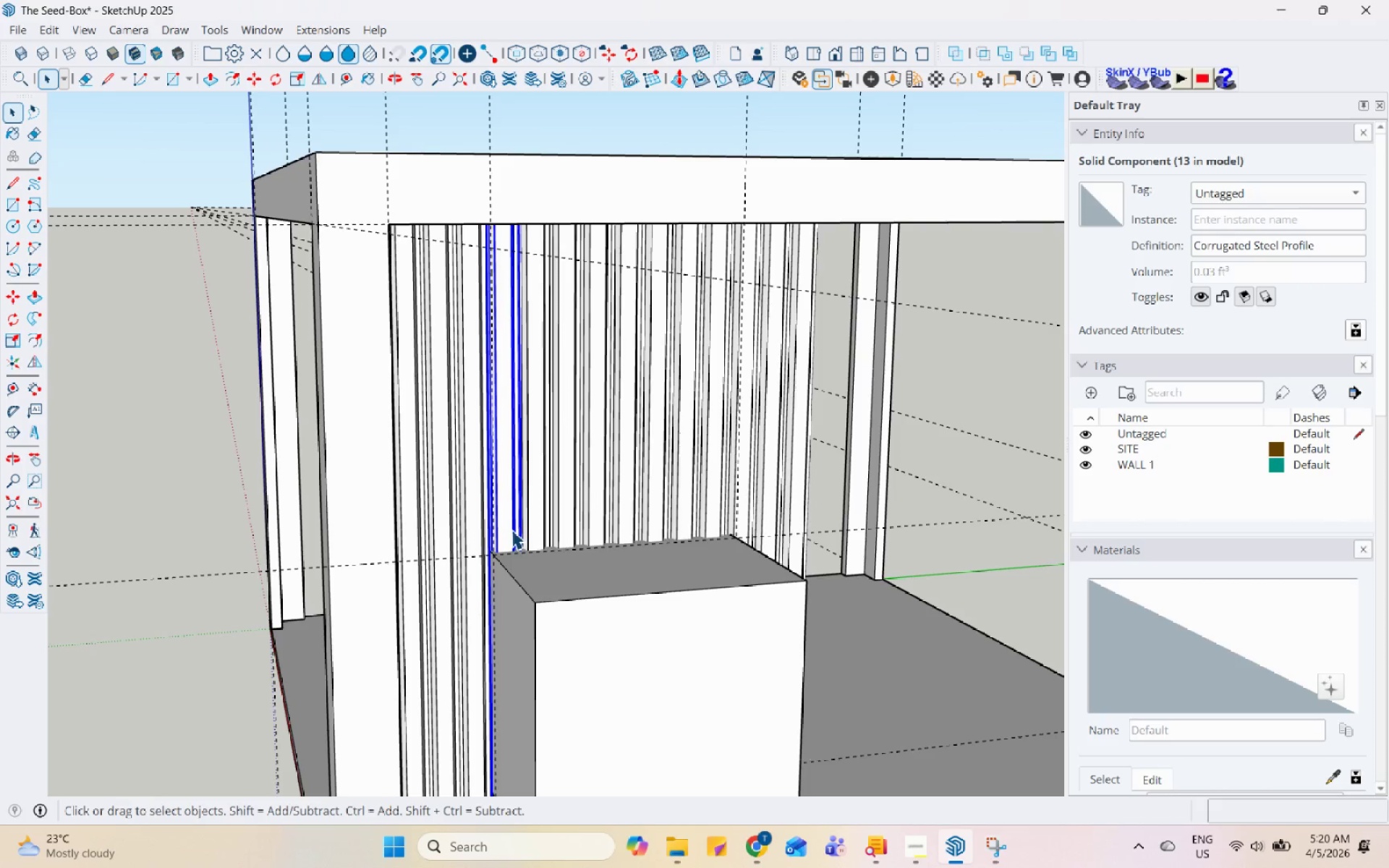 
mouse_move([1037, 57])
 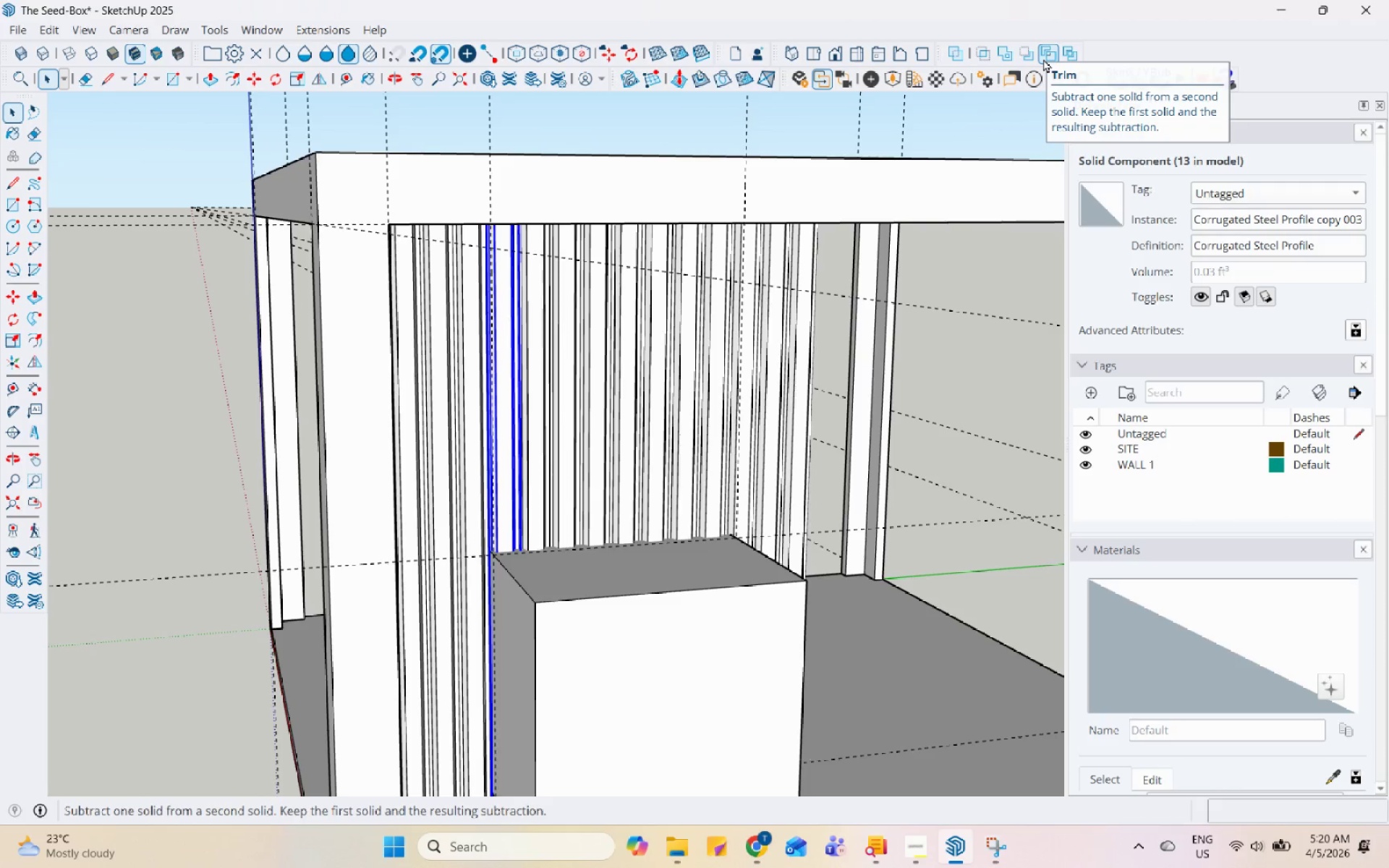 
left_click([1043, 59])
 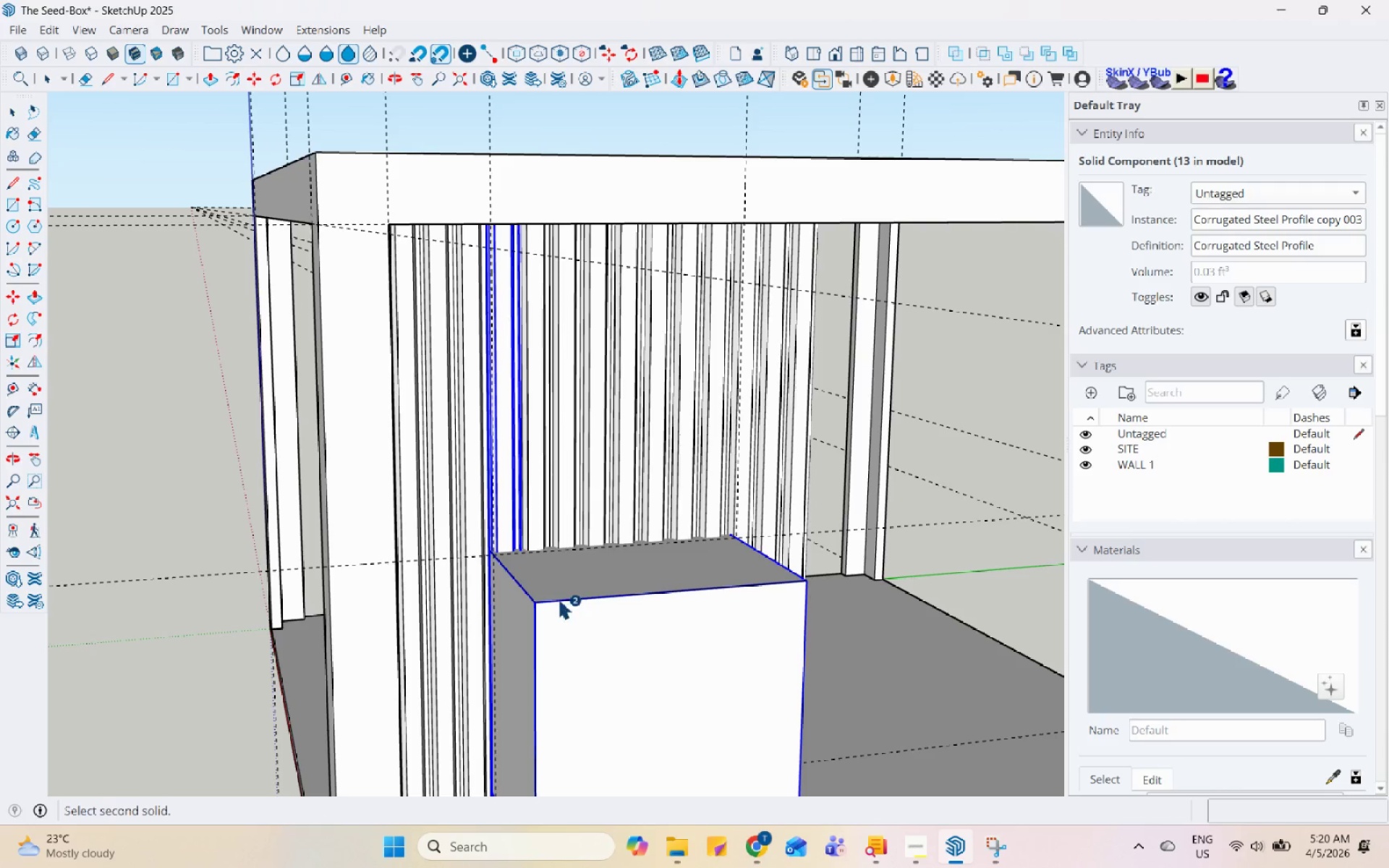 
left_click([558, 600])
 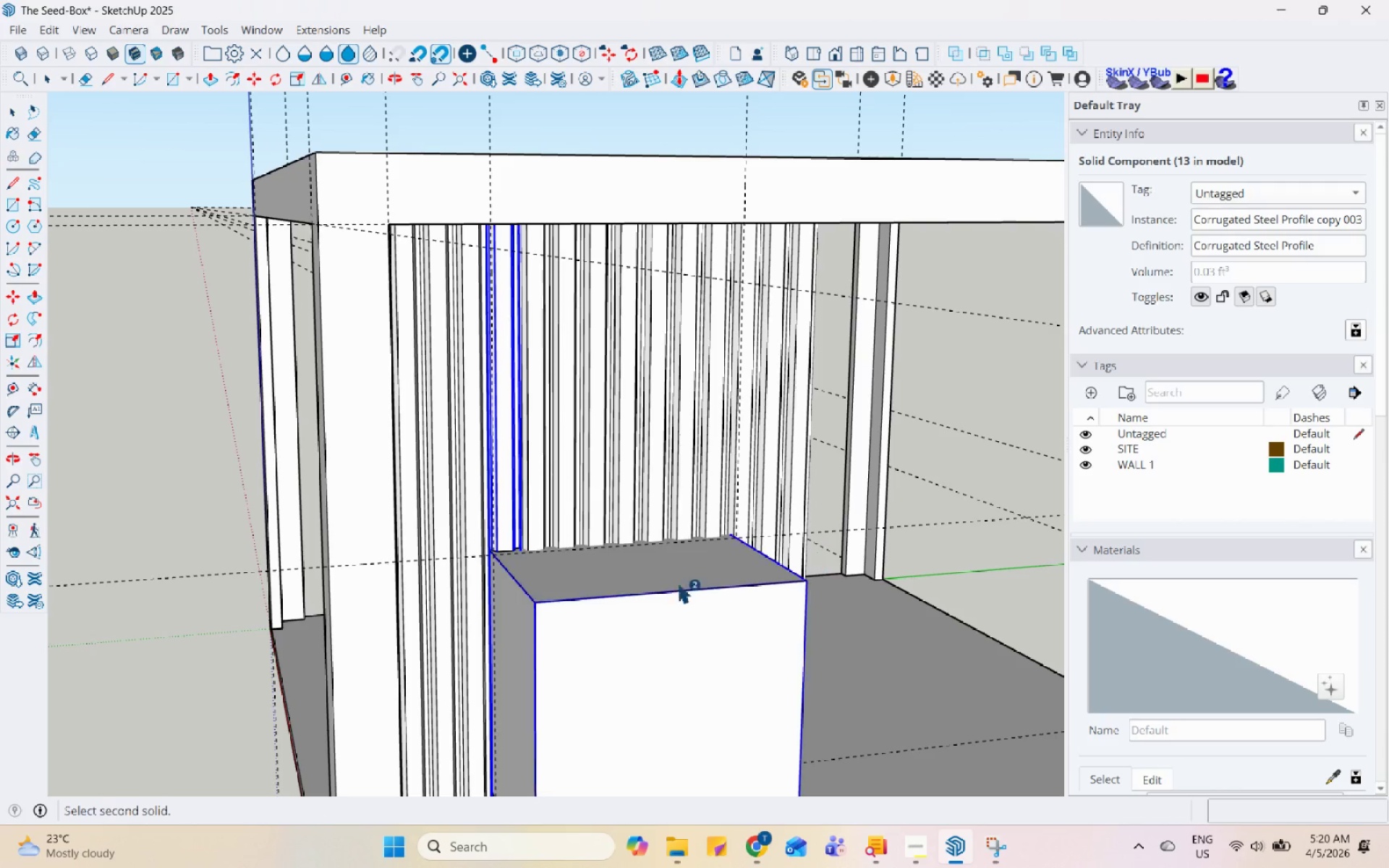 
scroll: coordinate [496, 554], scroll_direction: up, amount: 5.0
 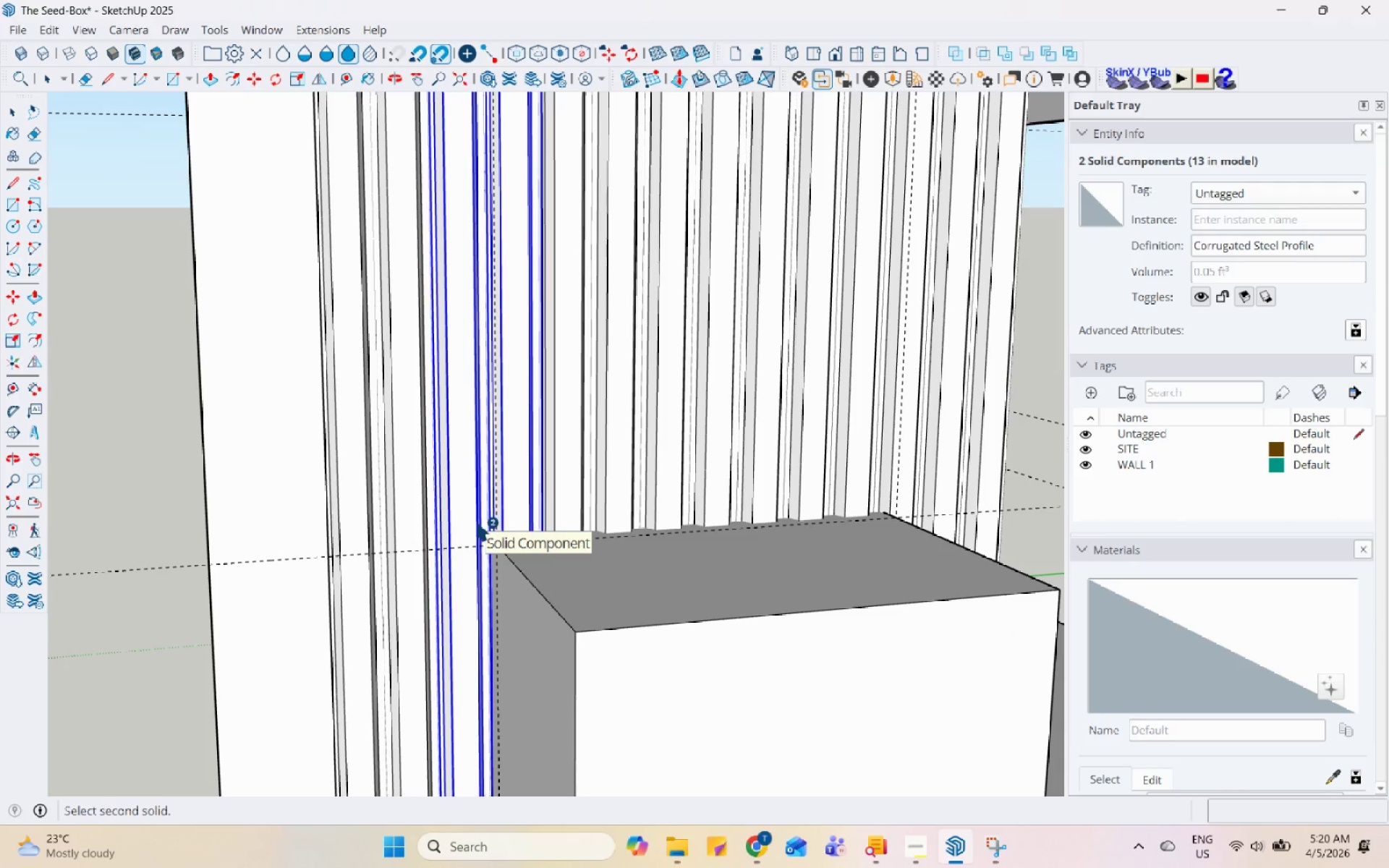 
key(Space)
 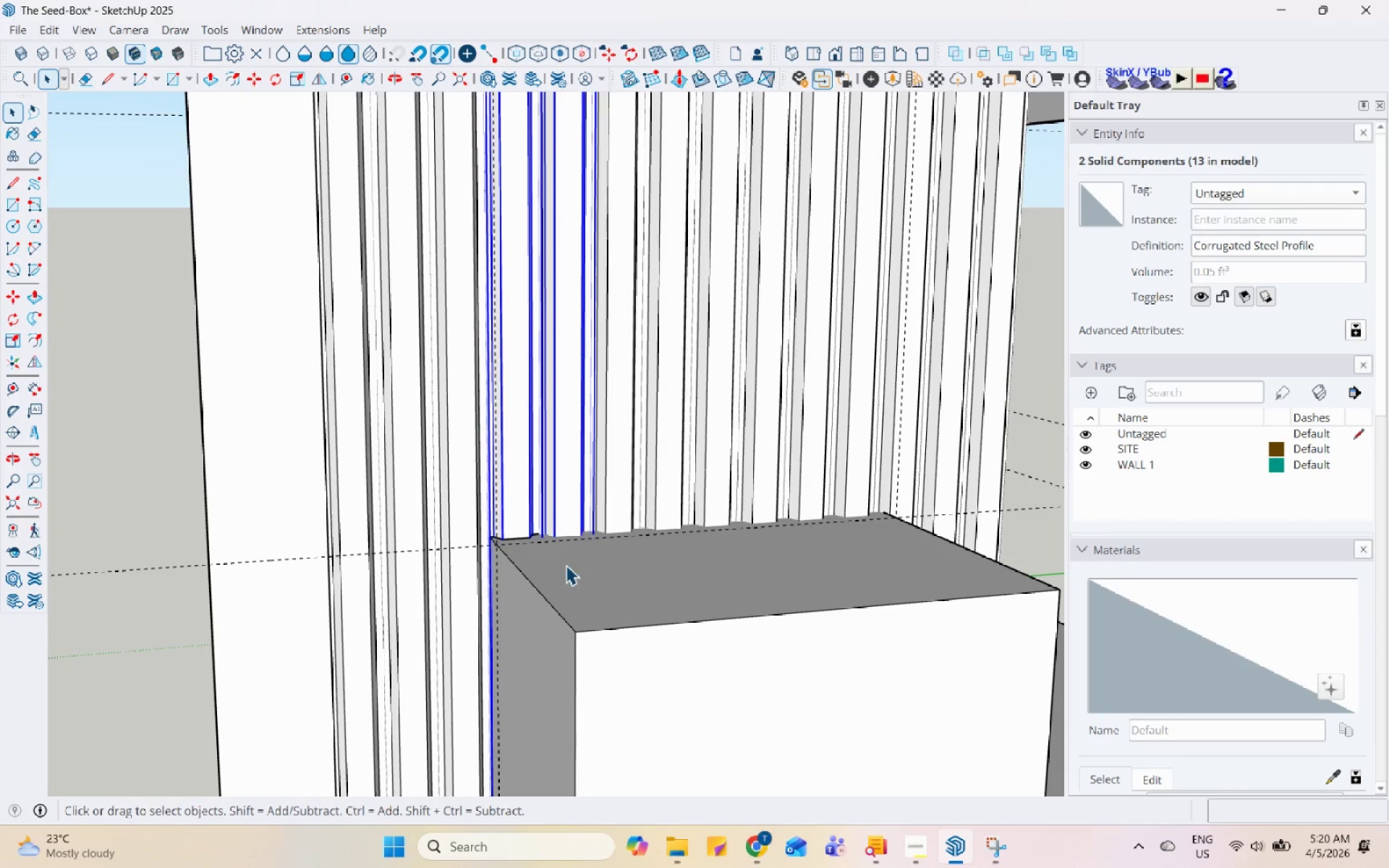 
left_click([558, 606])
 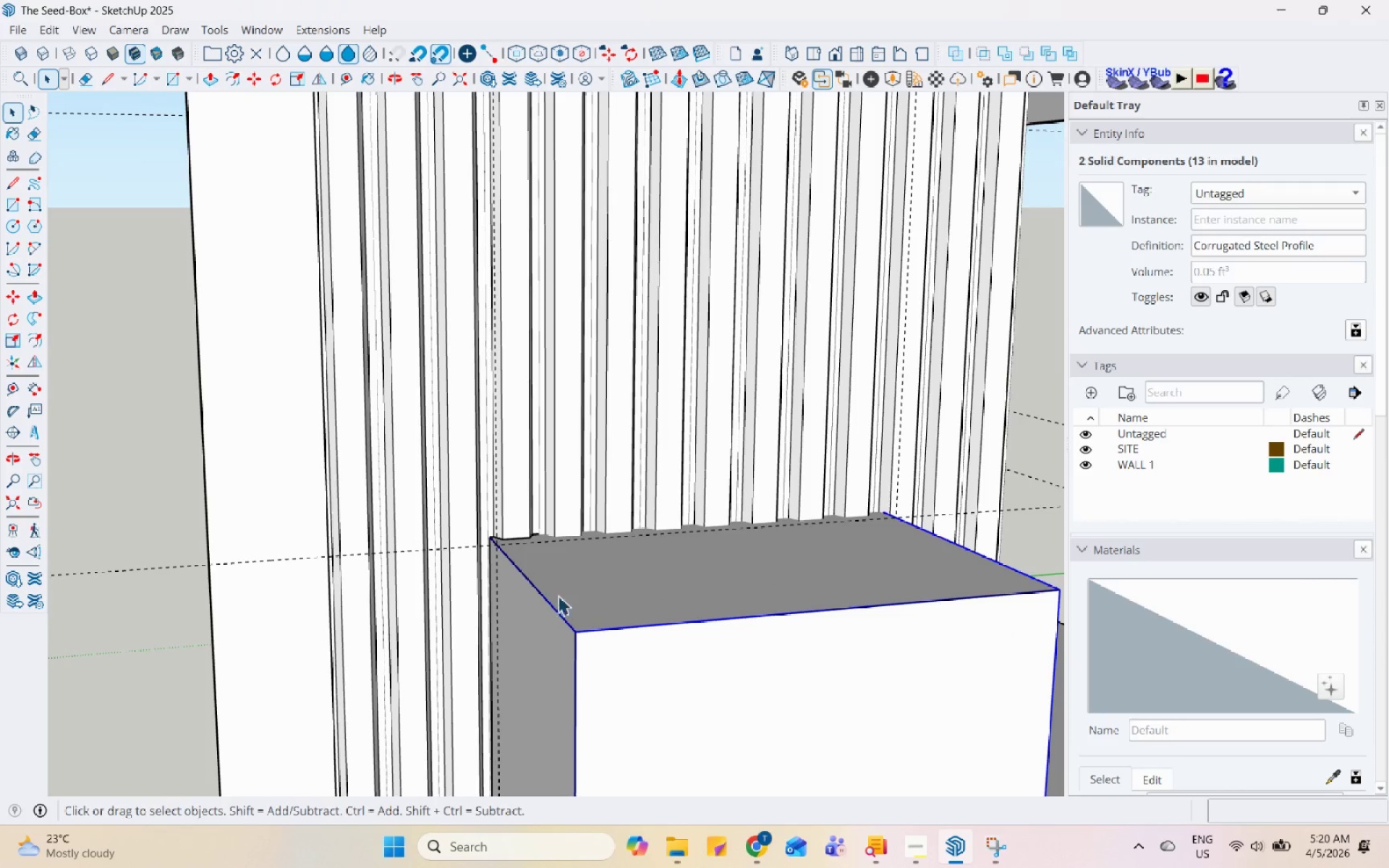 
scroll: coordinate [553, 559], scroll_direction: down, amount: 4.0
 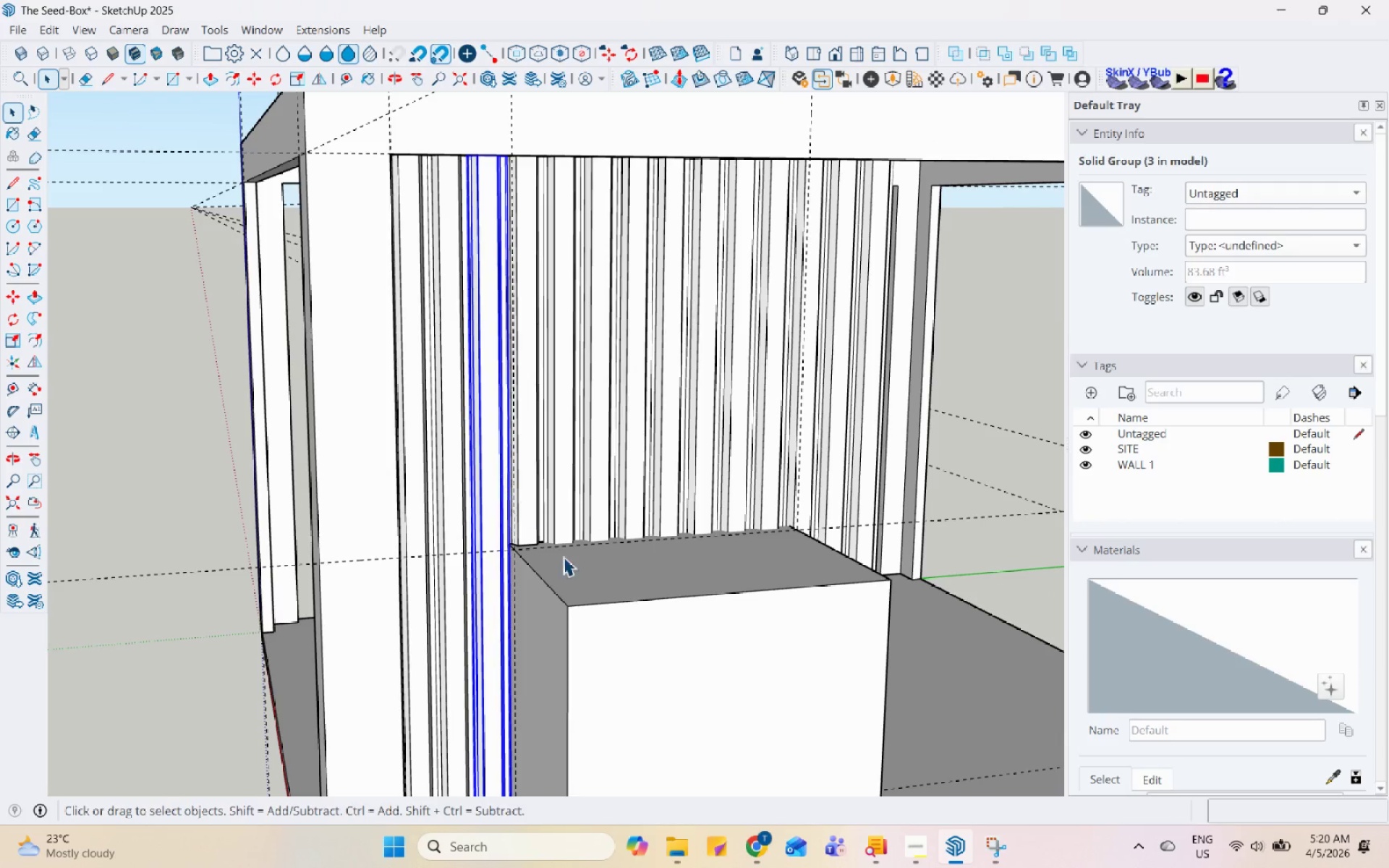 
double_click([562, 501])
 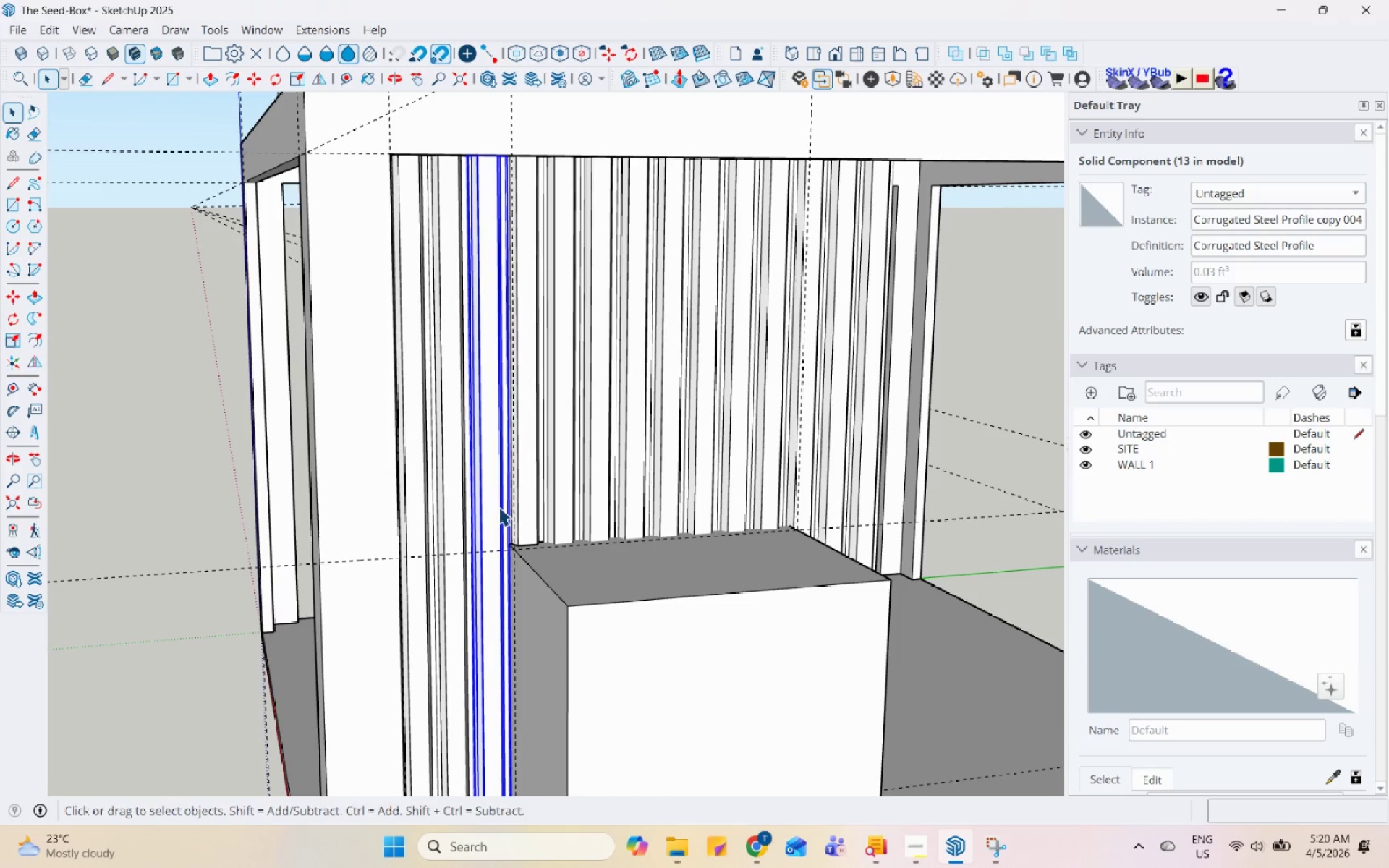 
scroll: coordinate [481, 530], scroll_direction: up, amount: 14.0
 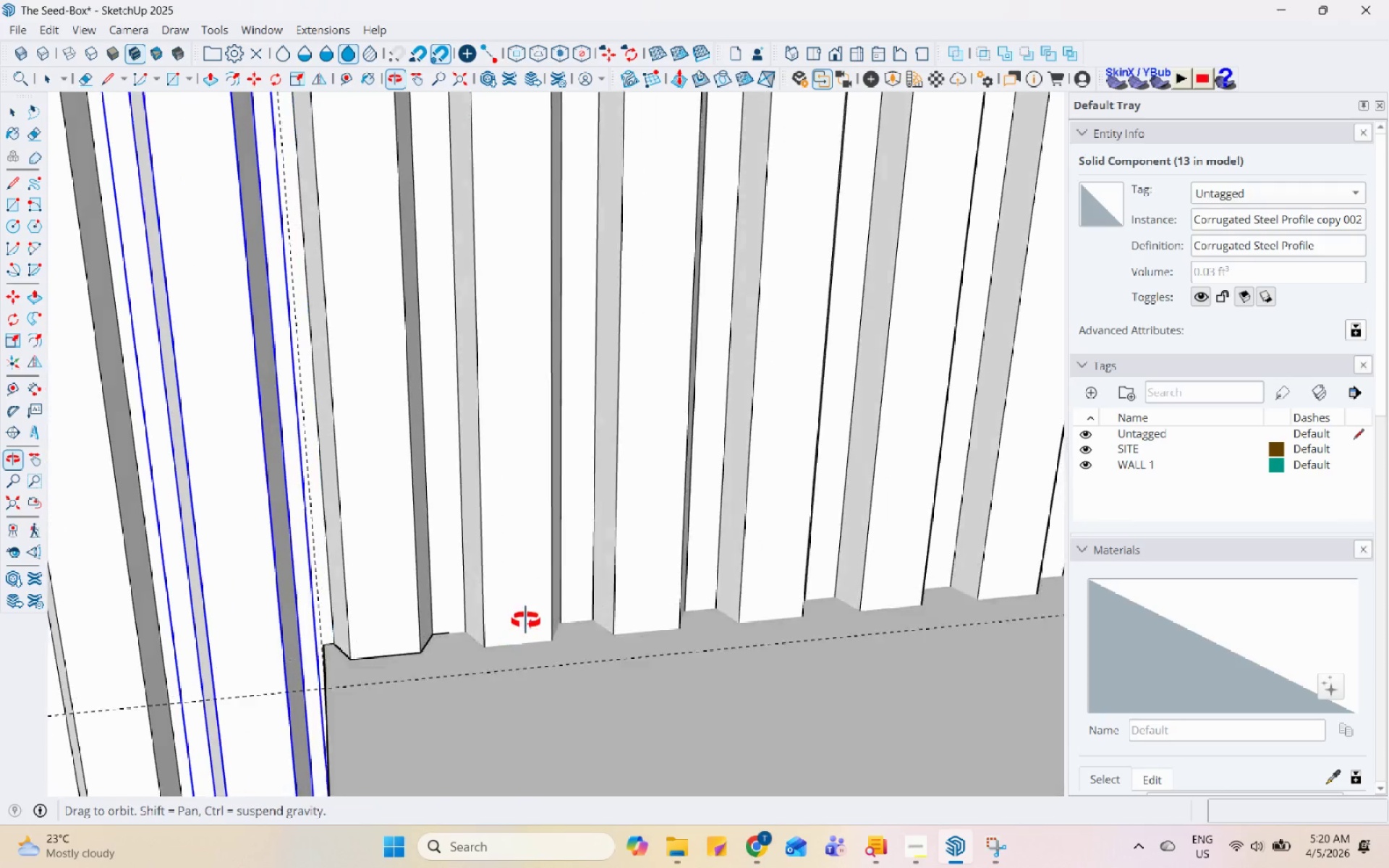 
scroll: coordinate [381, 489], scroll_direction: down, amount: 11.0
 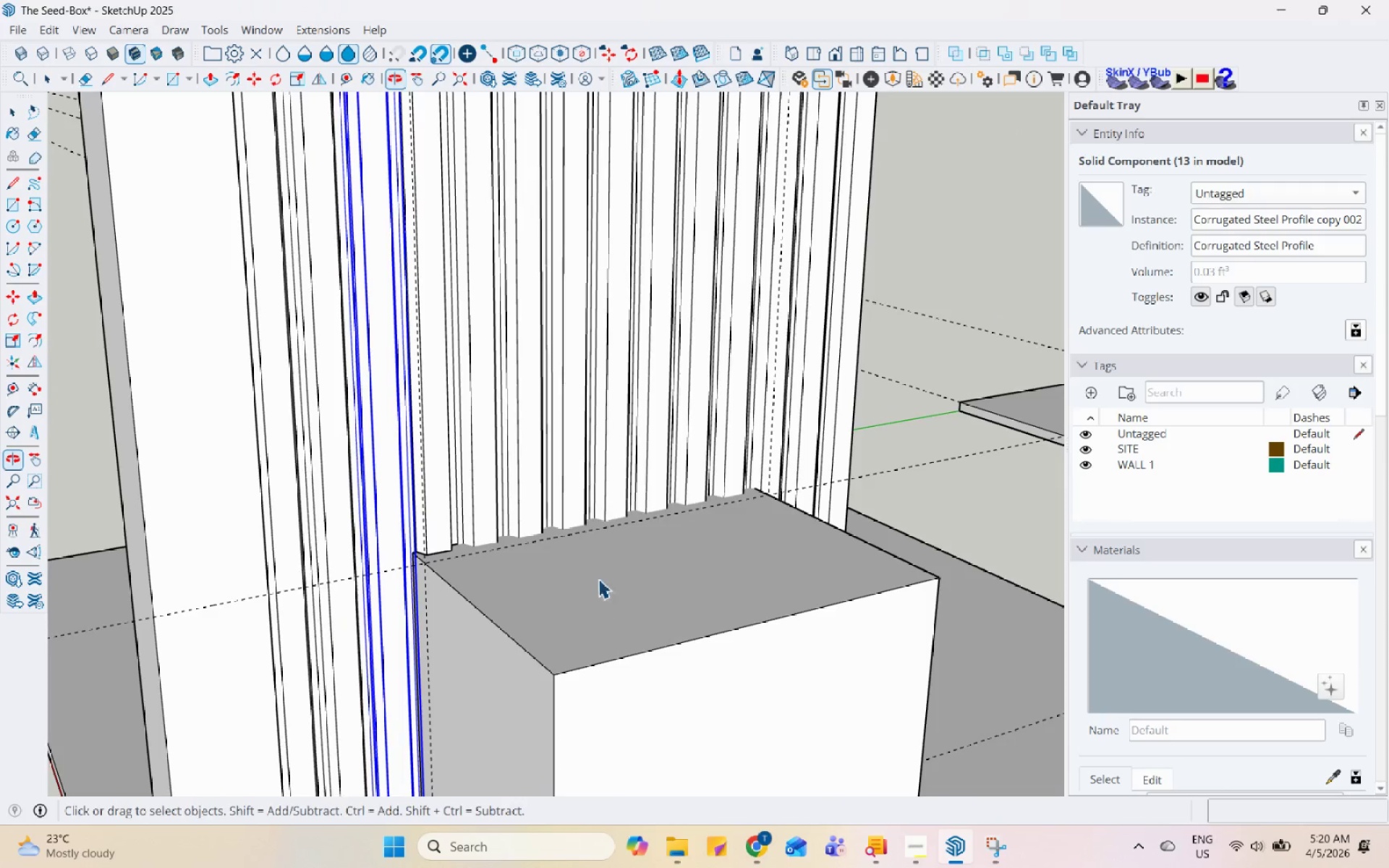 
left_click([442, 467])
 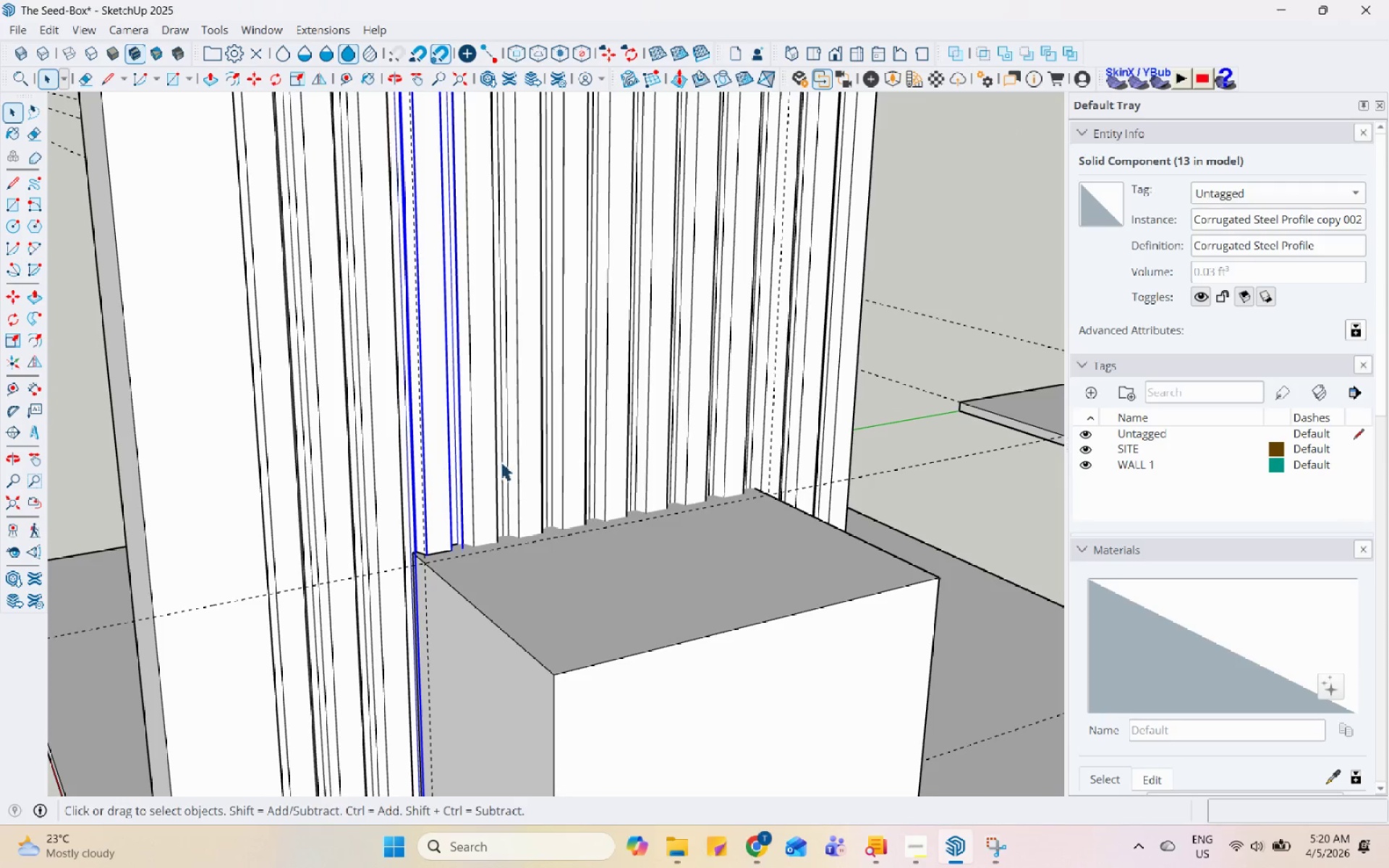 
left_click_drag(start_coordinate=[499, 460], to_coordinate=[495, 459])
 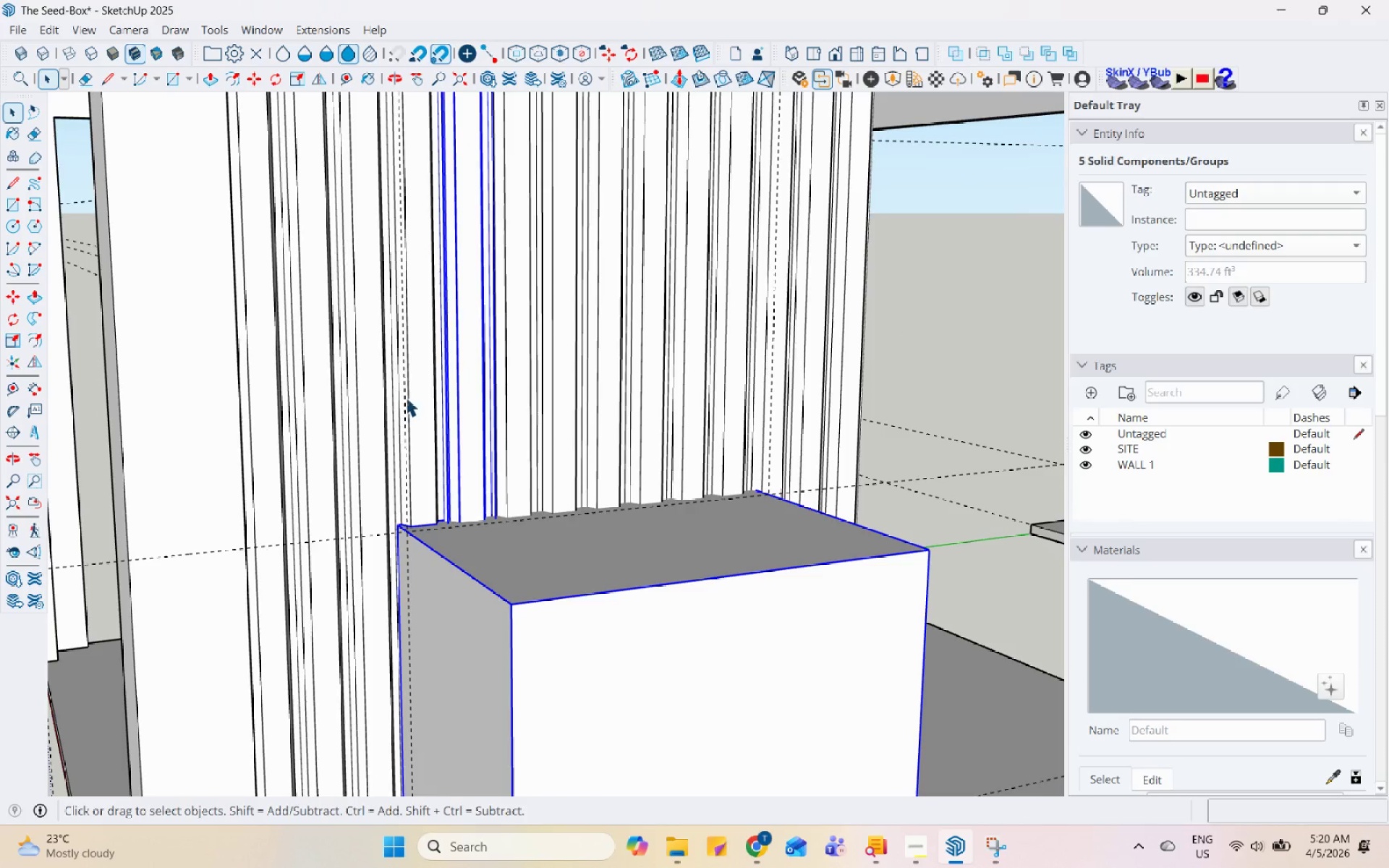 
left_click([459, 406])
 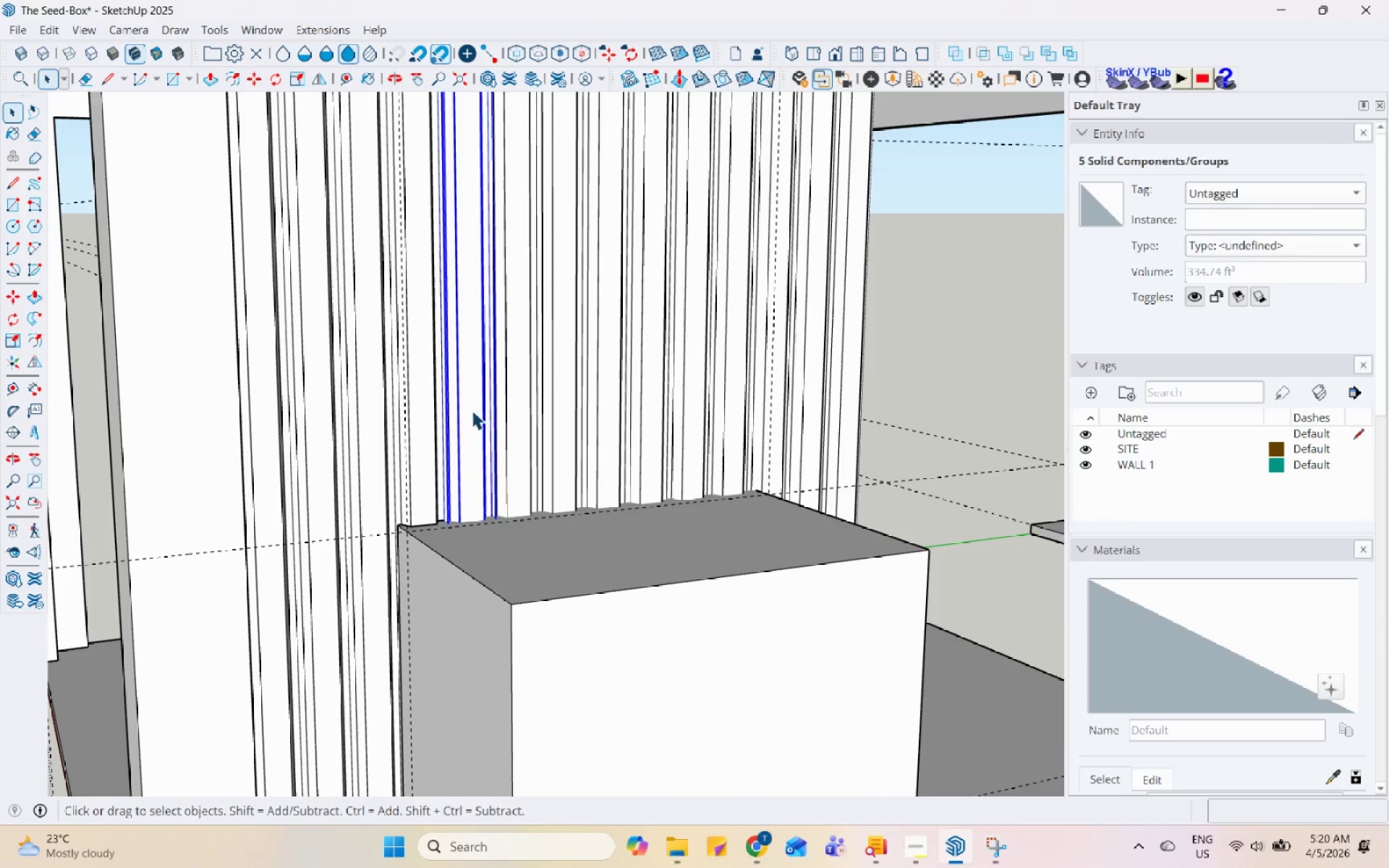 
scroll: coordinate [469, 470], scroll_direction: down, amount: 3.0
 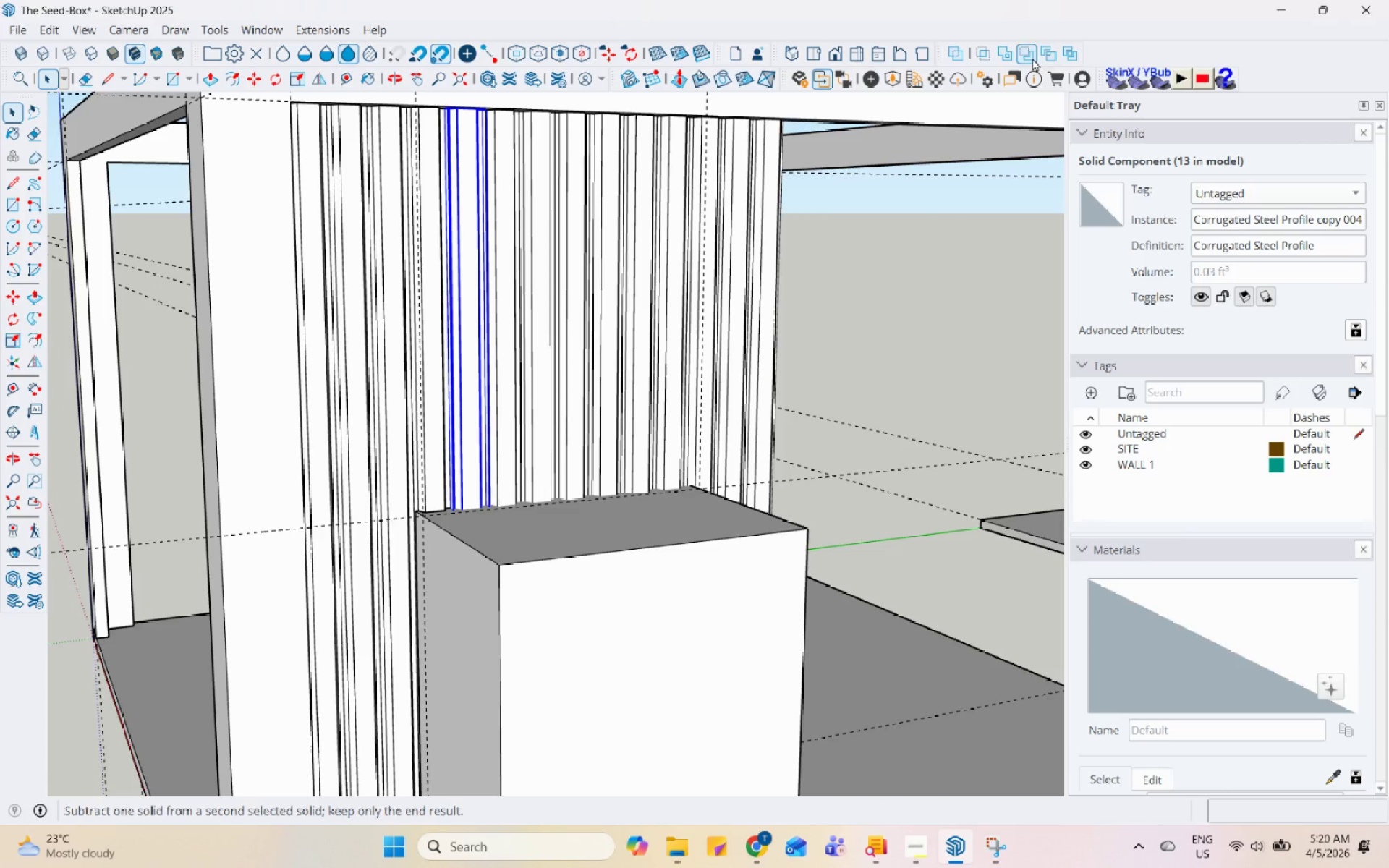 
mouse_move([1043, 51])
 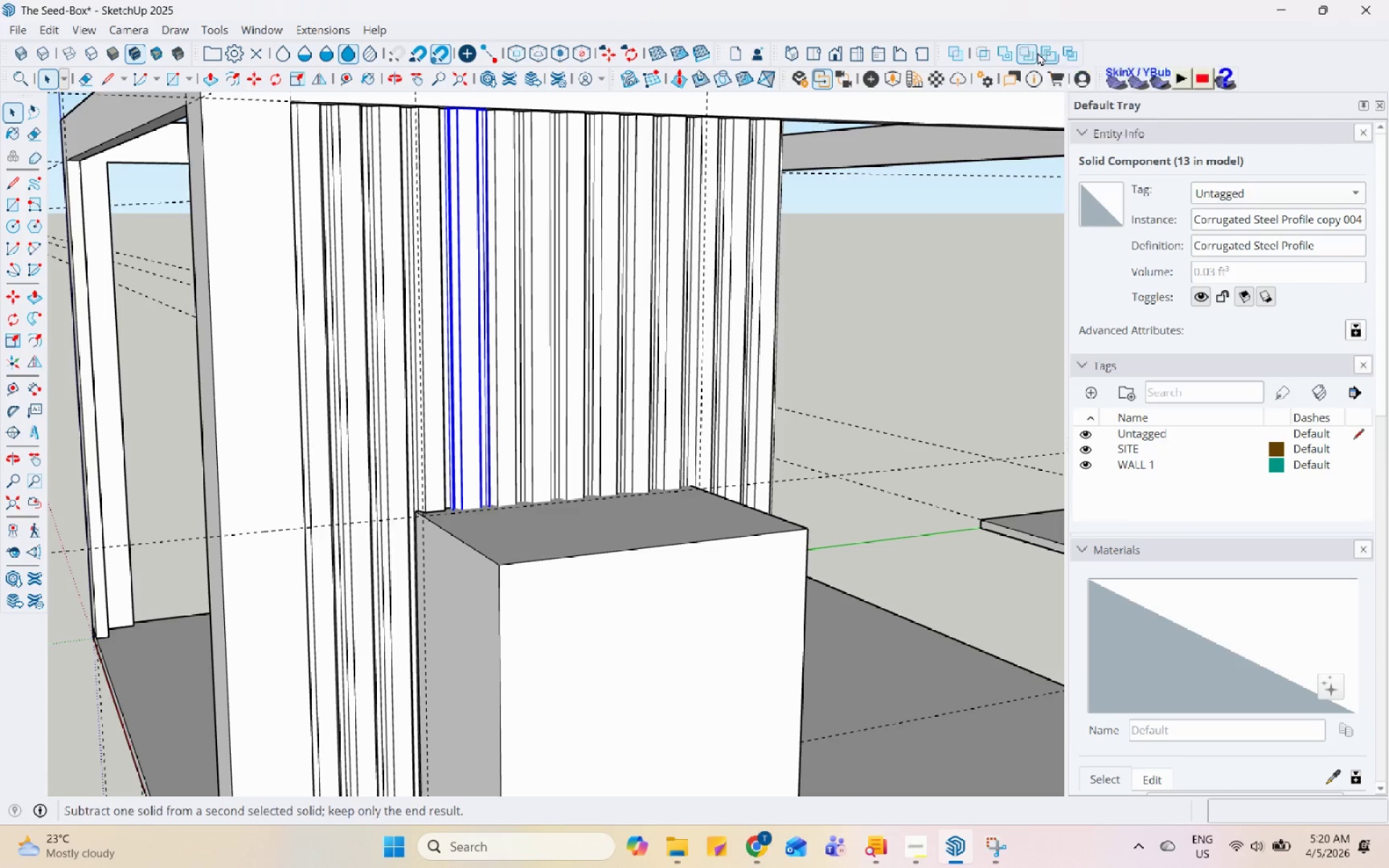 
left_click([1041, 56])
 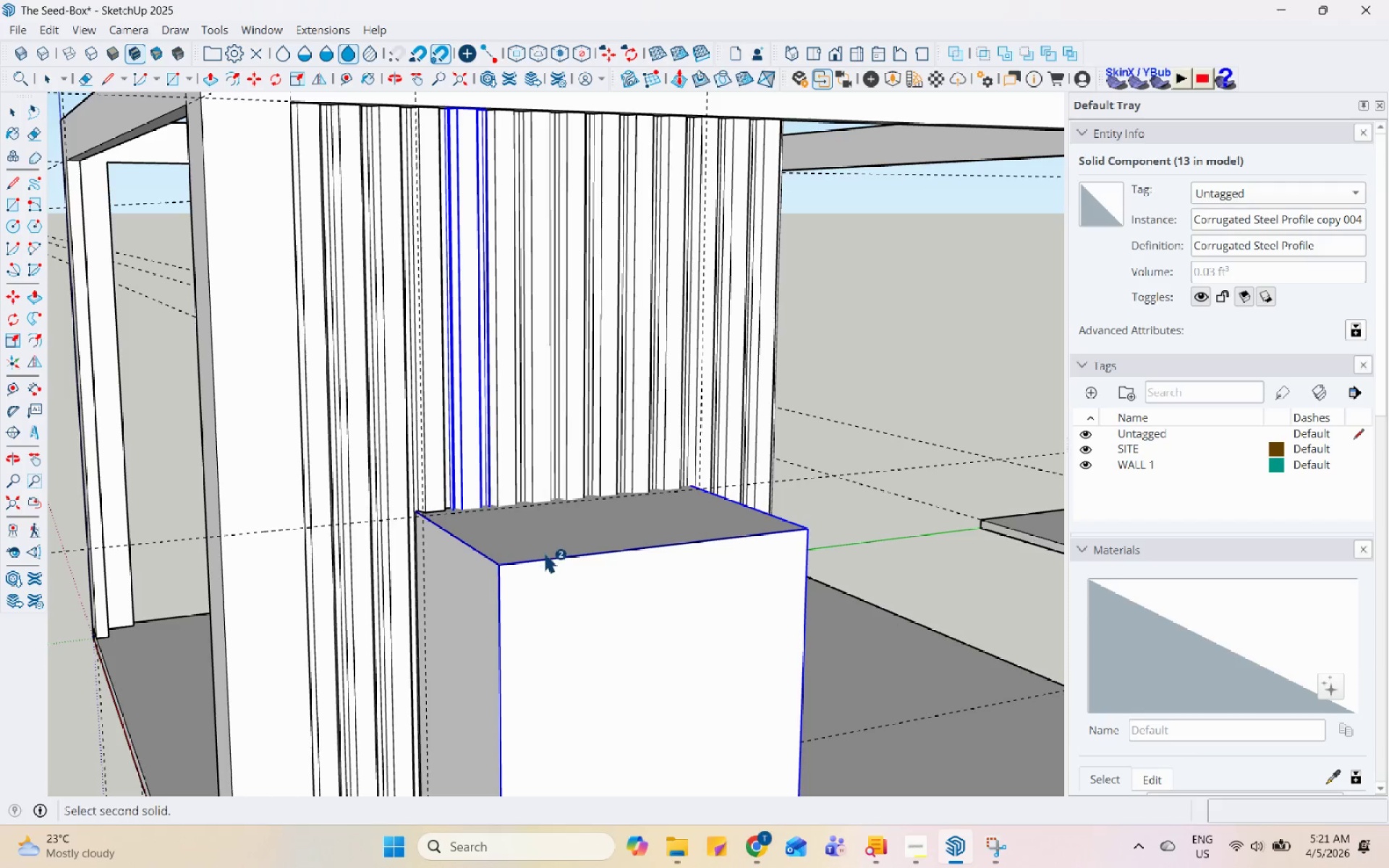 
left_click([544, 553])
 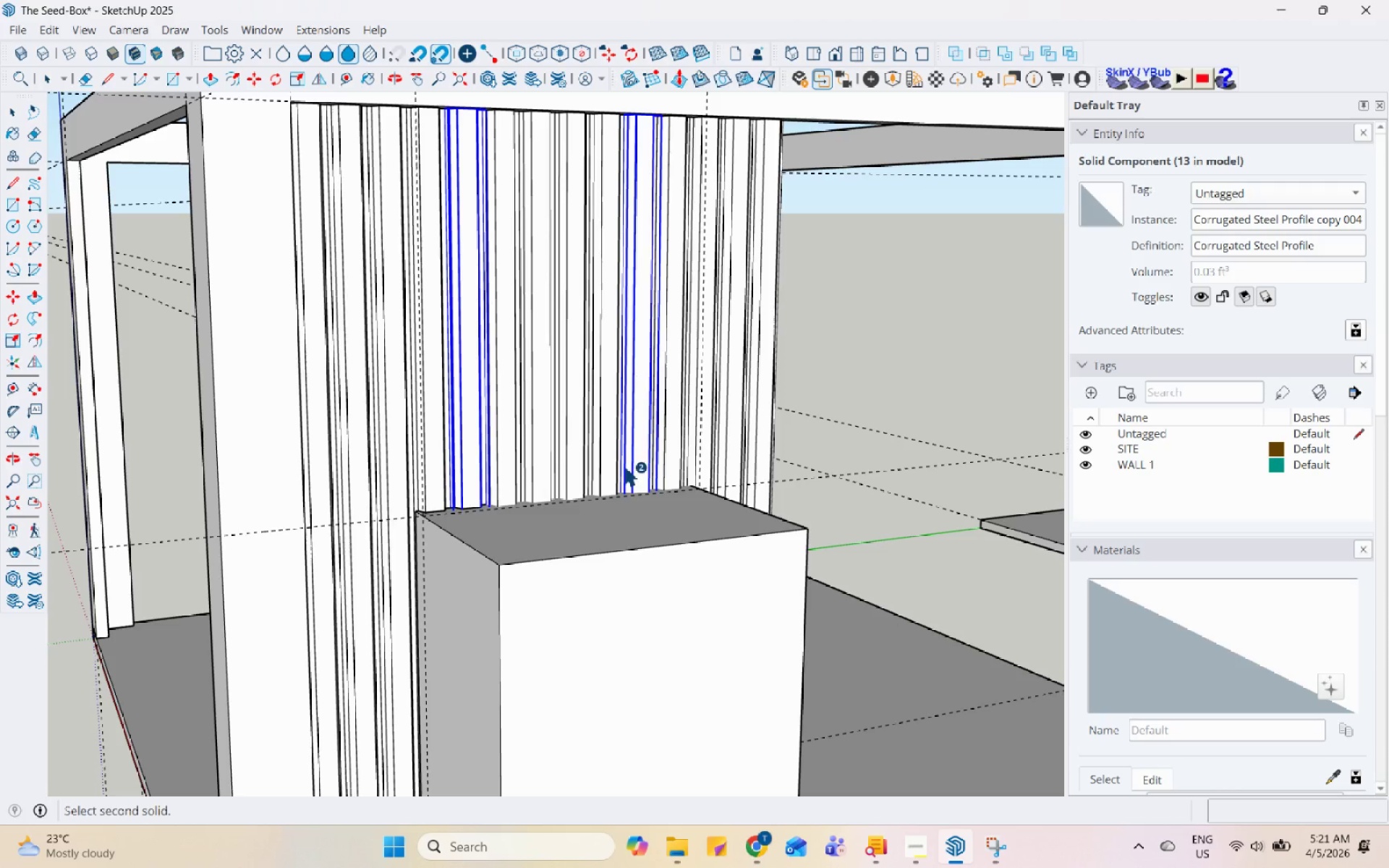 
key(Space)
 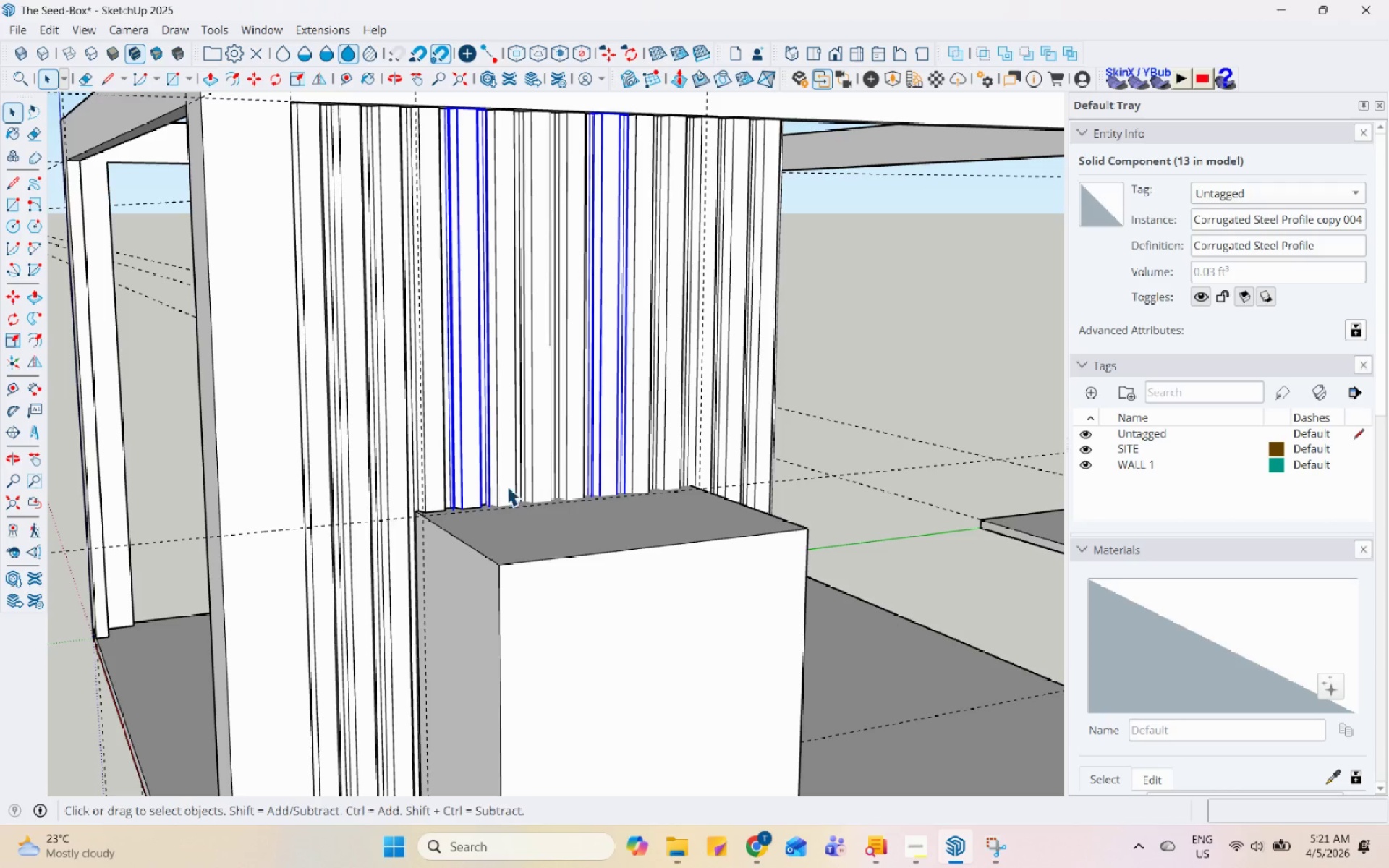 
left_click([507, 477])
 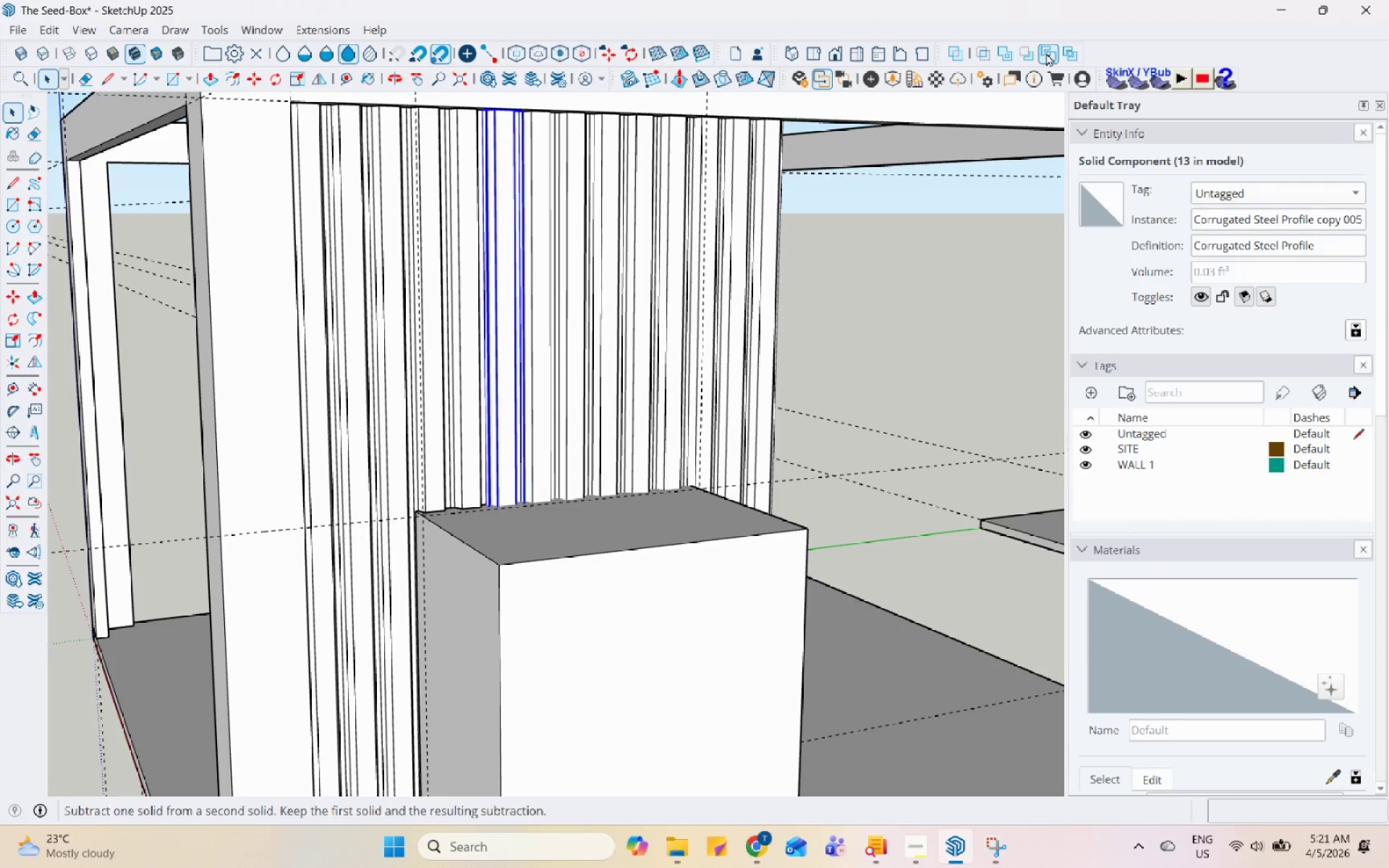 
left_click([1046, 53])
 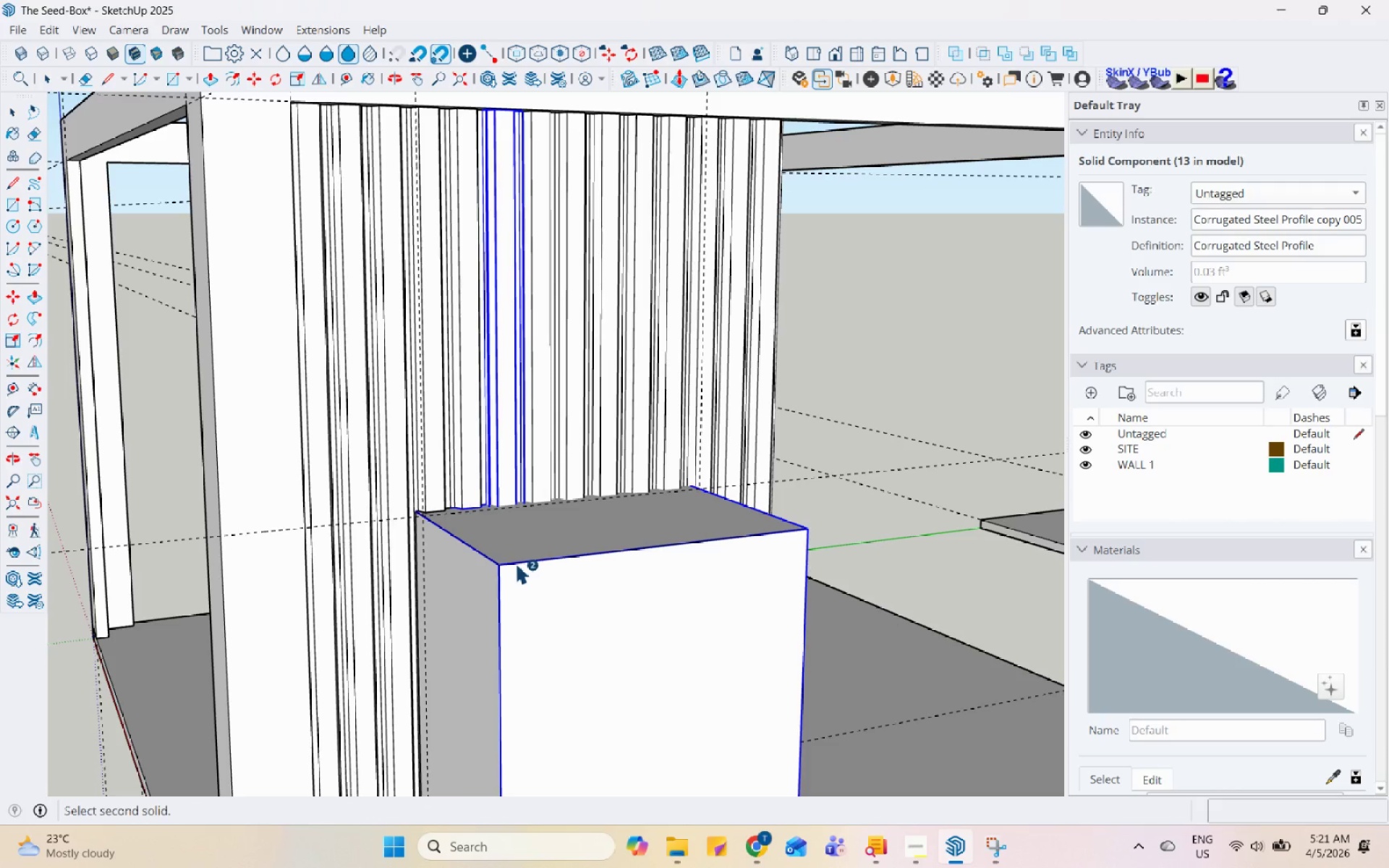 
left_click([516, 564])
 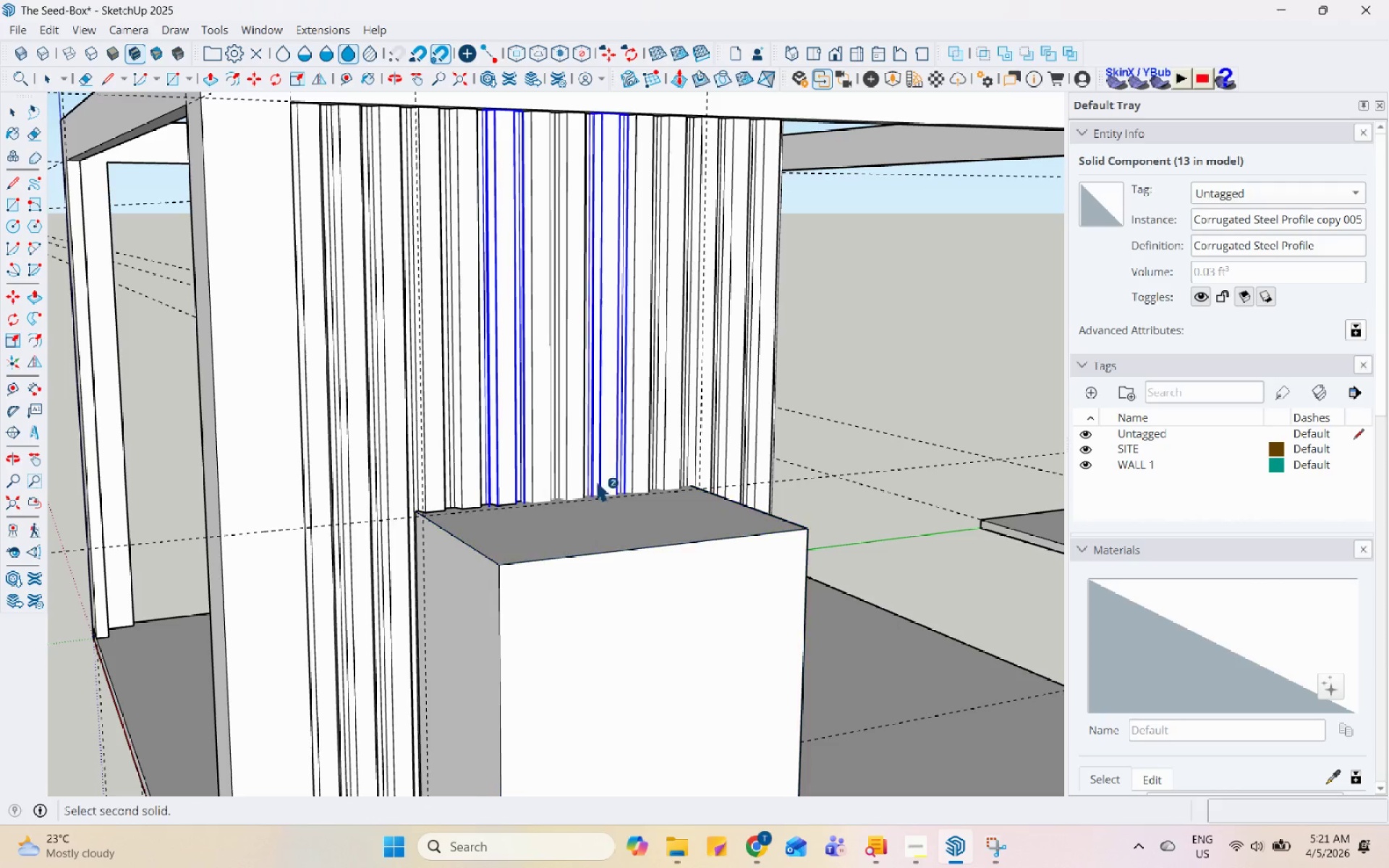 
key(Space)
 